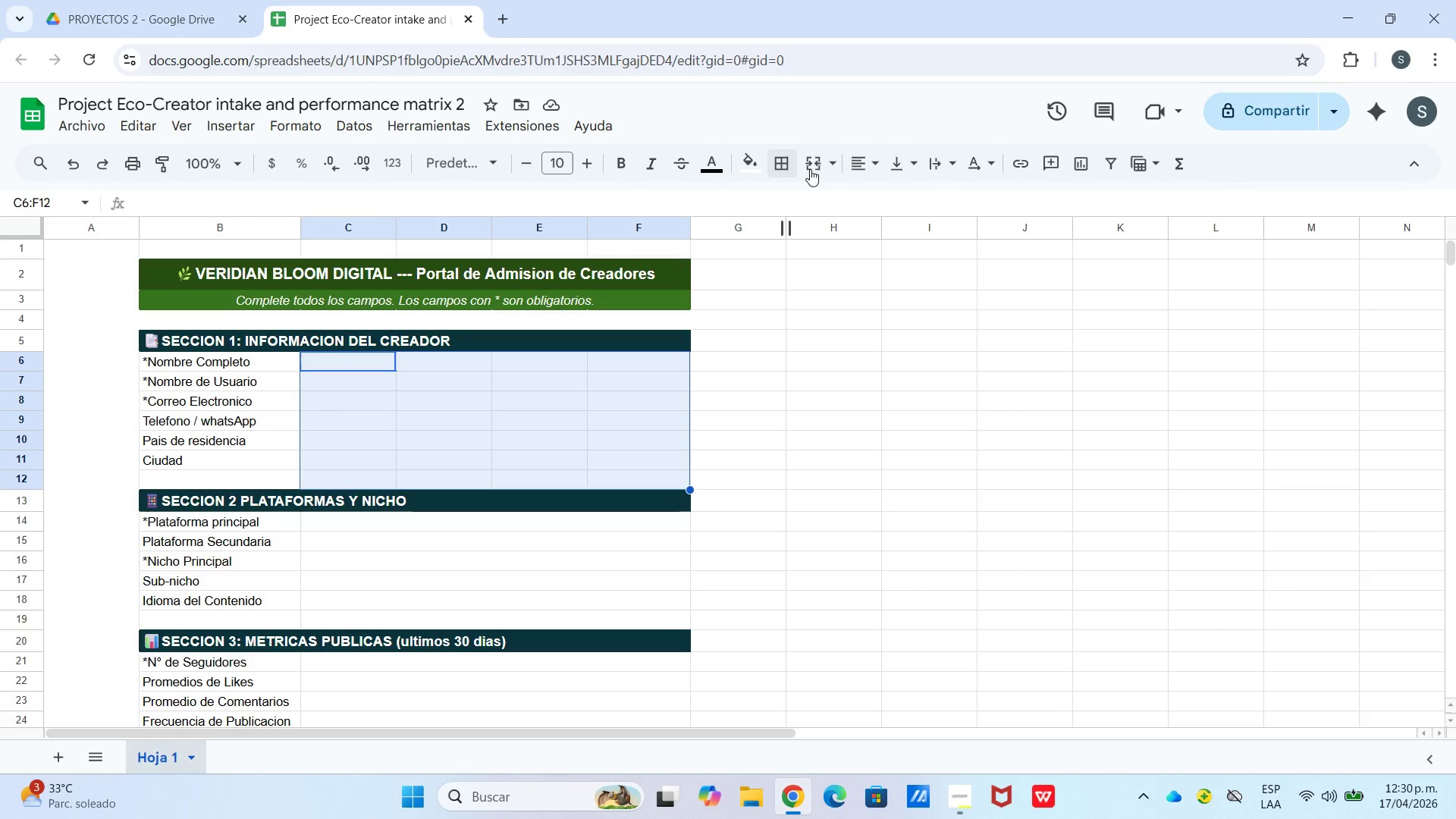 
mouse_move([832, 164])
 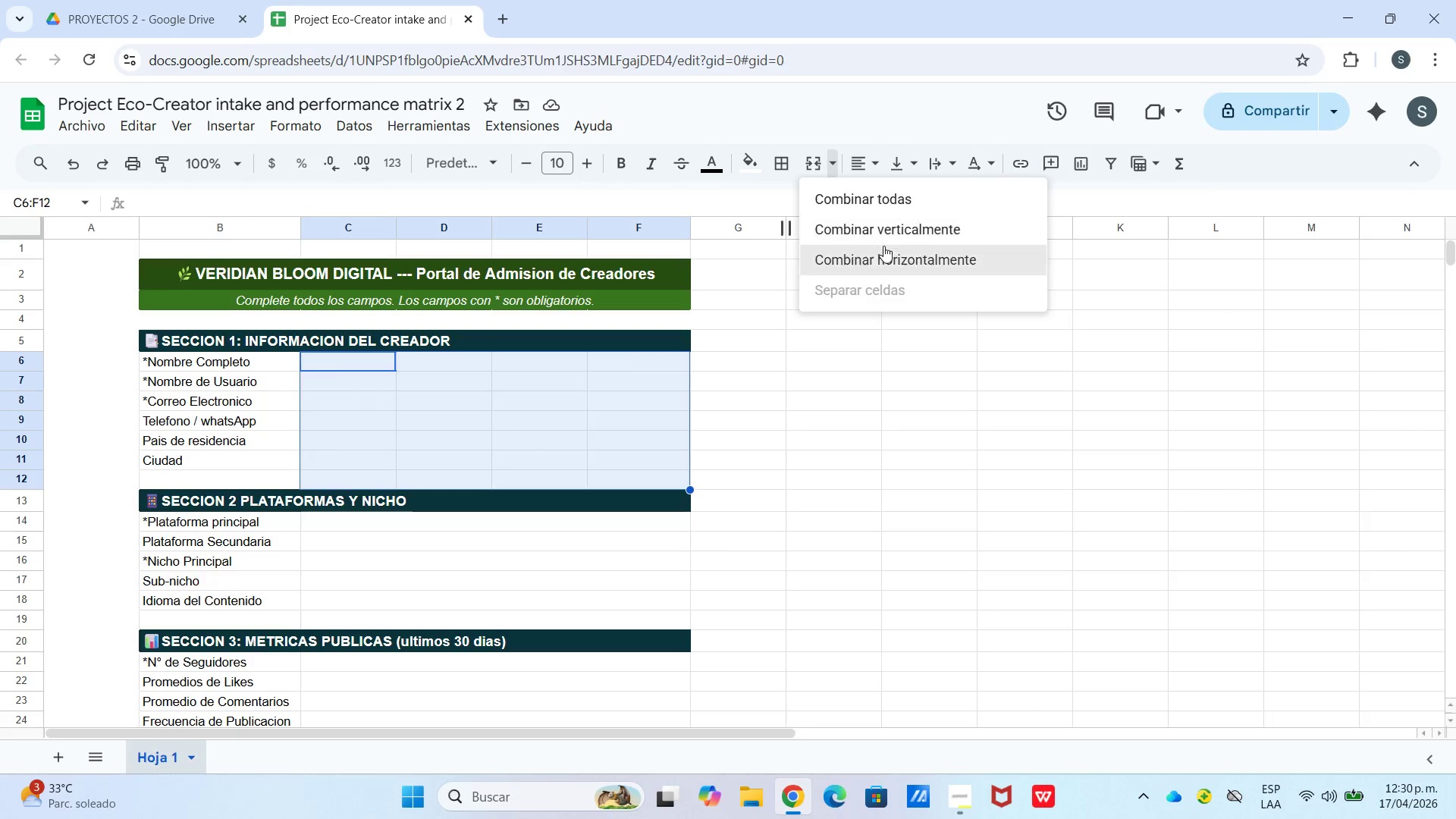 
left_click([883, 248])
 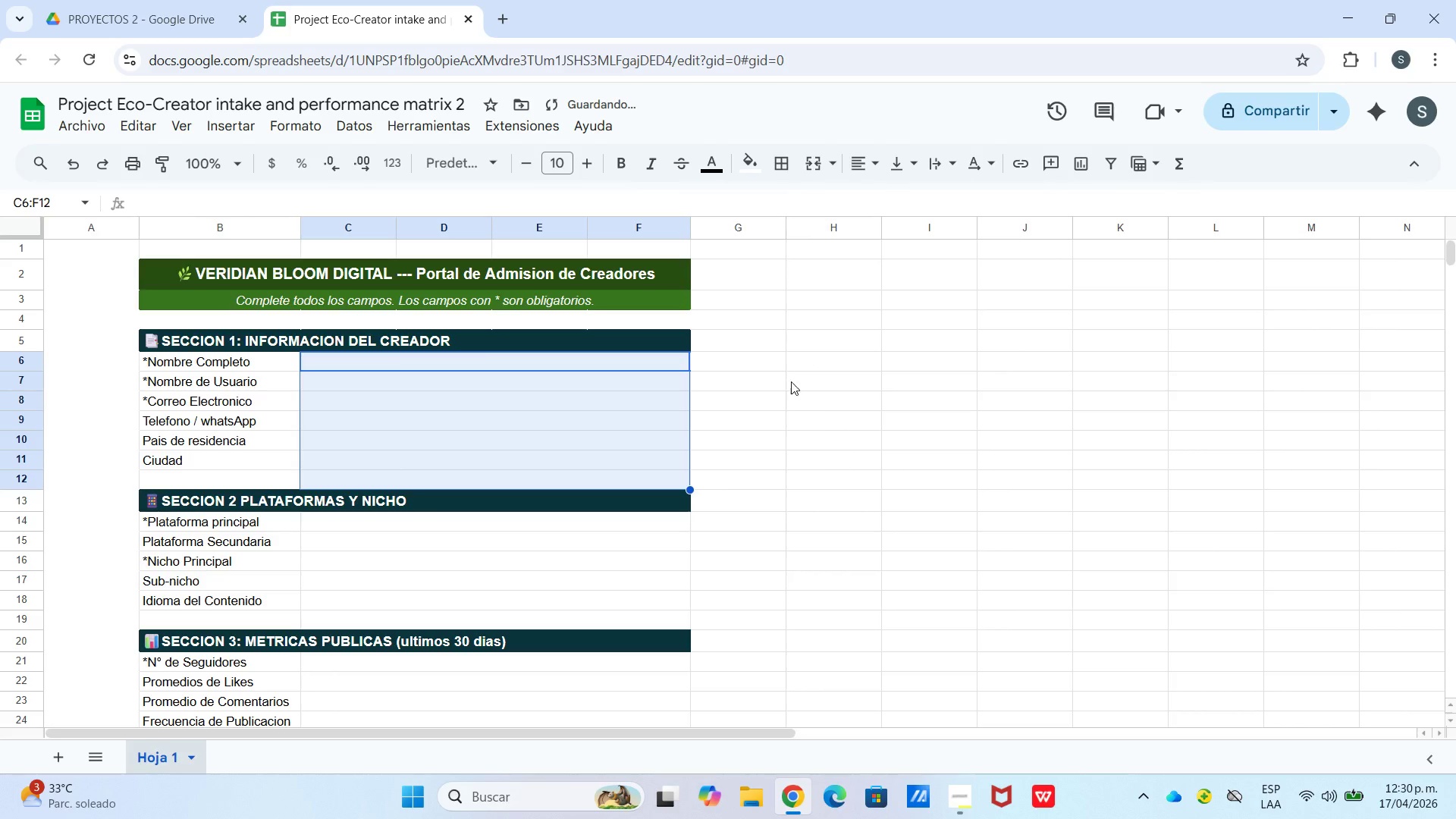 
left_click([788, 397])
 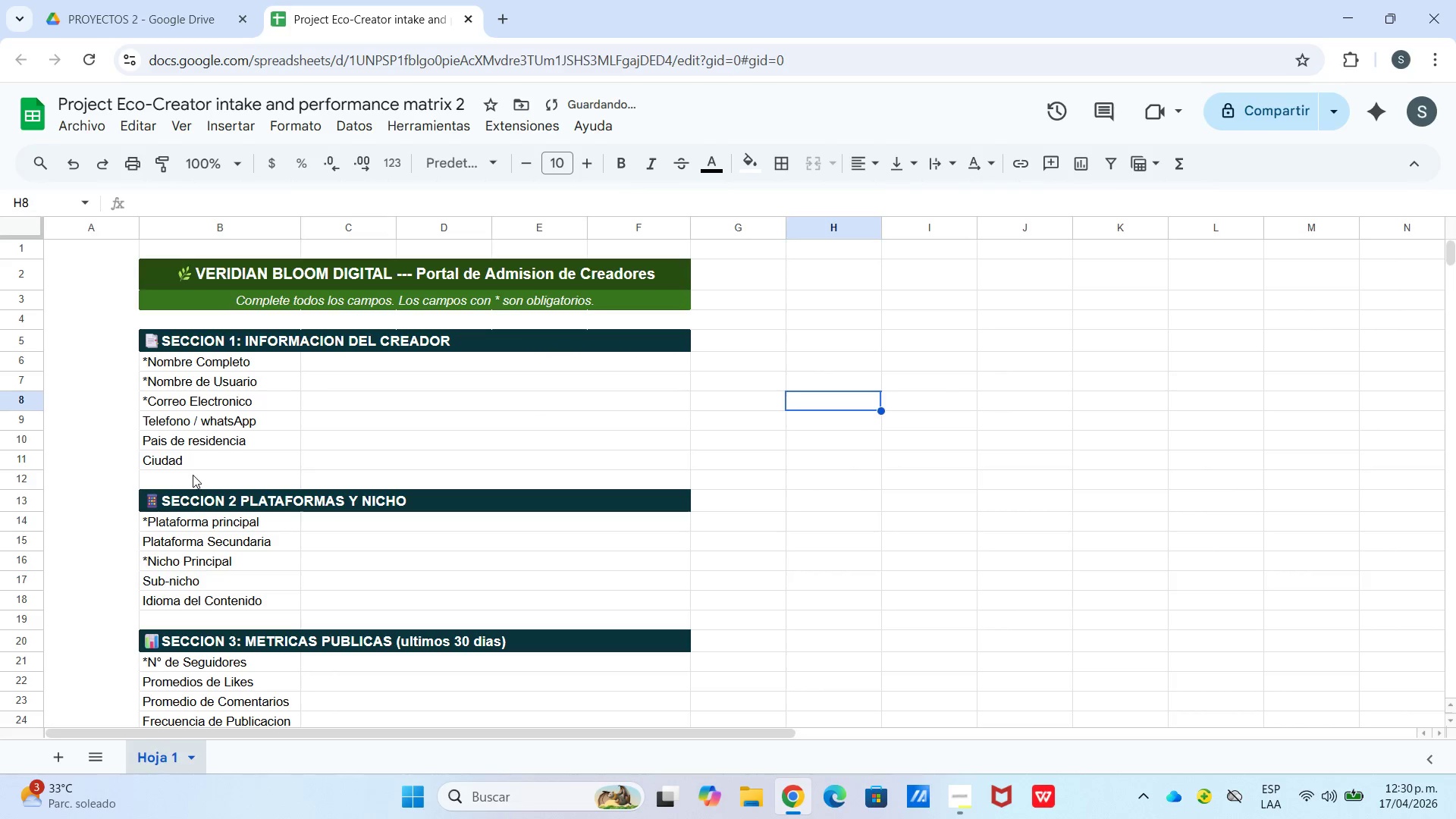 
left_click_drag(start_coordinate=[130, 475], to_coordinate=[710, 481])
 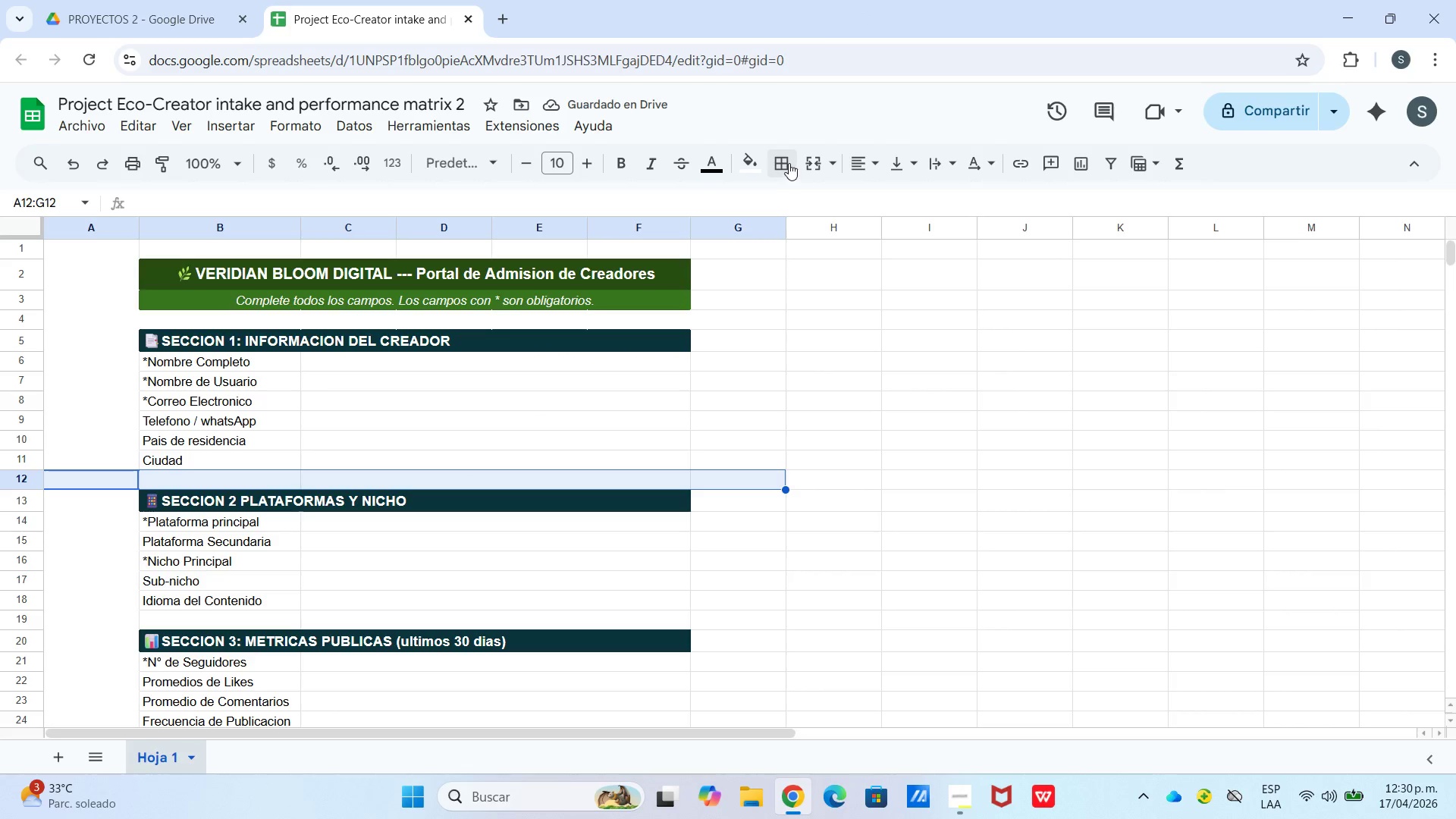 
left_click([788, 162])
 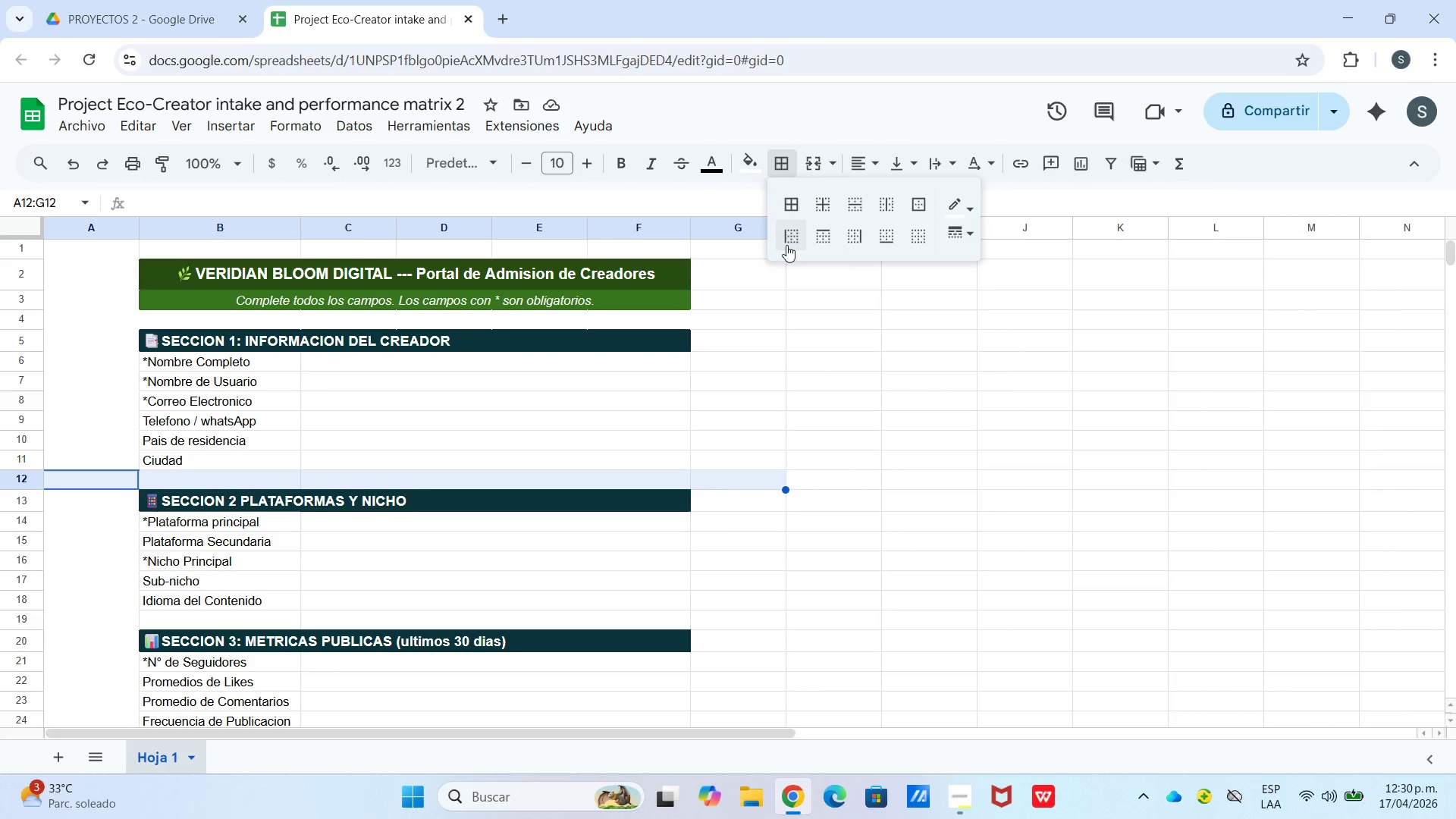 
left_click([786, 244])
 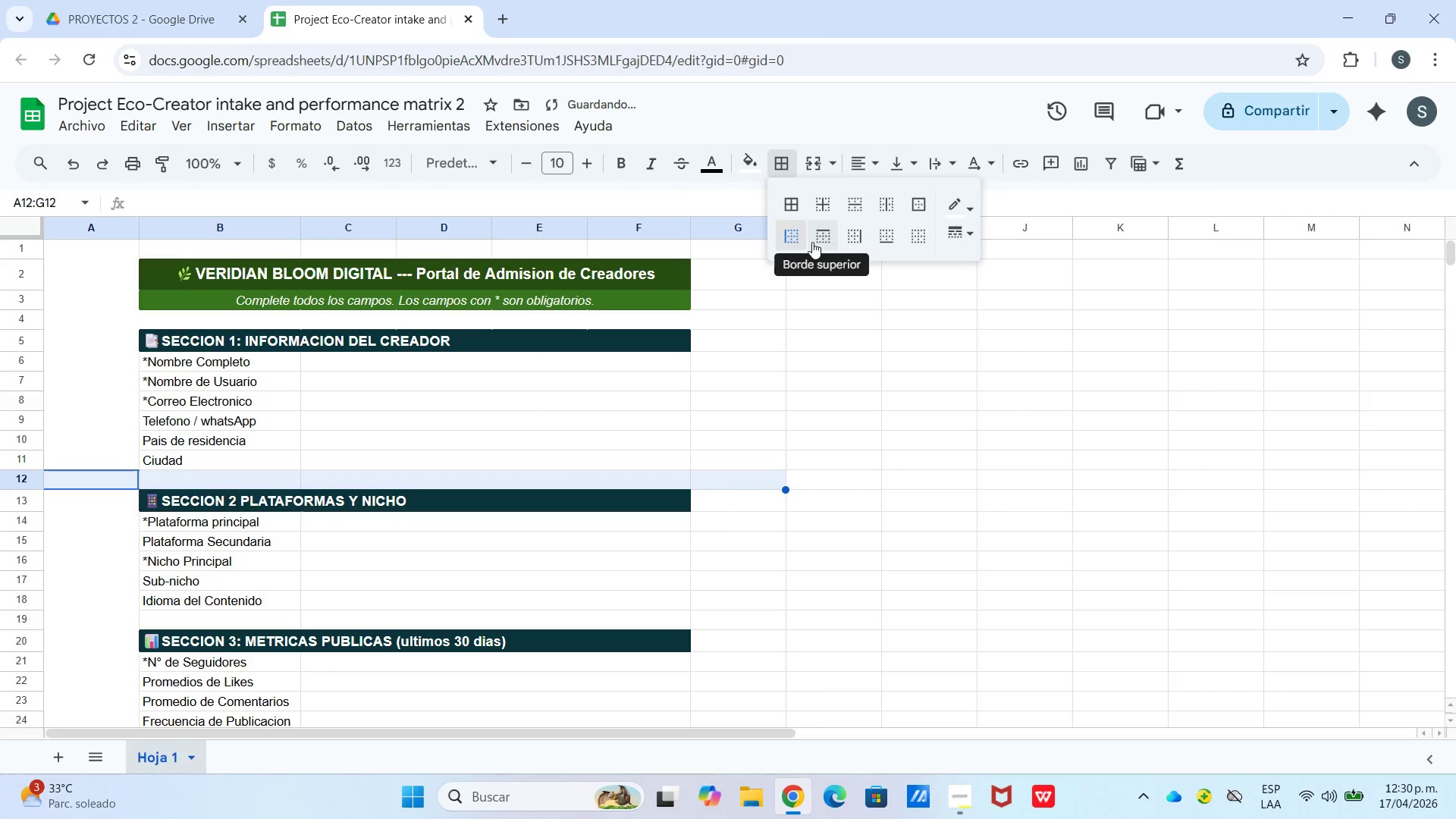 
left_click([812, 242])
 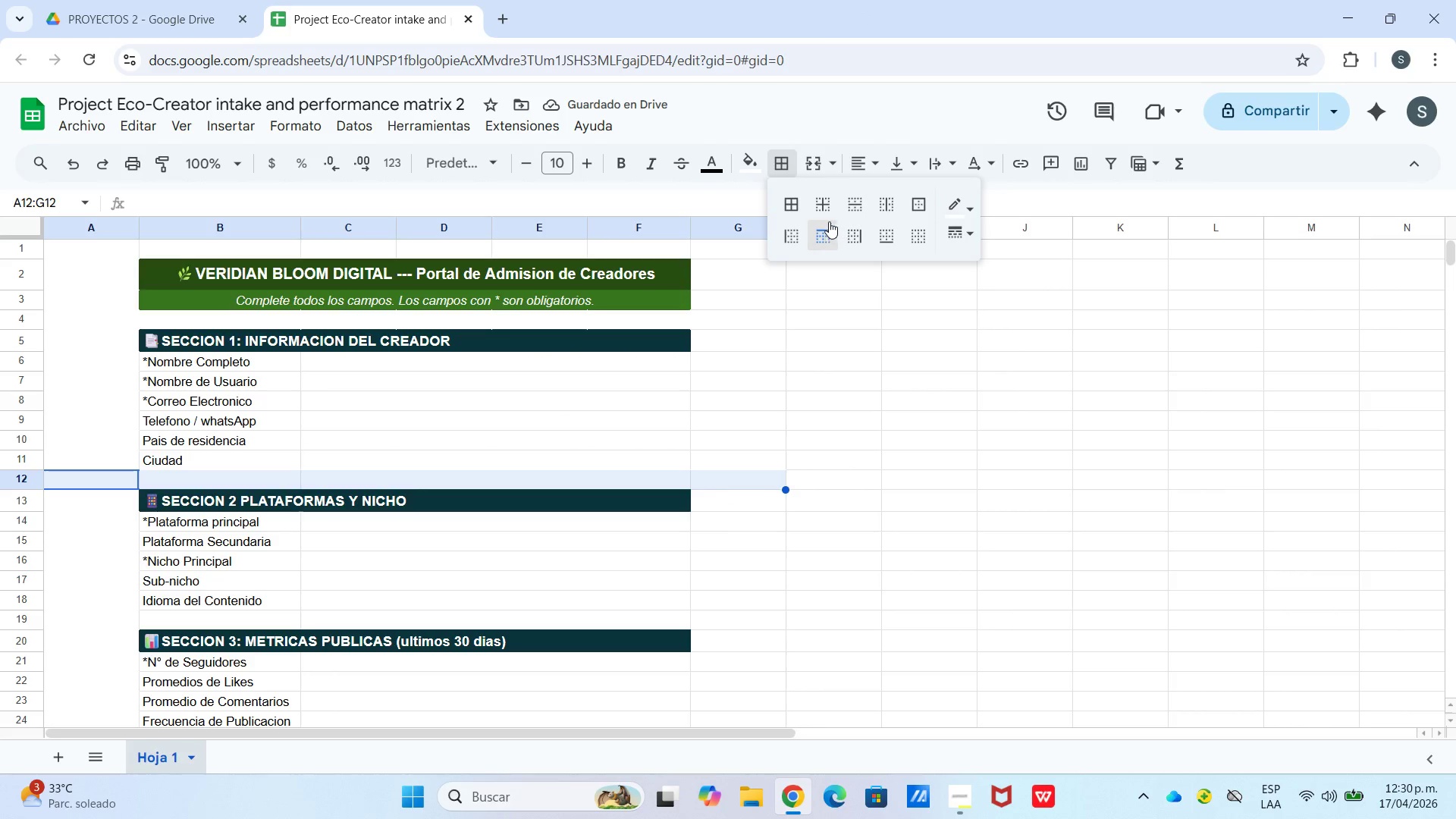 
double_click([832, 393])
 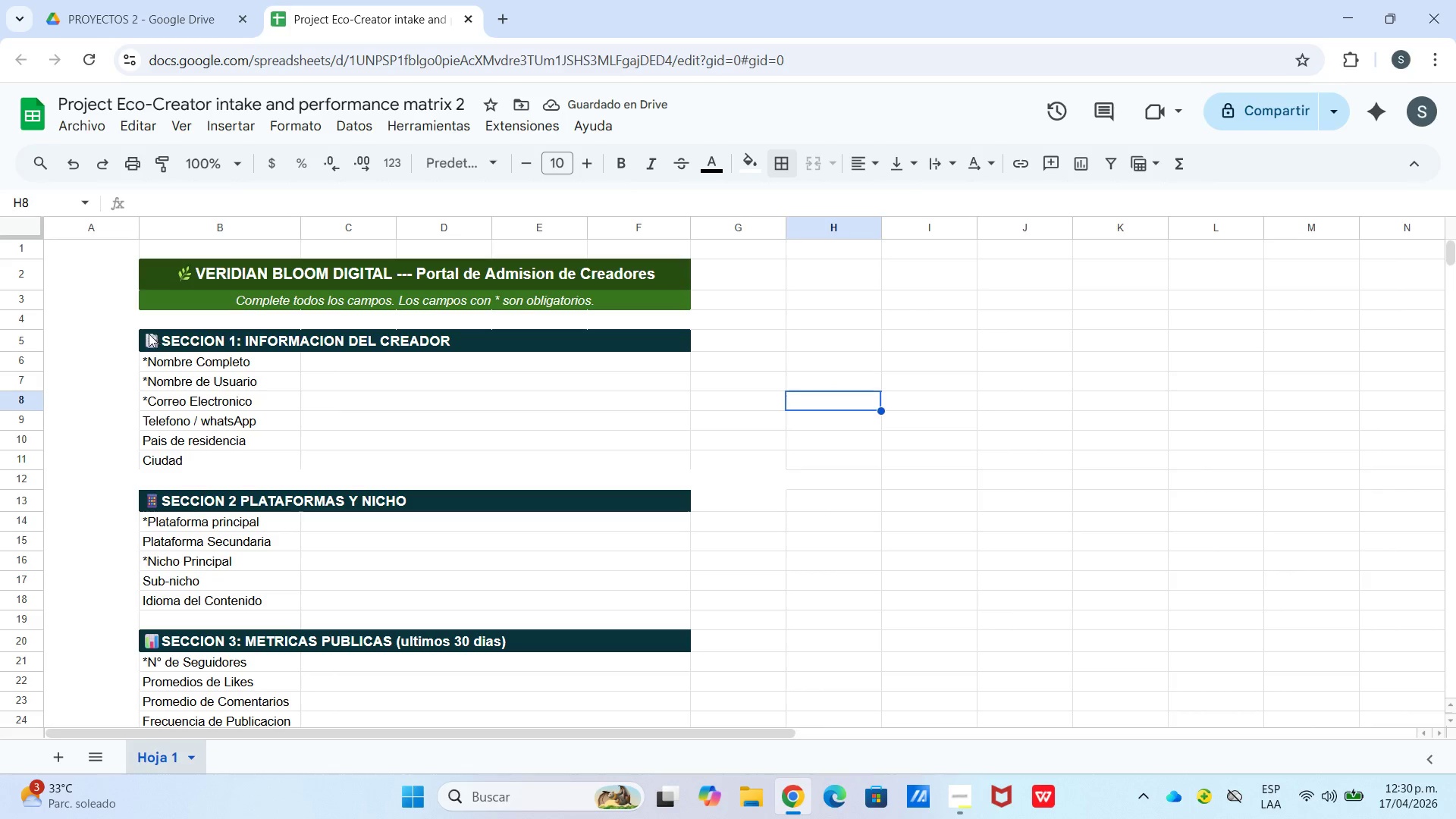 
wait(5.17)
 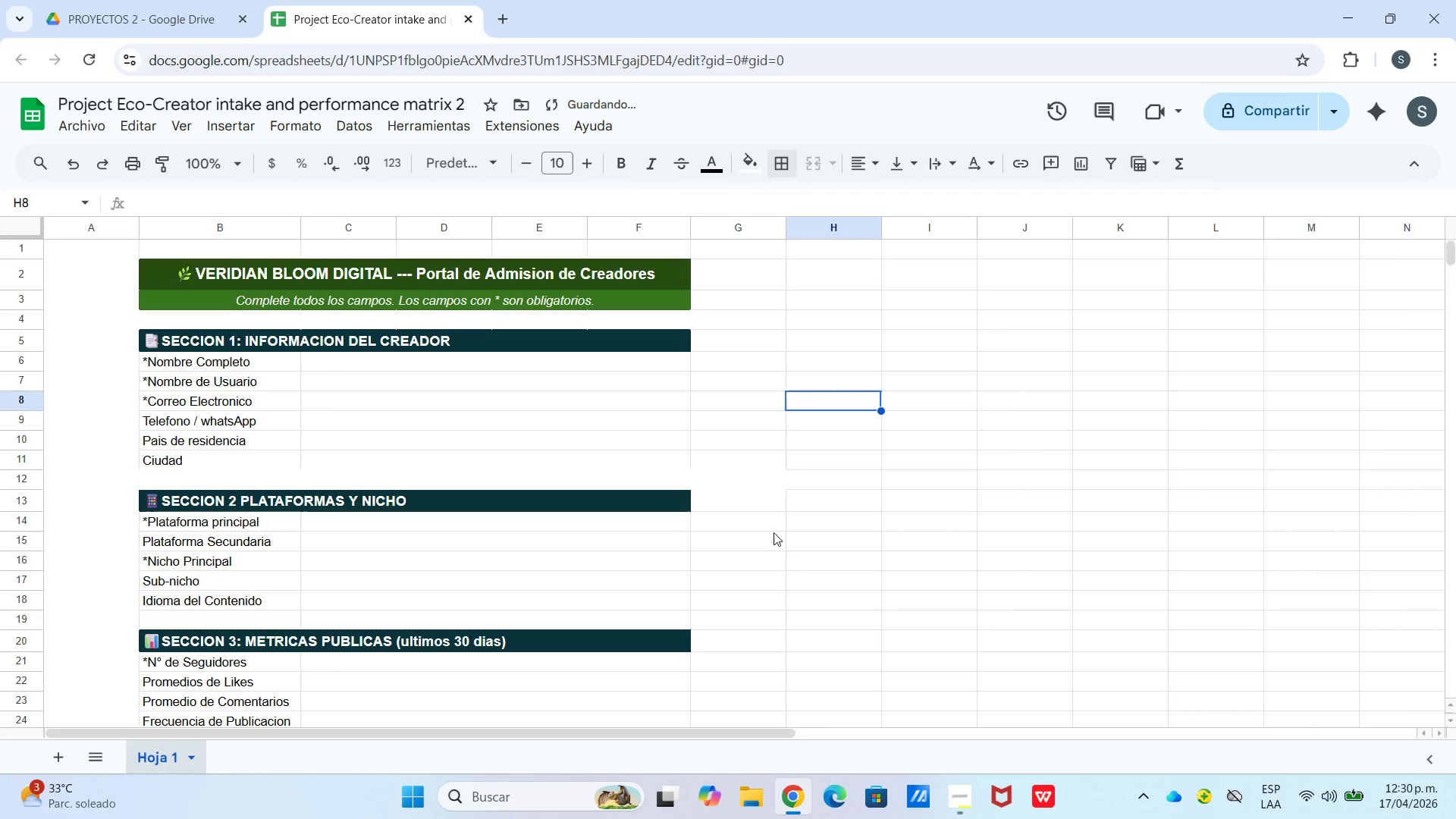 
left_click_drag(start_coordinate=[145, 334], to_coordinate=[504, 457])
 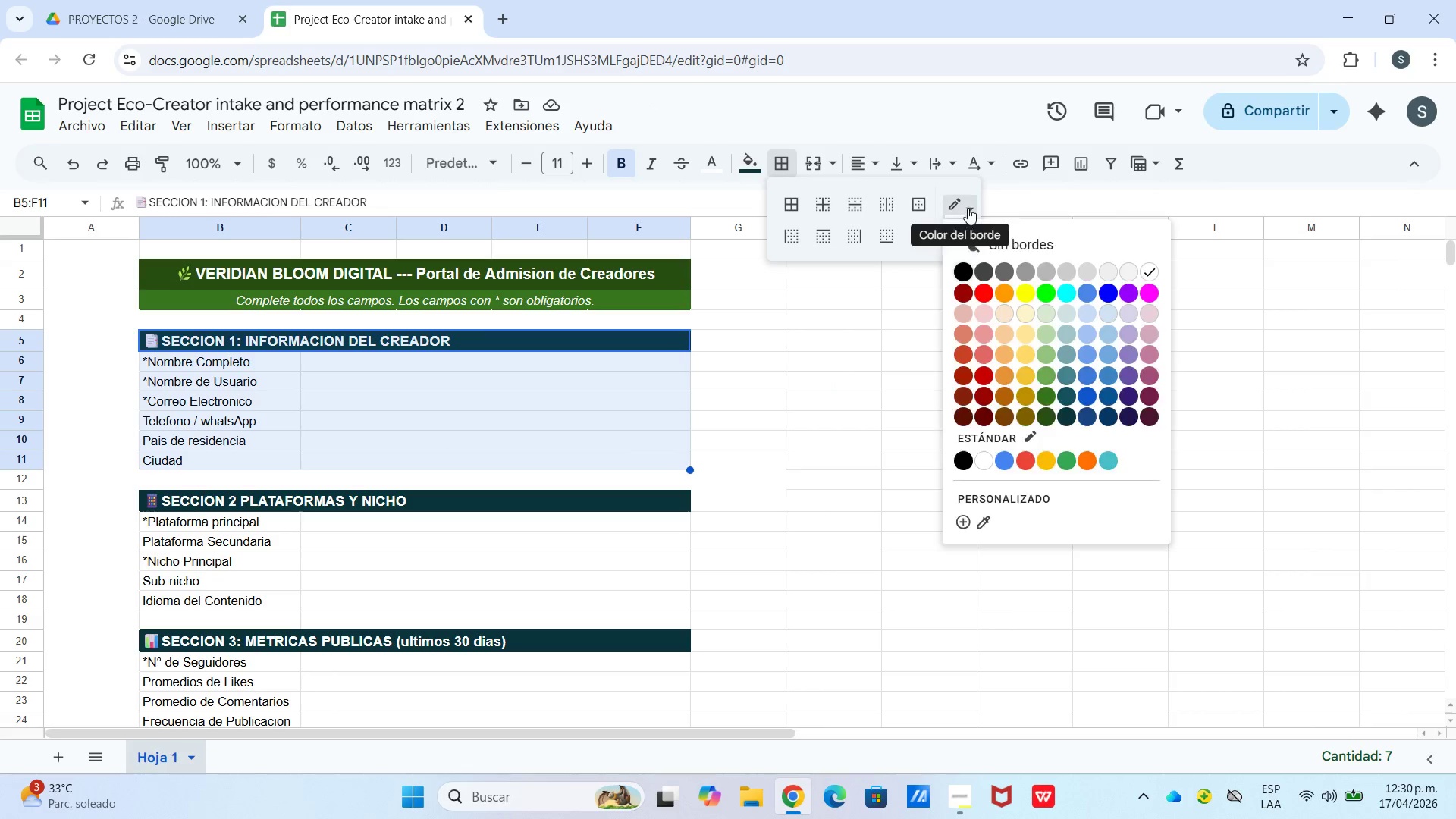 
left_click([969, 274])
 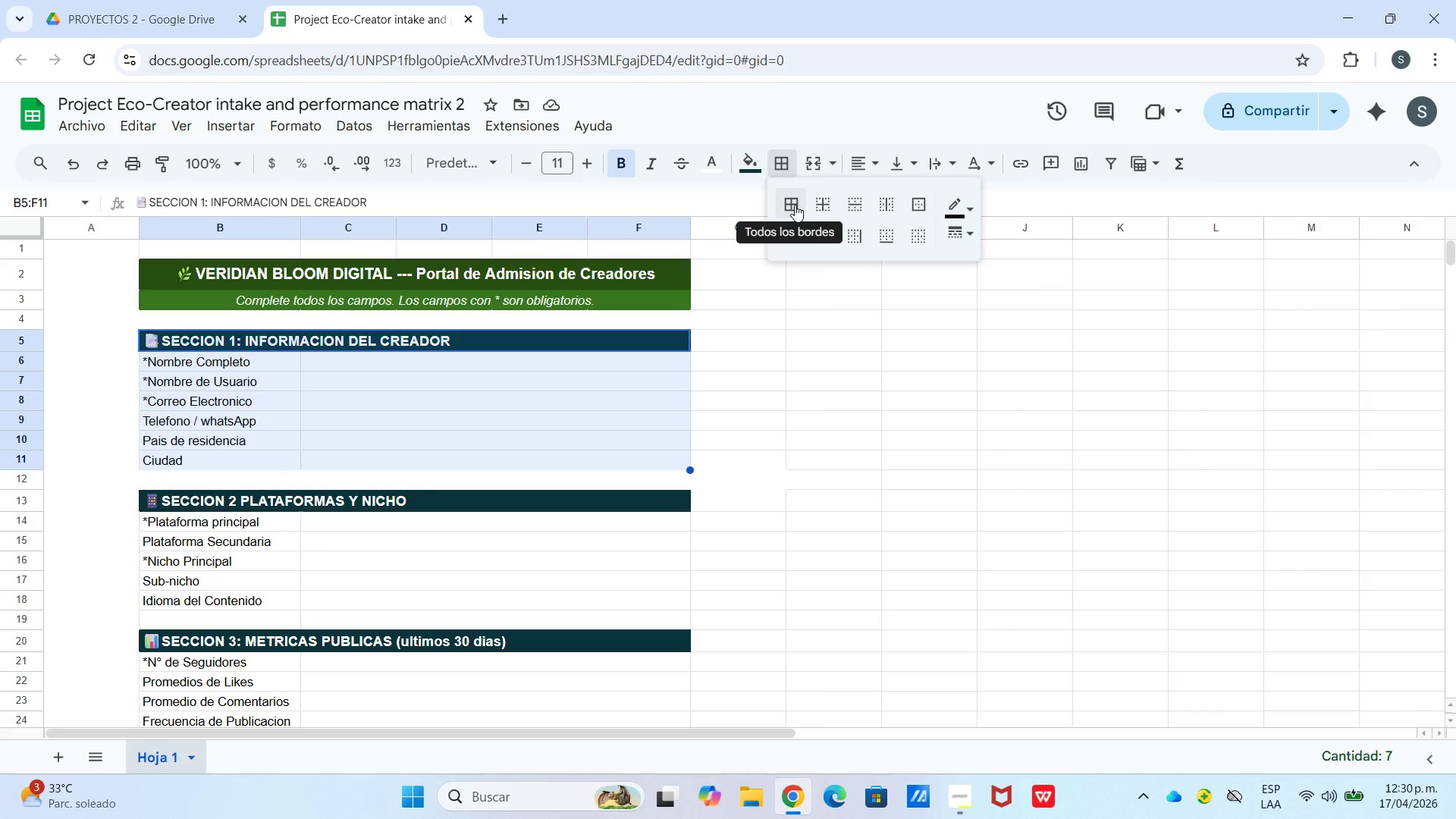 
double_click([774, 398])
 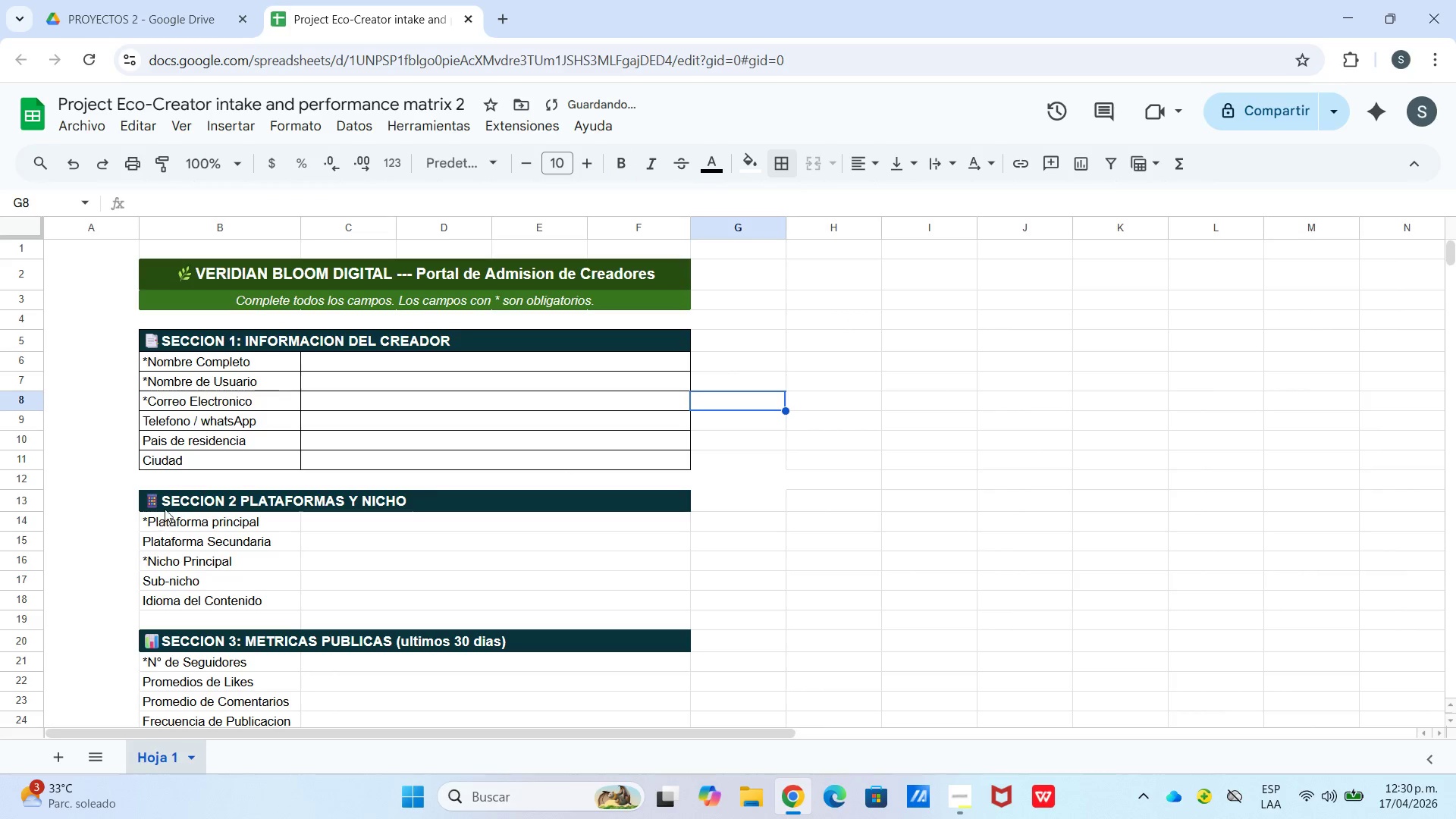 
left_click_drag(start_coordinate=[171, 498], to_coordinate=[254, 609])
 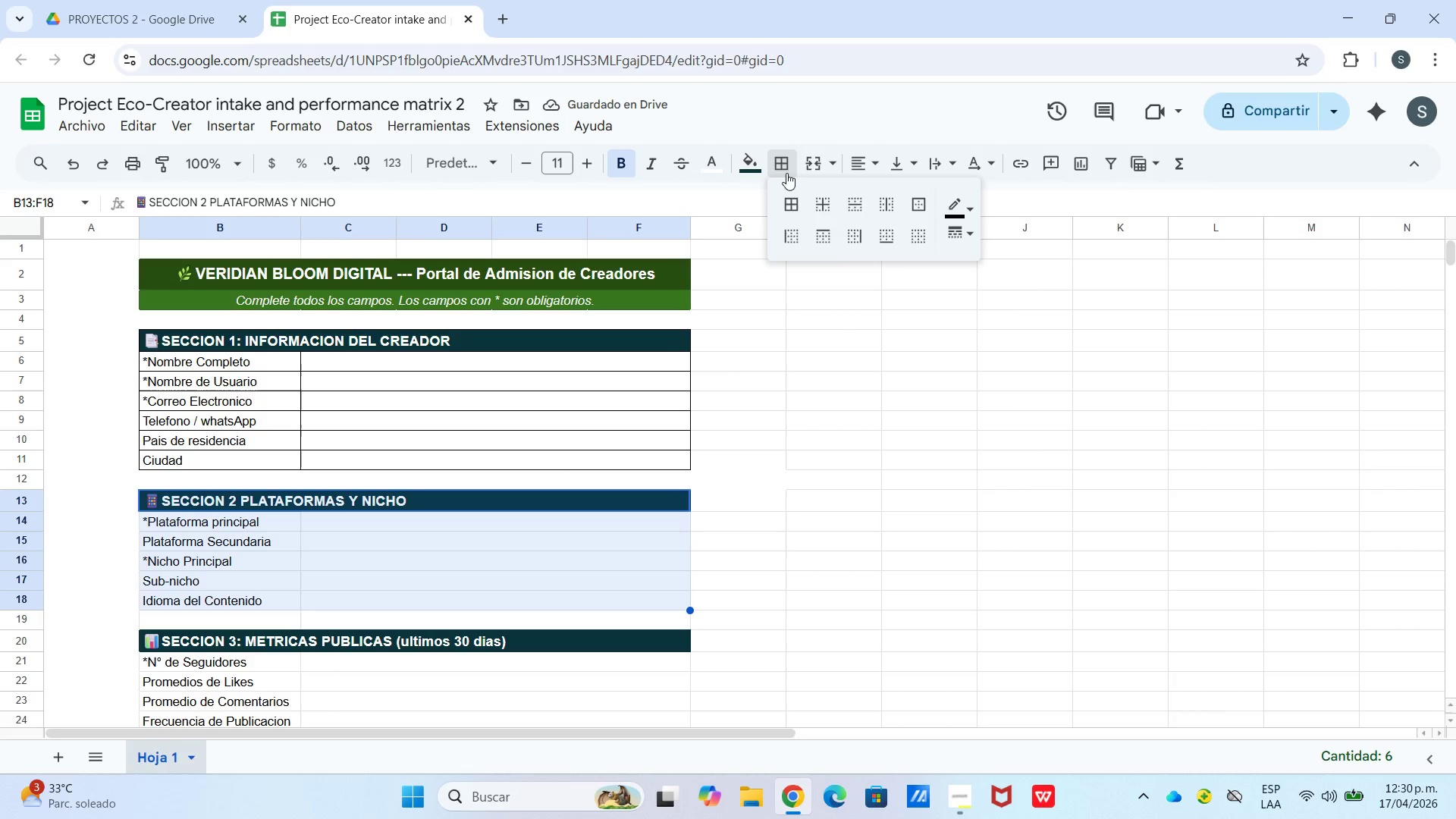 
double_click([792, 204])
 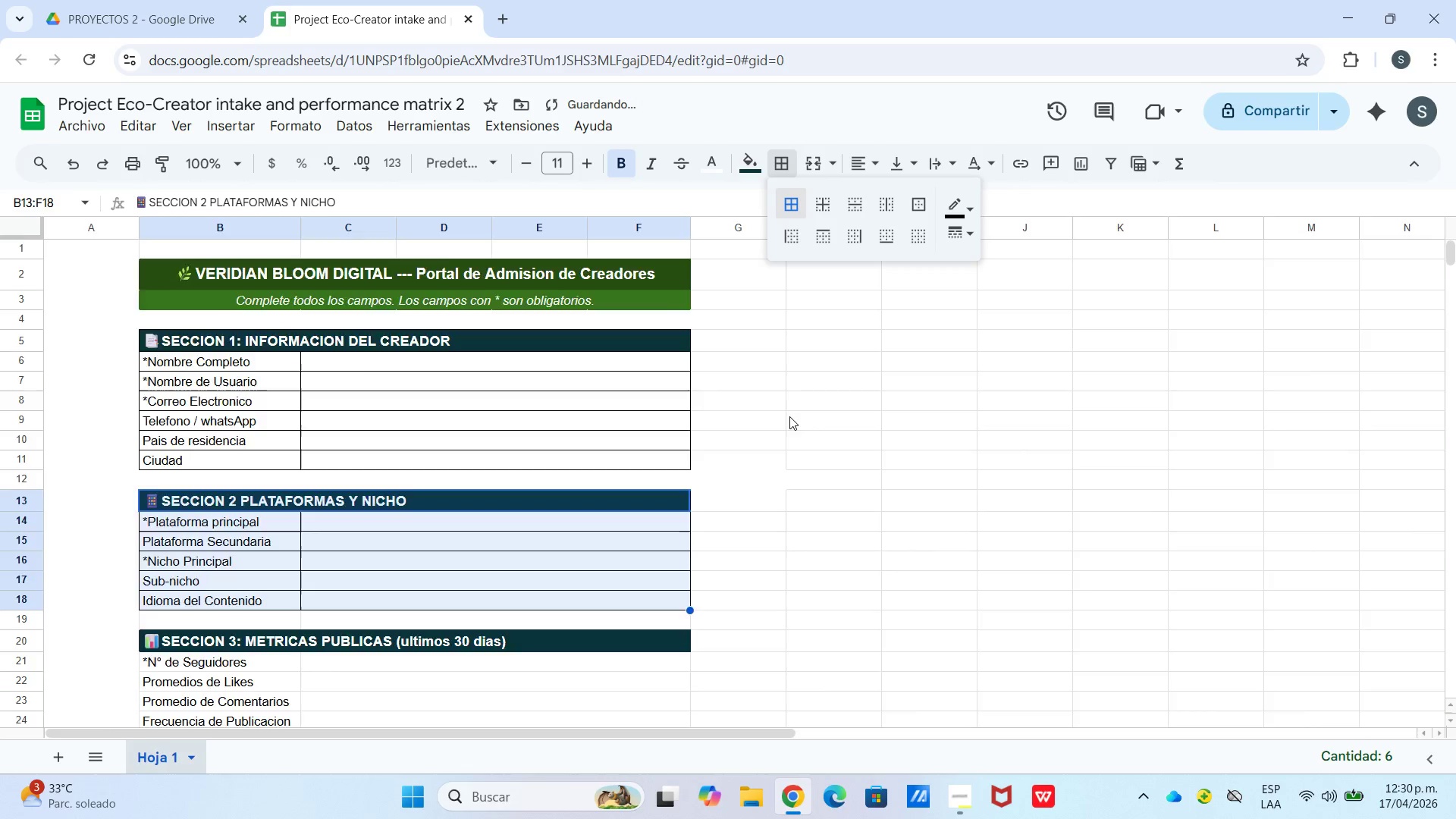 
scroll: coordinate [607, 474], scroll_direction: down, amount: 2.0
 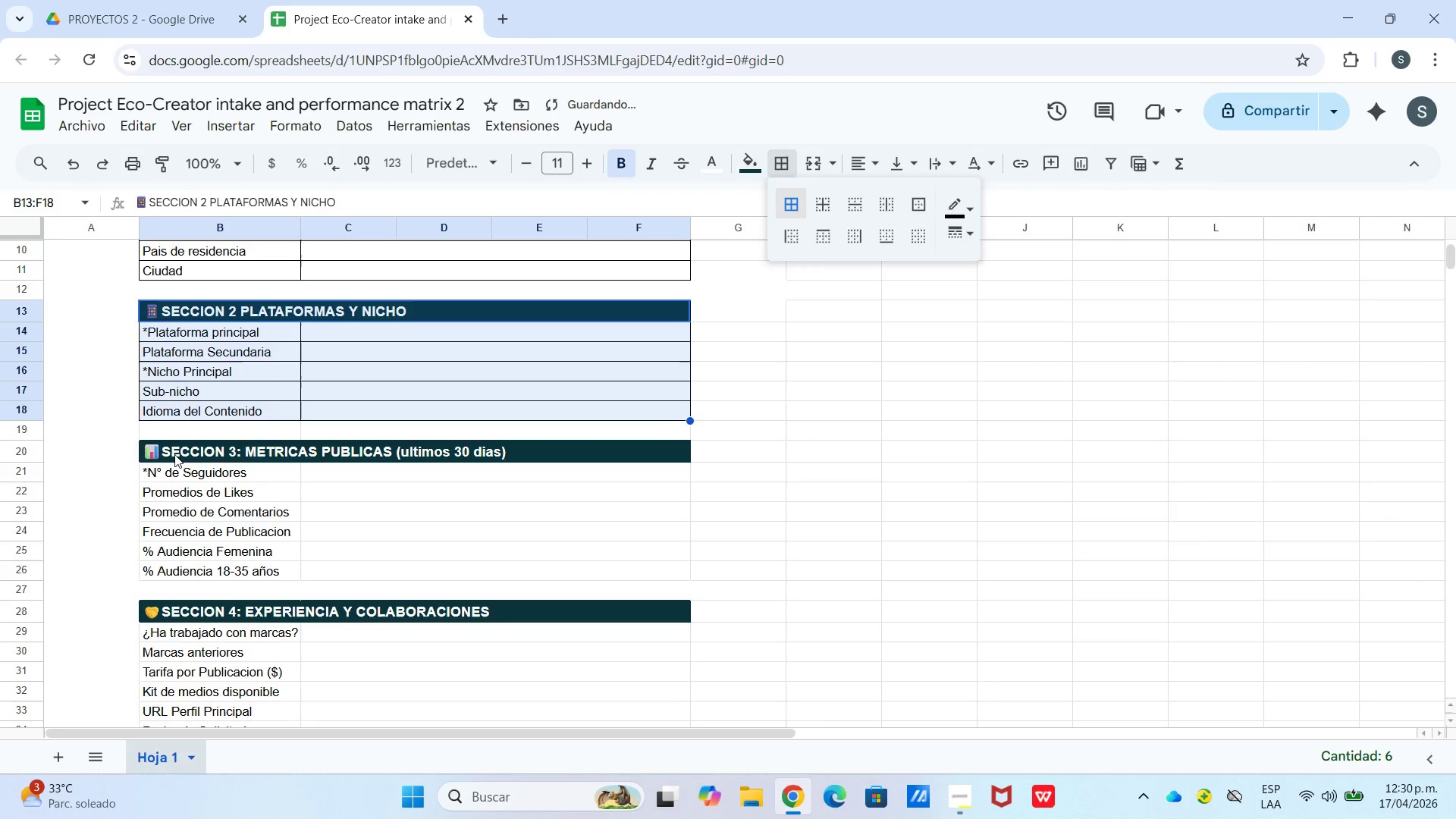 
left_click_drag(start_coordinate=[175, 452], to_coordinate=[421, 567])
 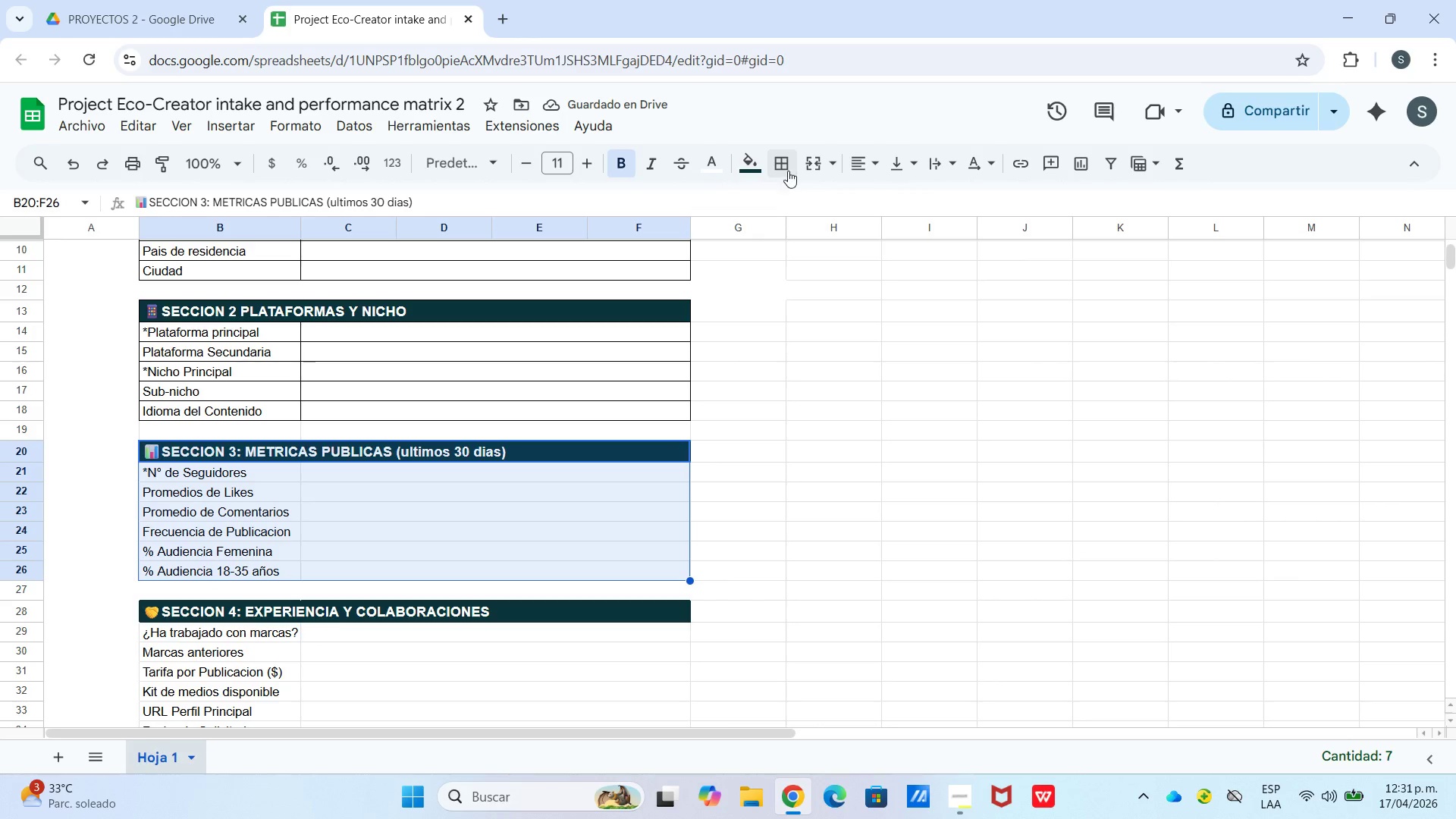 
left_click([788, 161])
 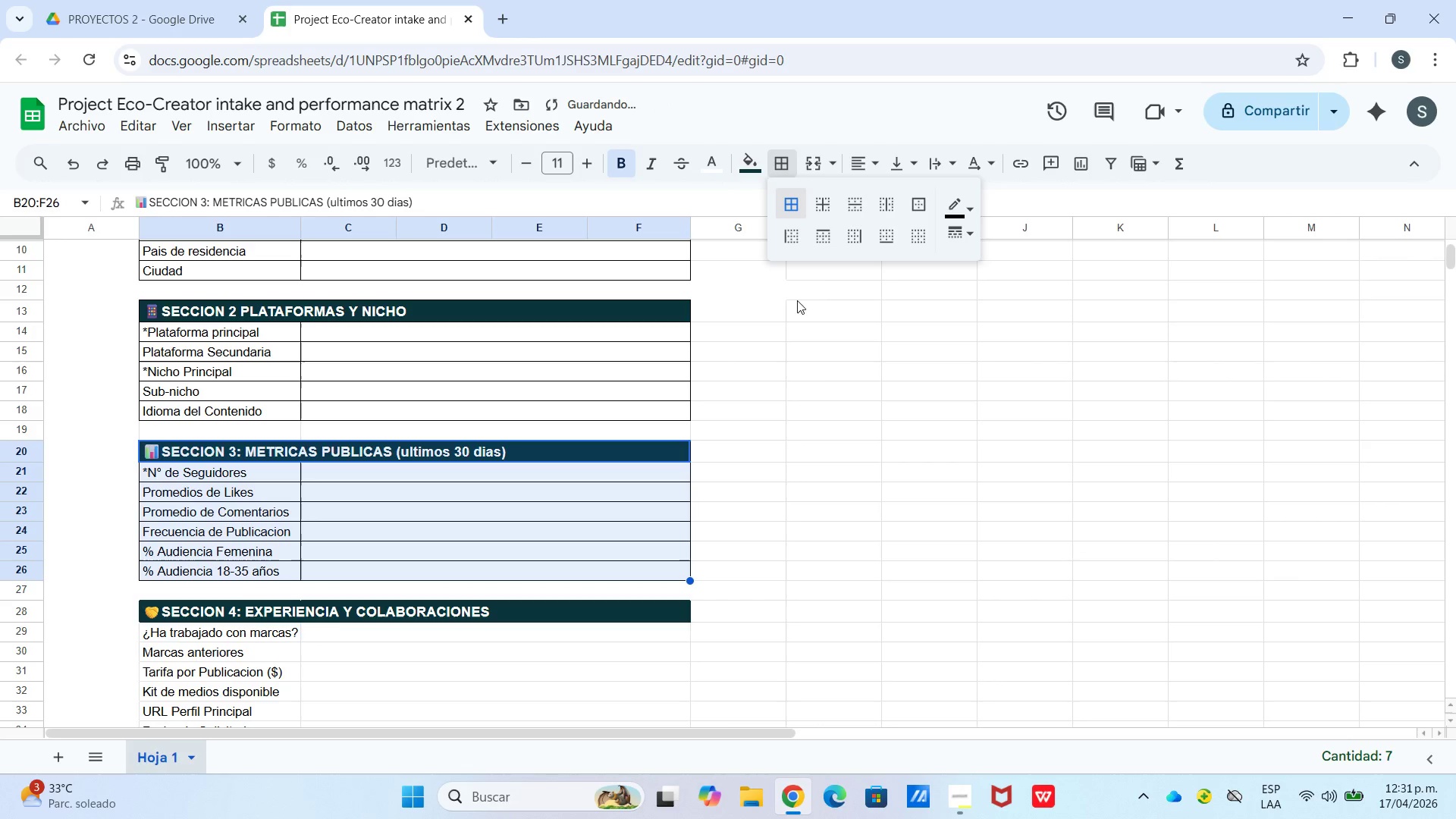 
double_click([792, 423])
 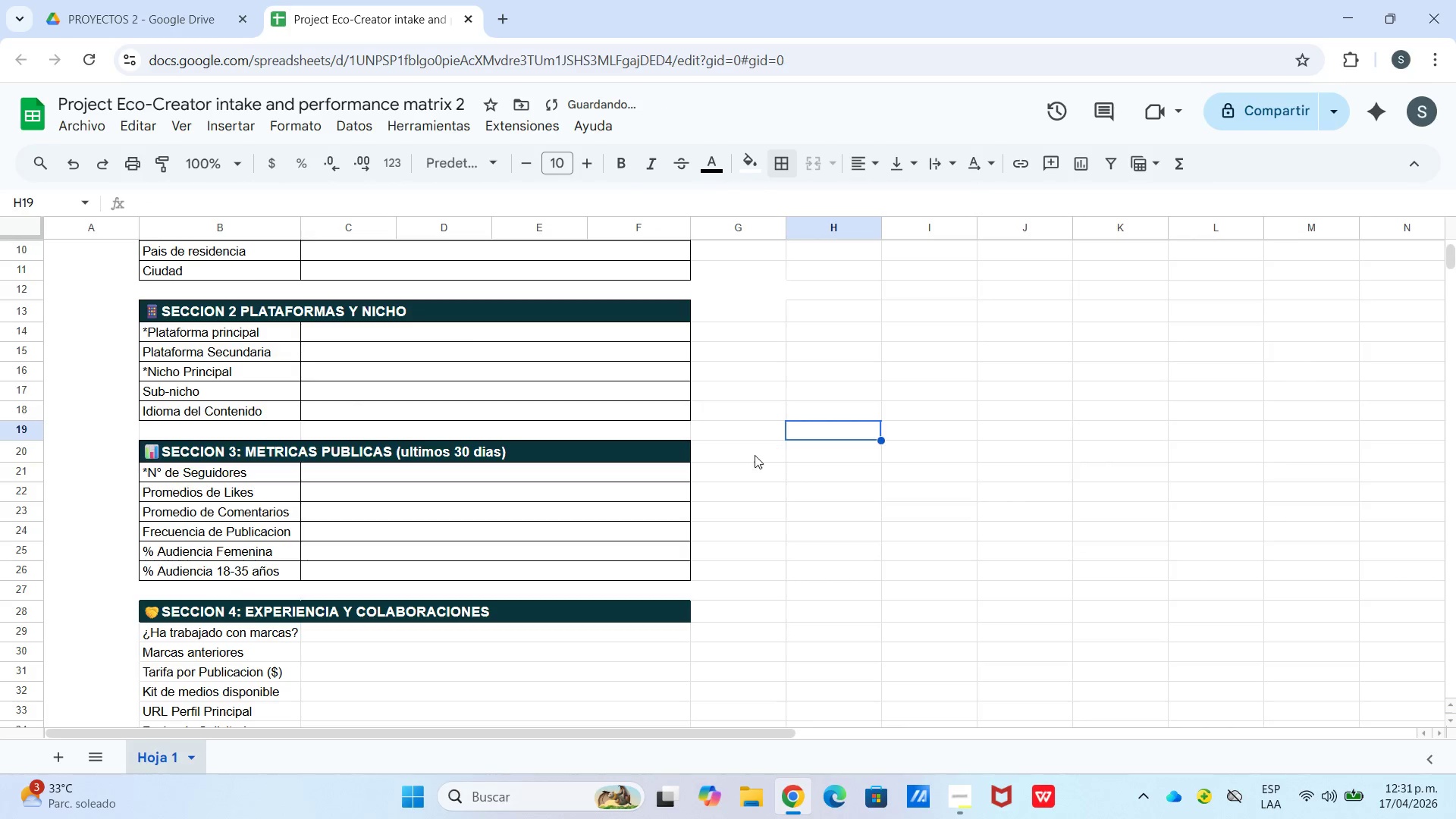 
scroll: coordinate [751, 457], scroll_direction: down, amount: 2.0
 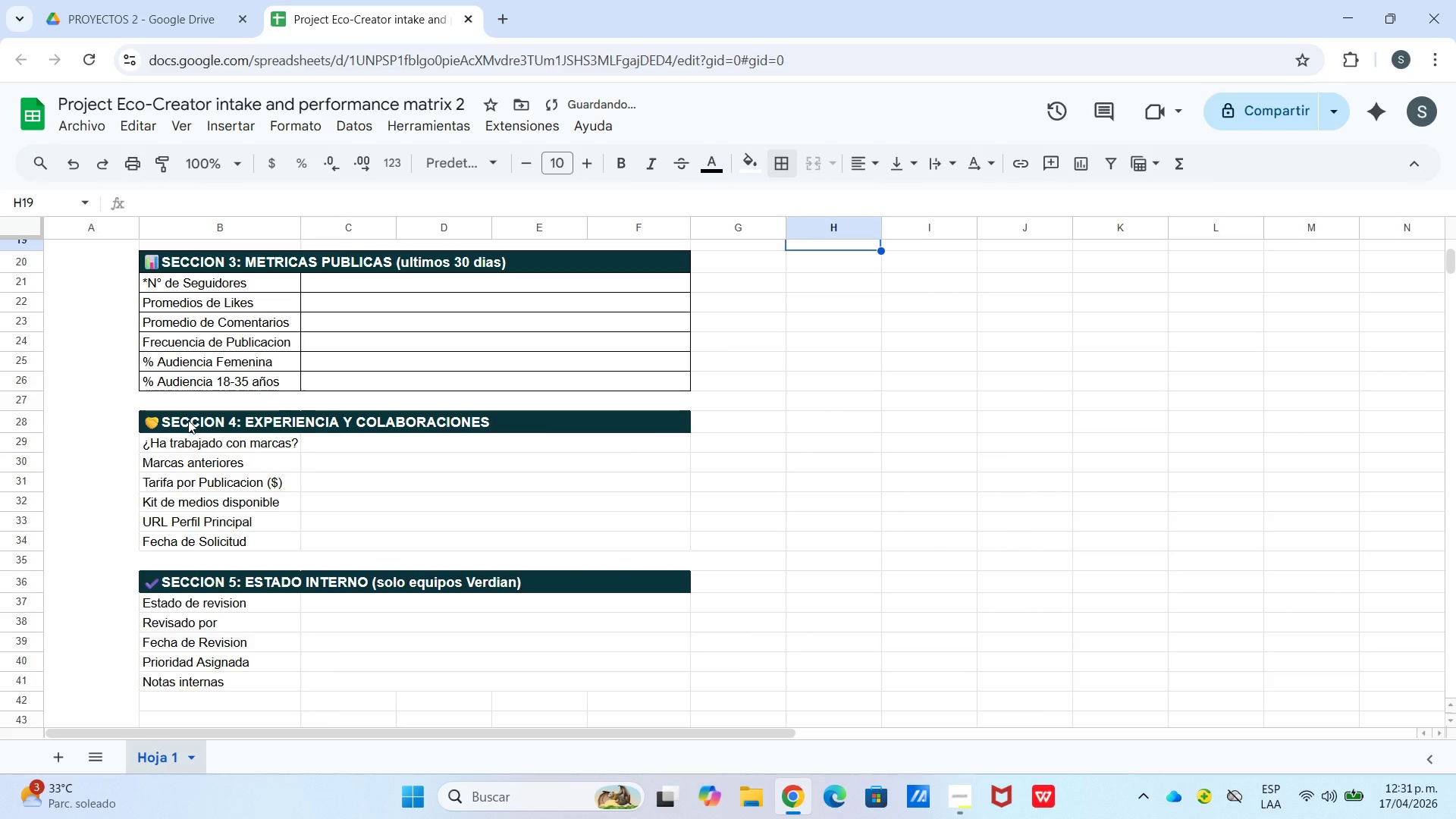 
left_click_drag(start_coordinate=[189, 421], to_coordinate=[496, 537])
 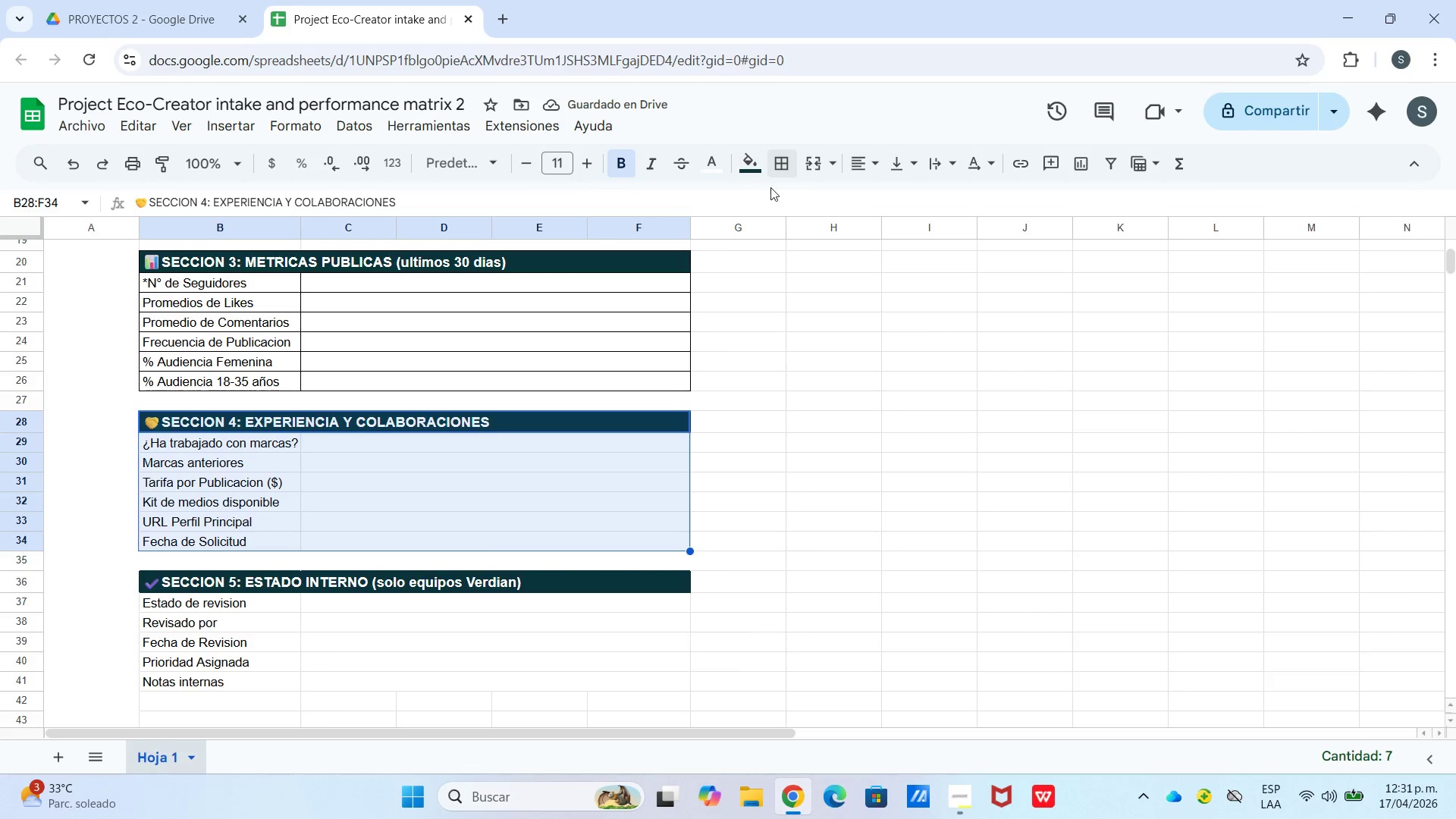 
left_click([787, 170])
 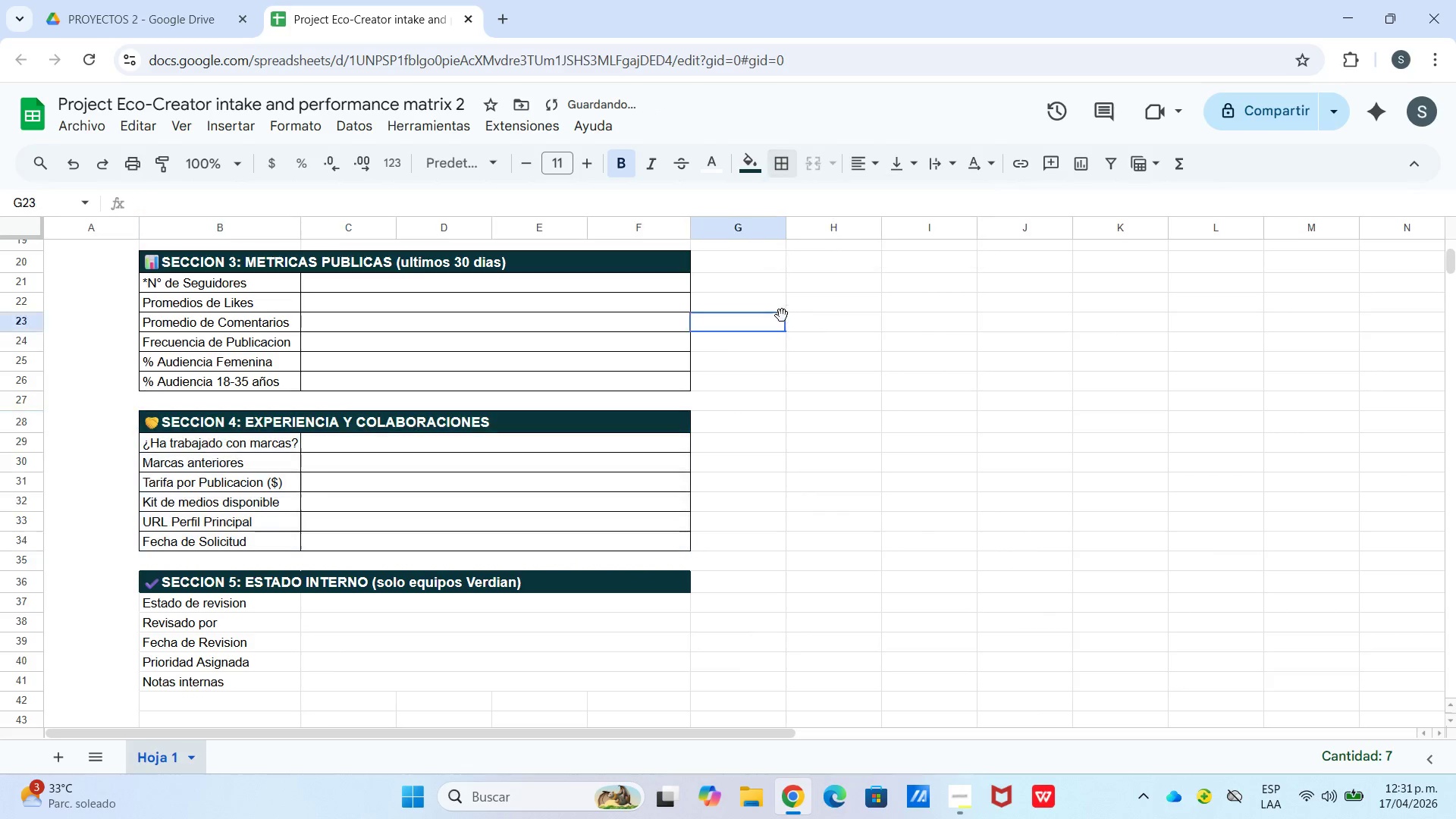 
scroll: coordinate [729, 406], scroll_direction: down, amount: 3.0
 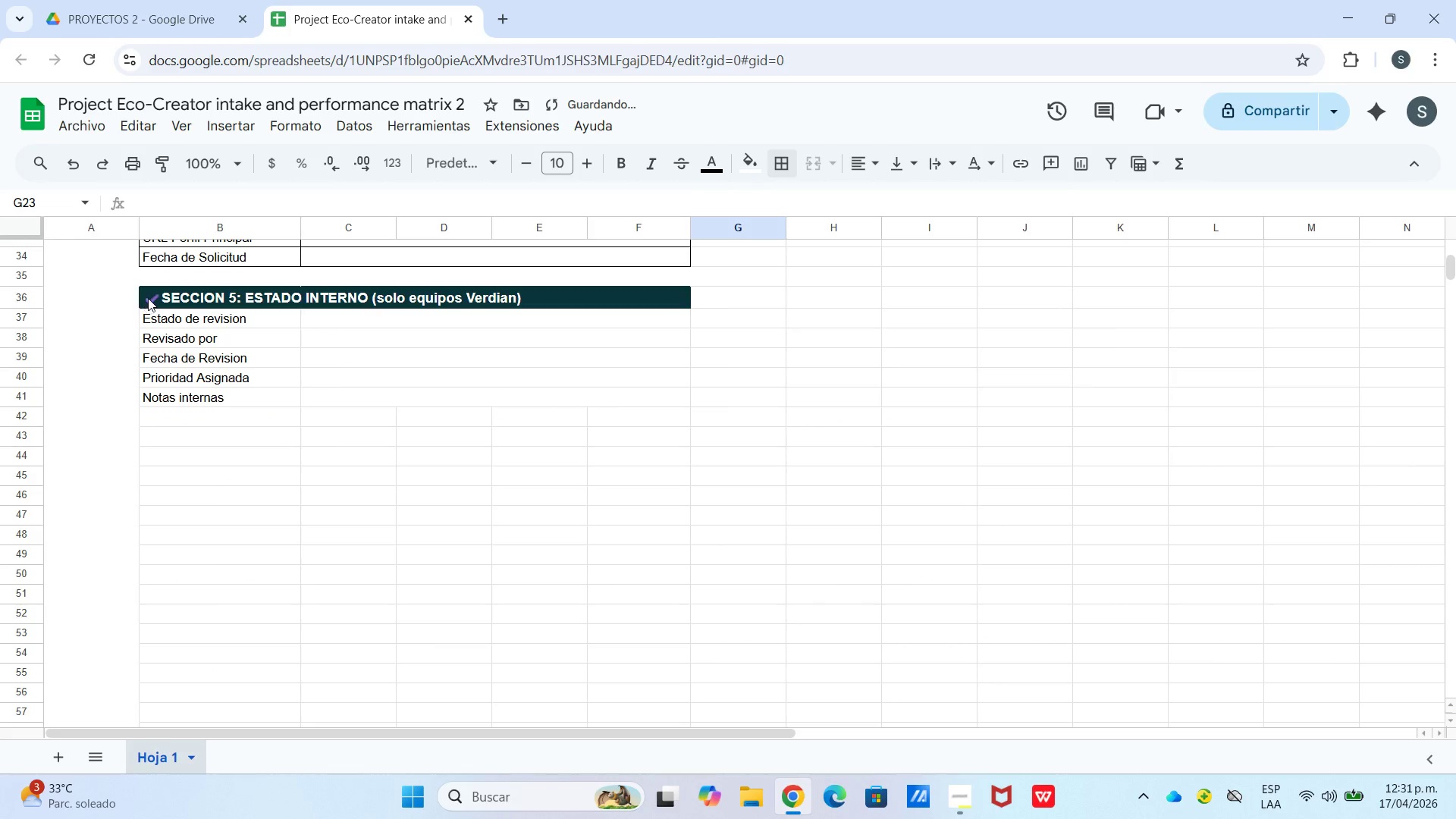 
left_click_drag(start_coordinate=[160, 298], to_coordinate=[411, 392])
 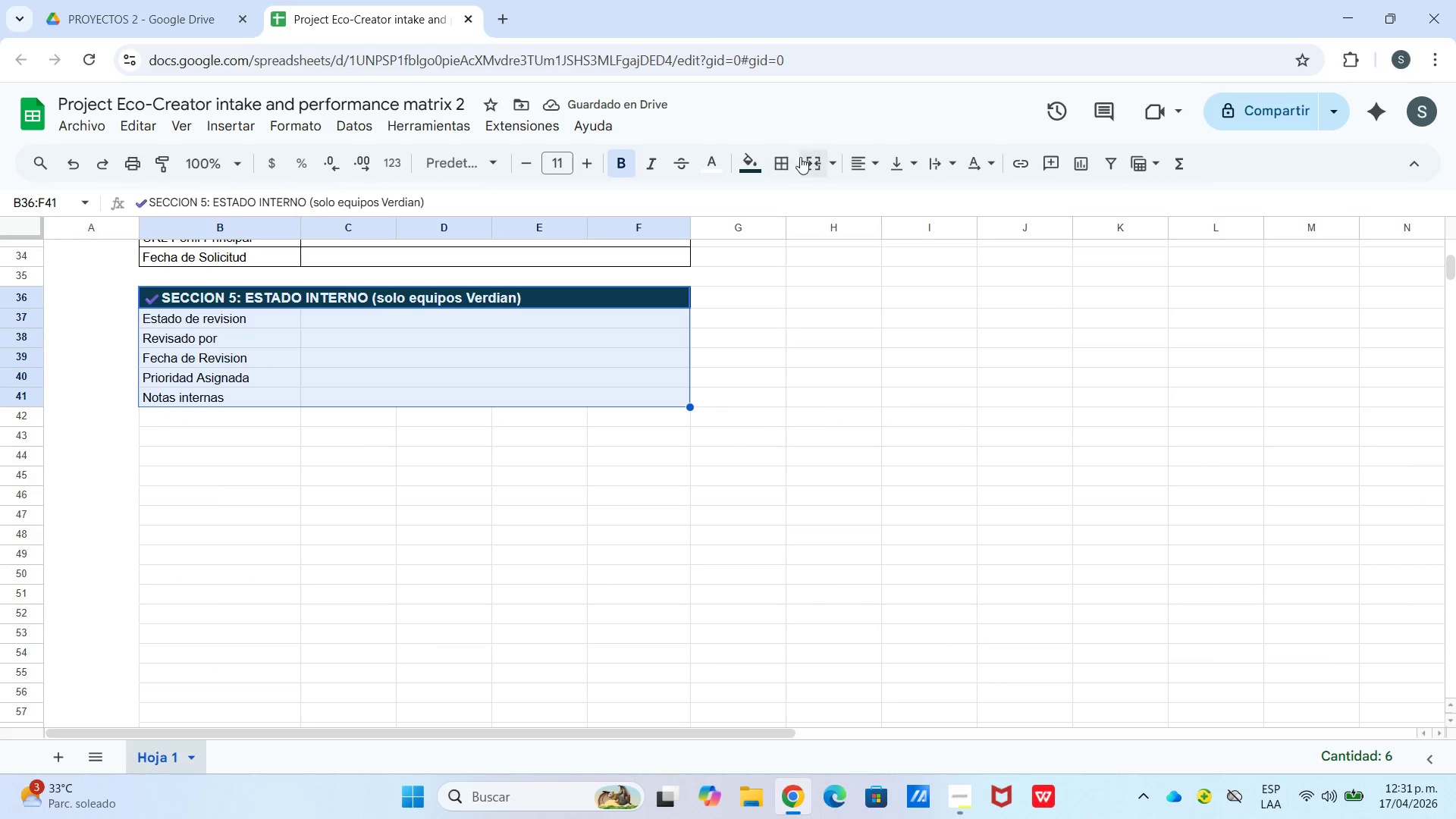 
left_click([781, 170])
 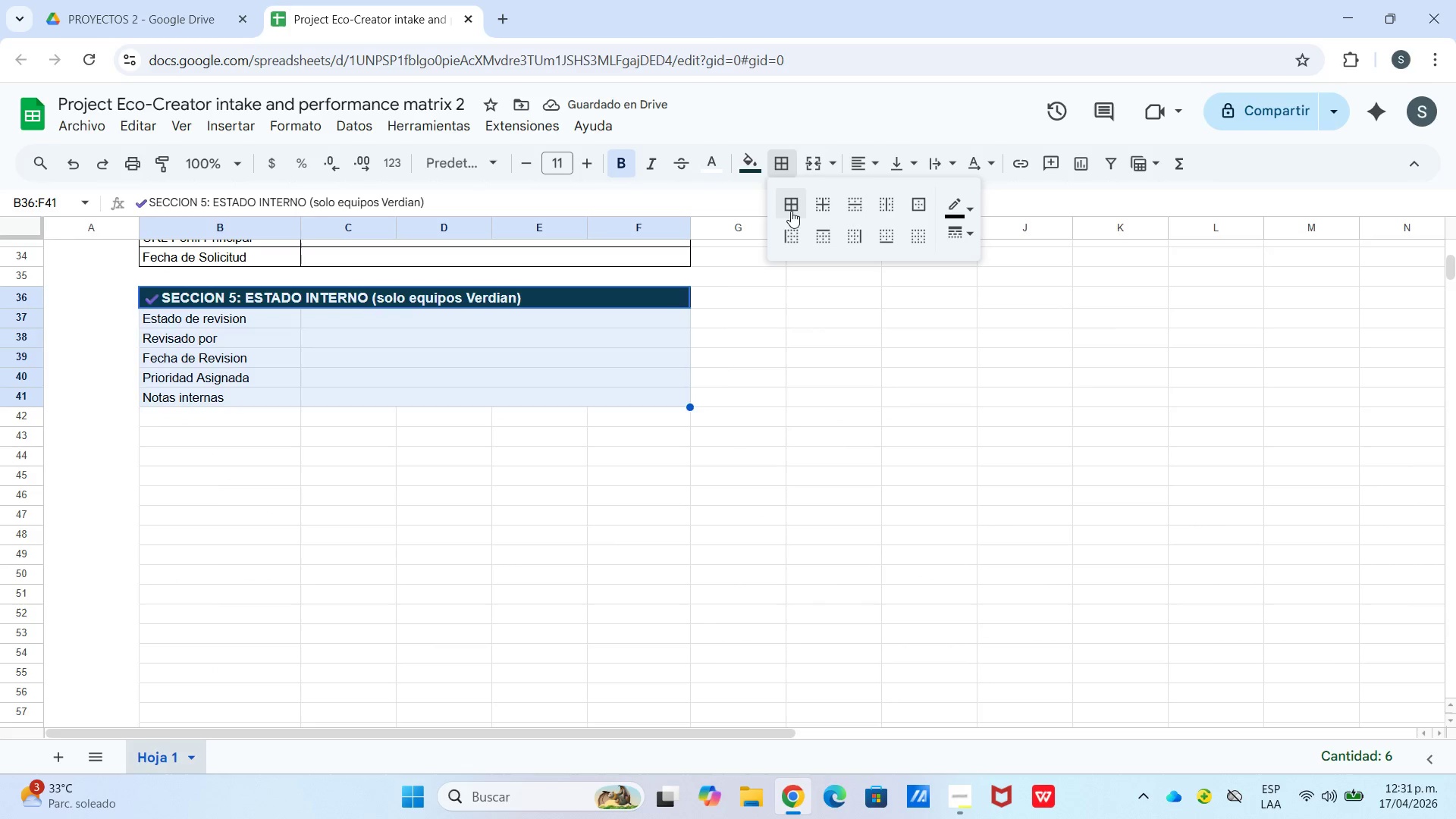 
double_click([761, 375])
 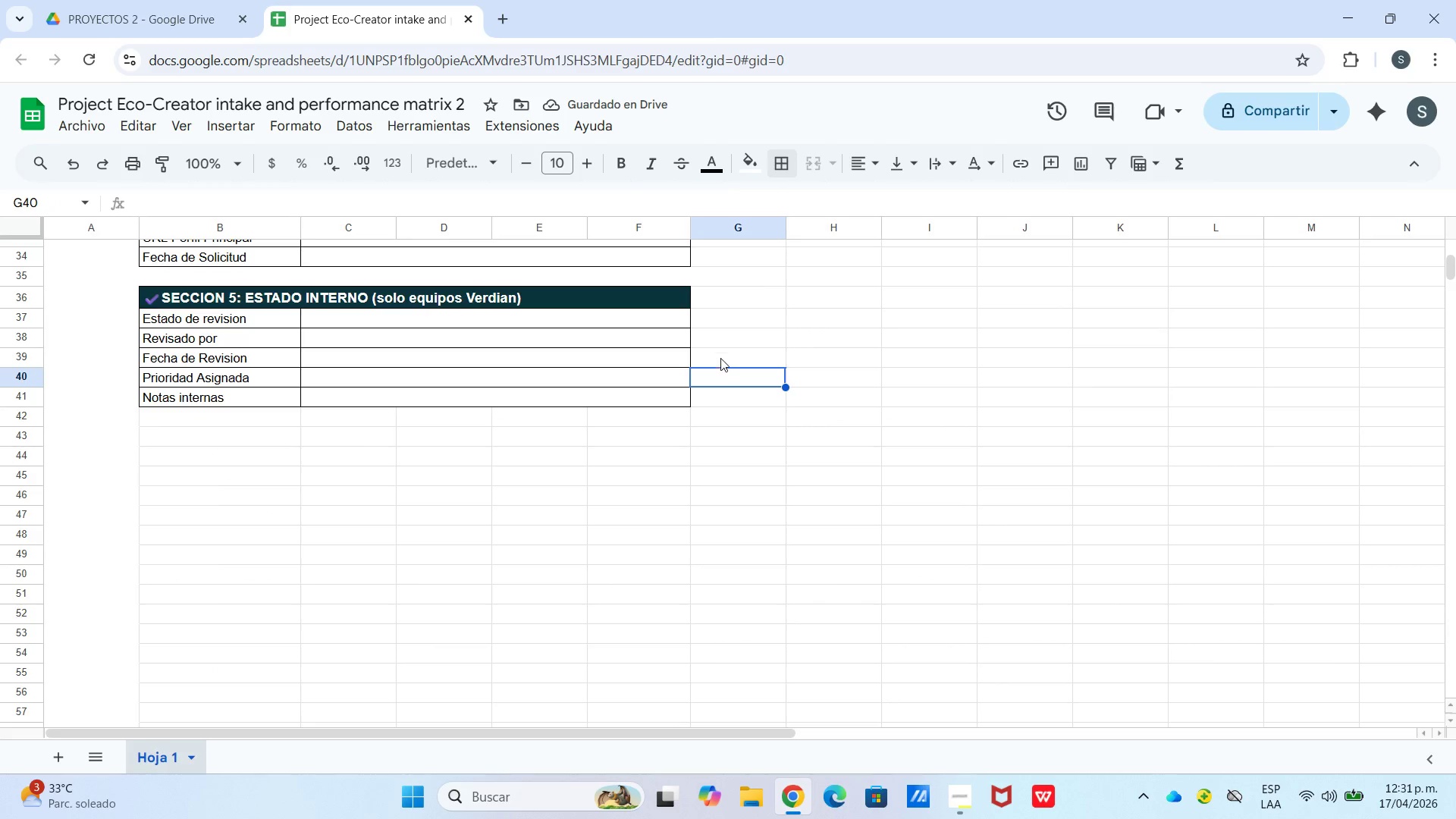 
scroll: coordinate [497, 342], scroll_direction: up, amount: 7.0
 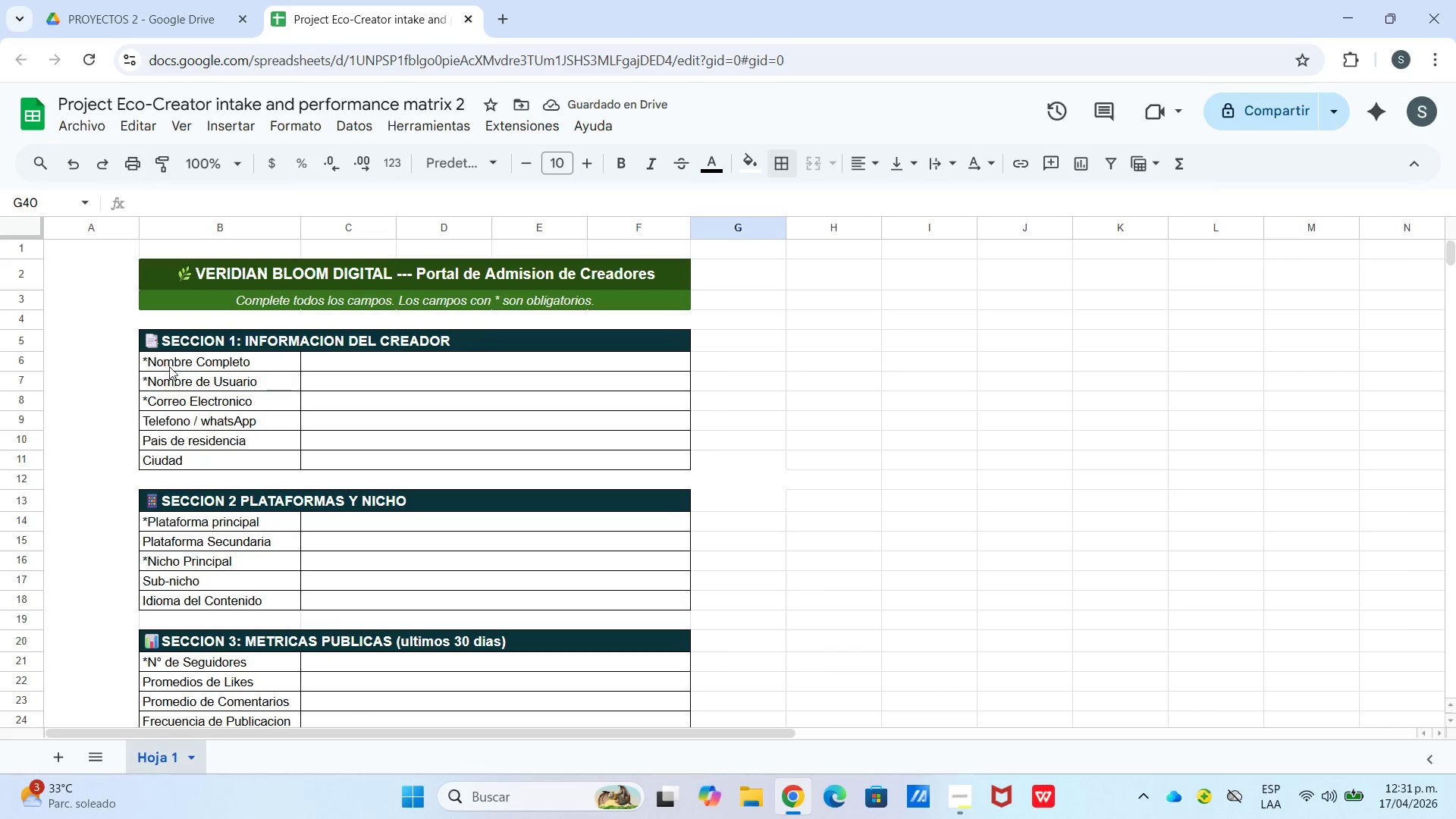 
left_click_drag(start_coordinate=[170, 365], to_coordinate=[184, 456])
 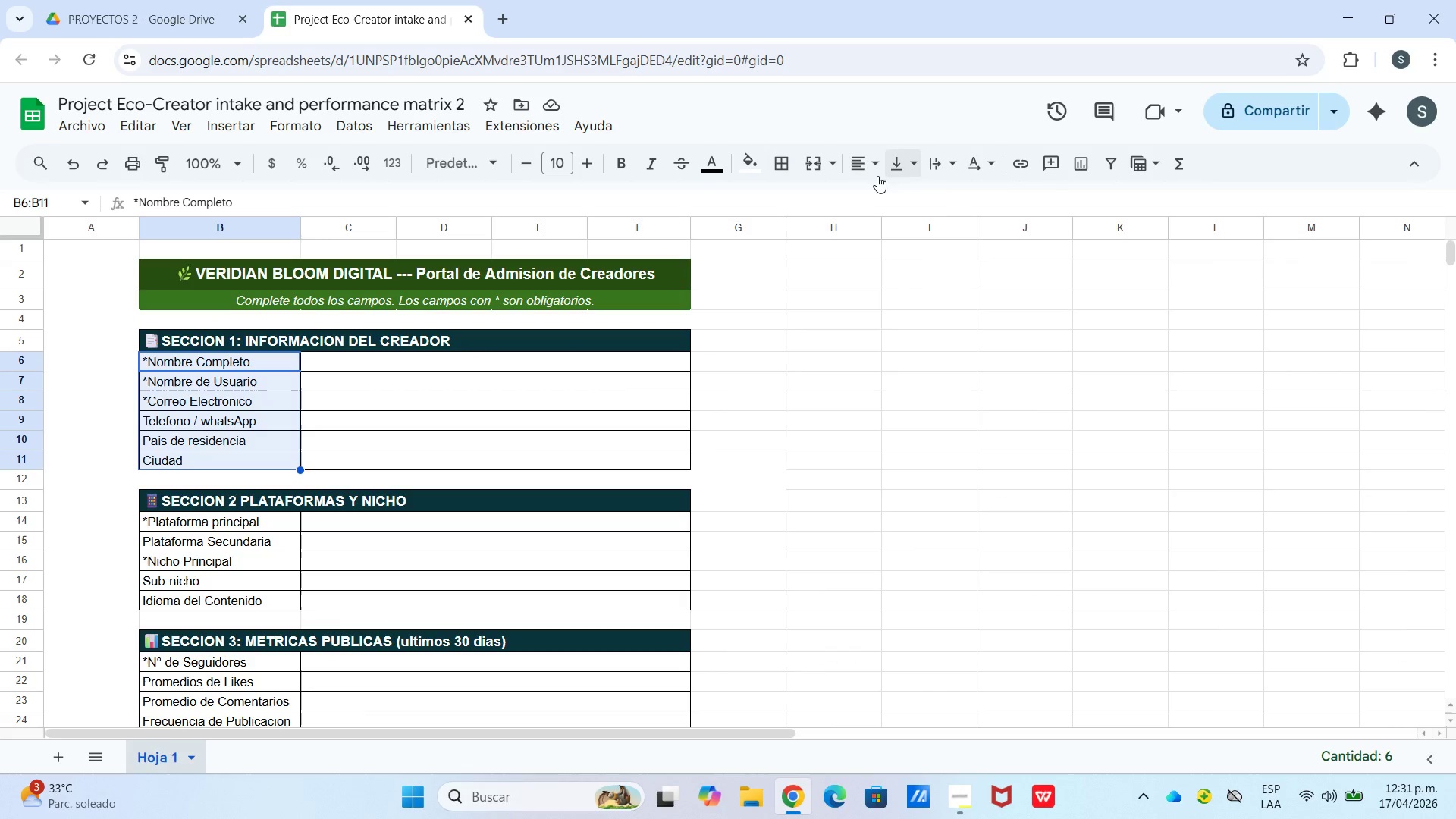 
left_click([868, 177])
 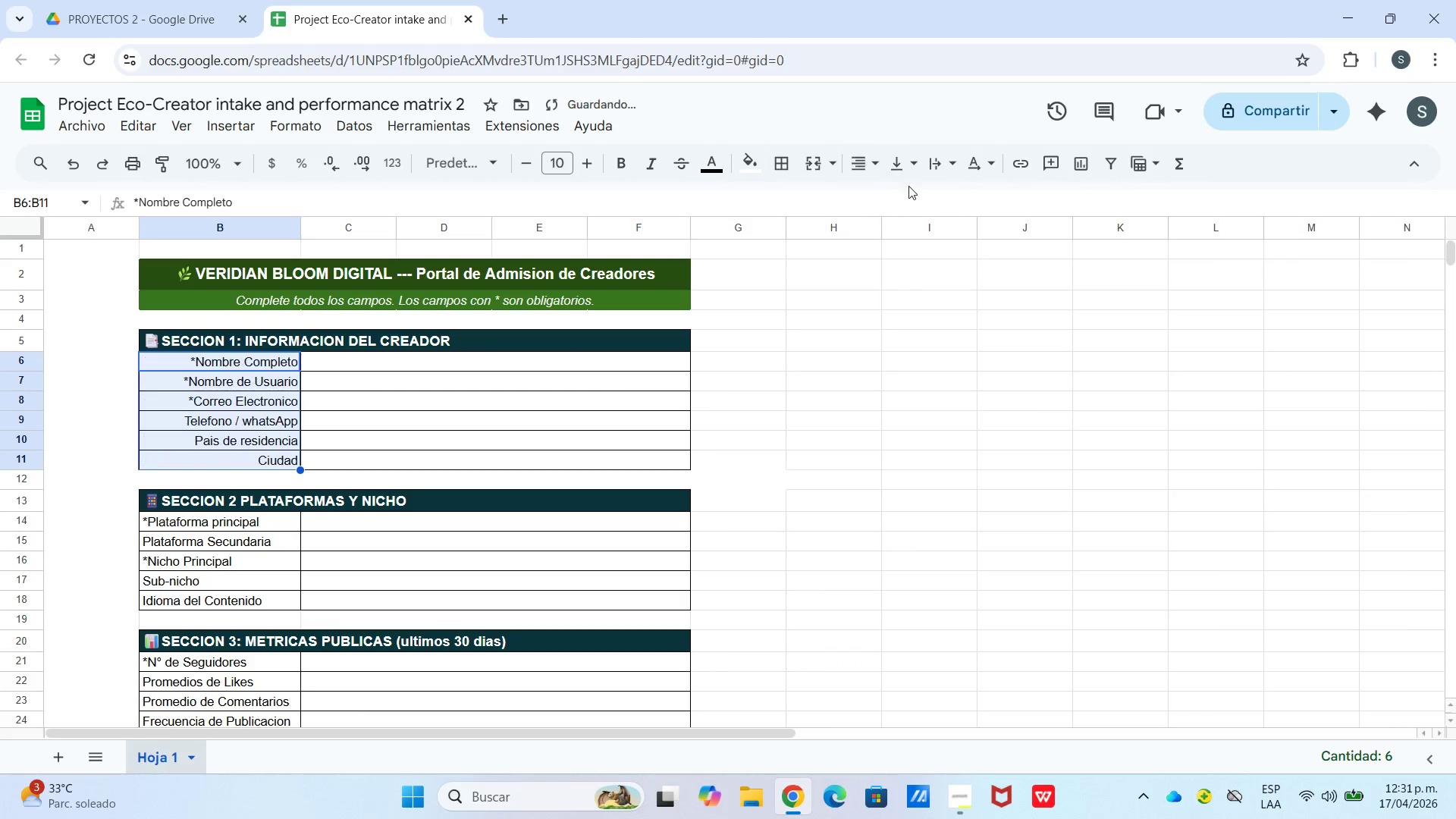 
double_click([908, 174])
 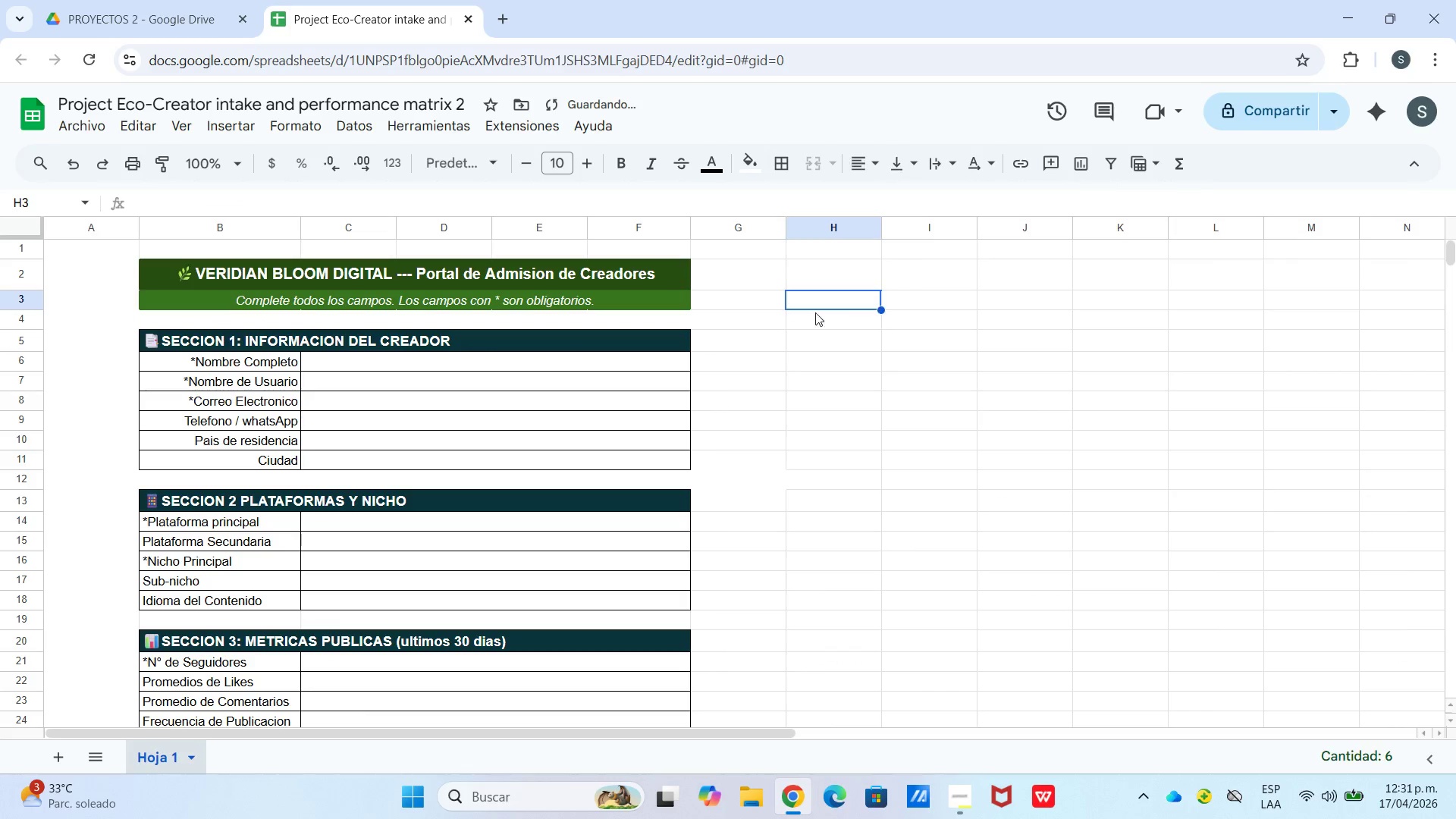 
scroll: coordinate [653, 360], scroll_direction: down, amount: 1.0
 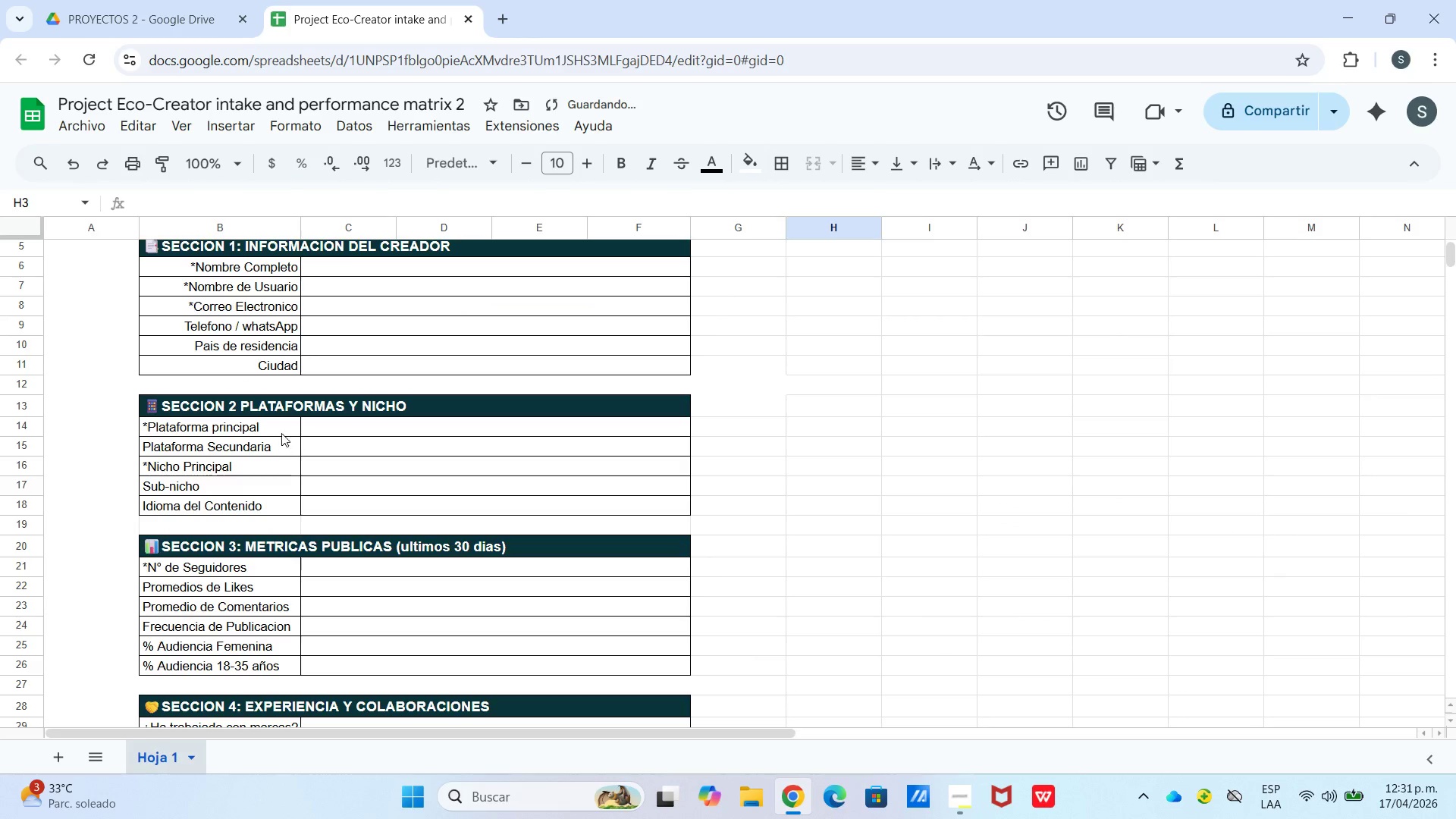 
left_click_drag(start_coordinate=[292, 425], to_coordinate=[285, 502])
 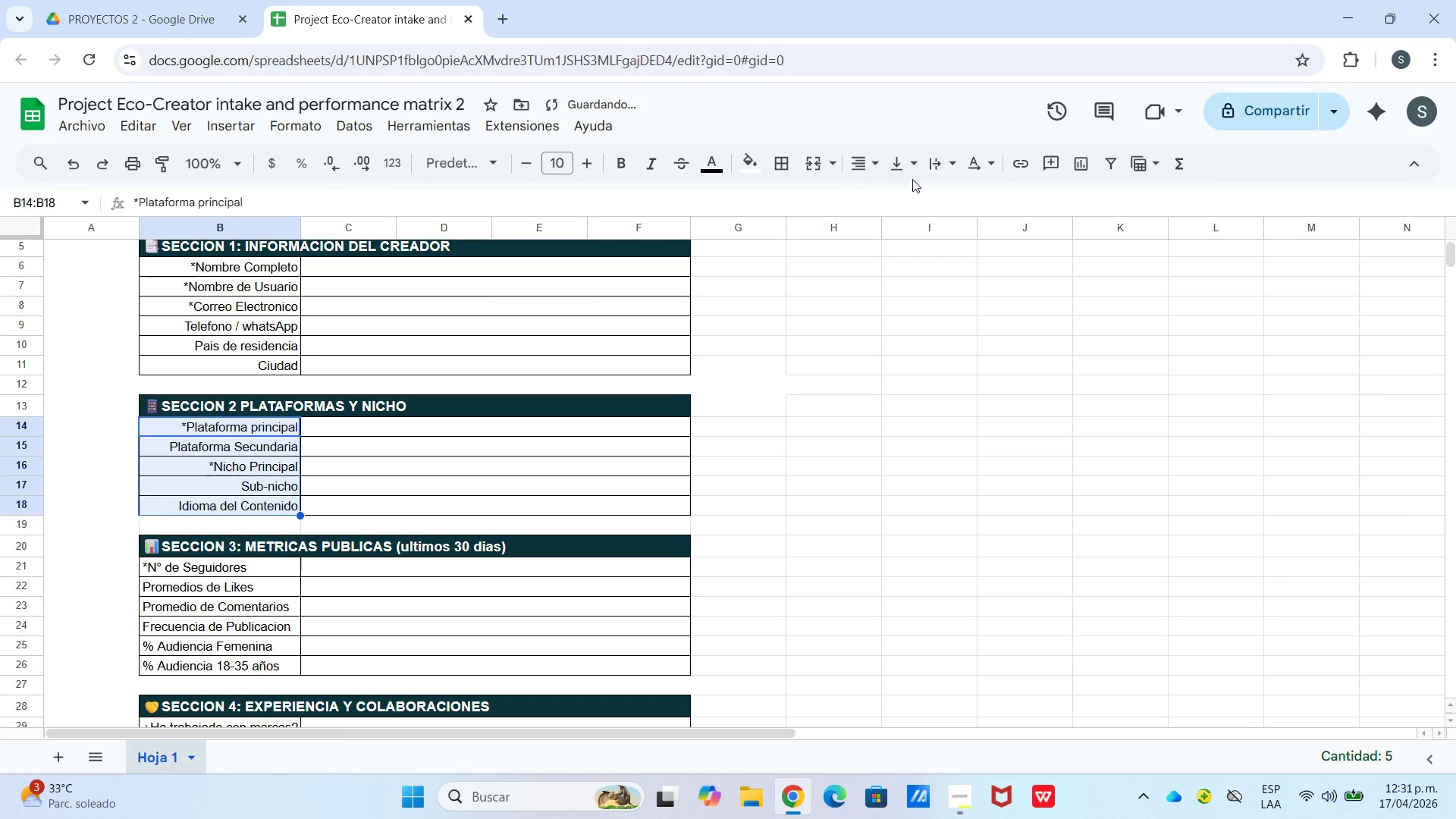 
triple_click([927, 191])
 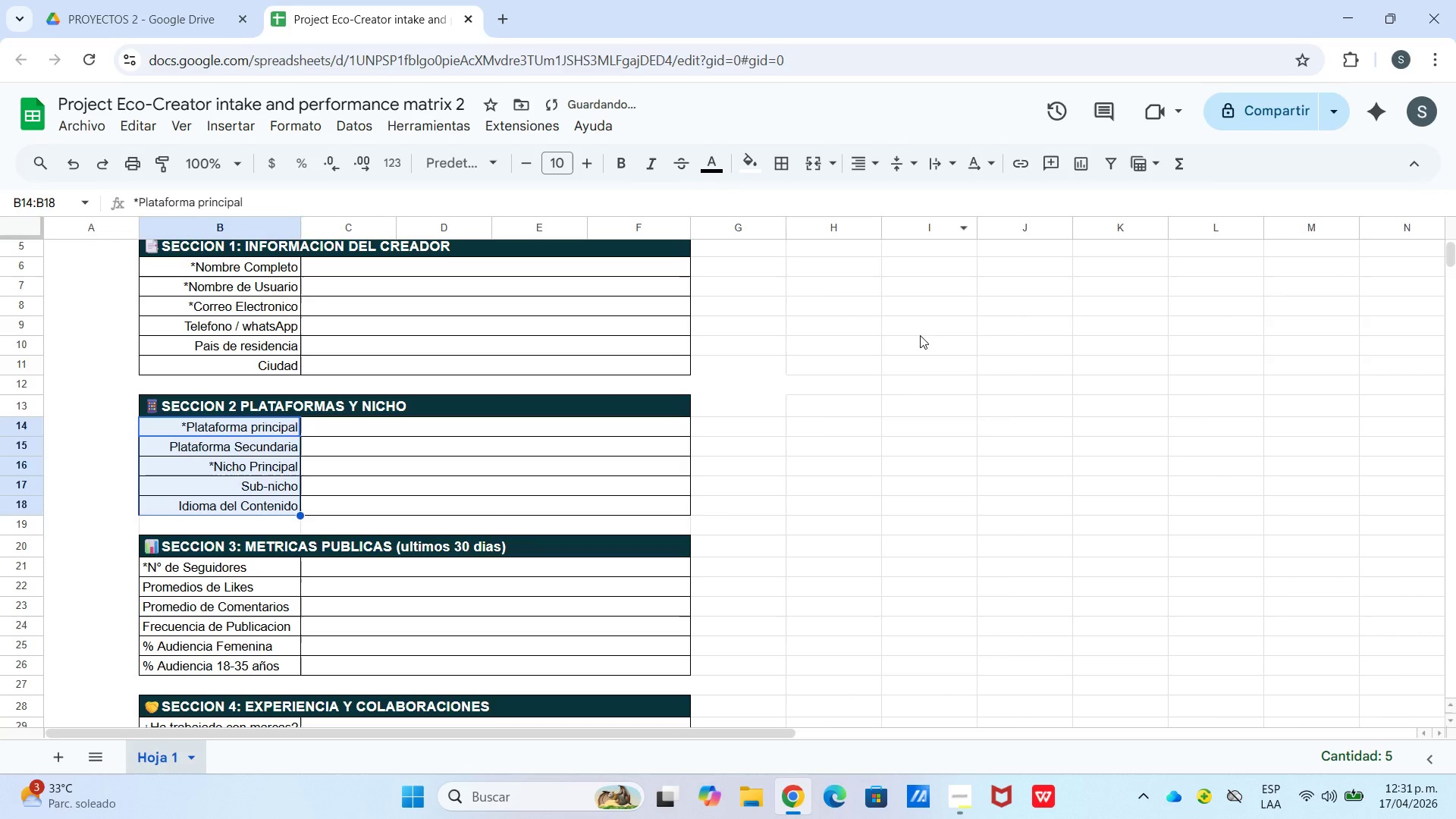 
left_click_drag(start_coordinate=[920, 335], to_coordinate=[920, 350])
 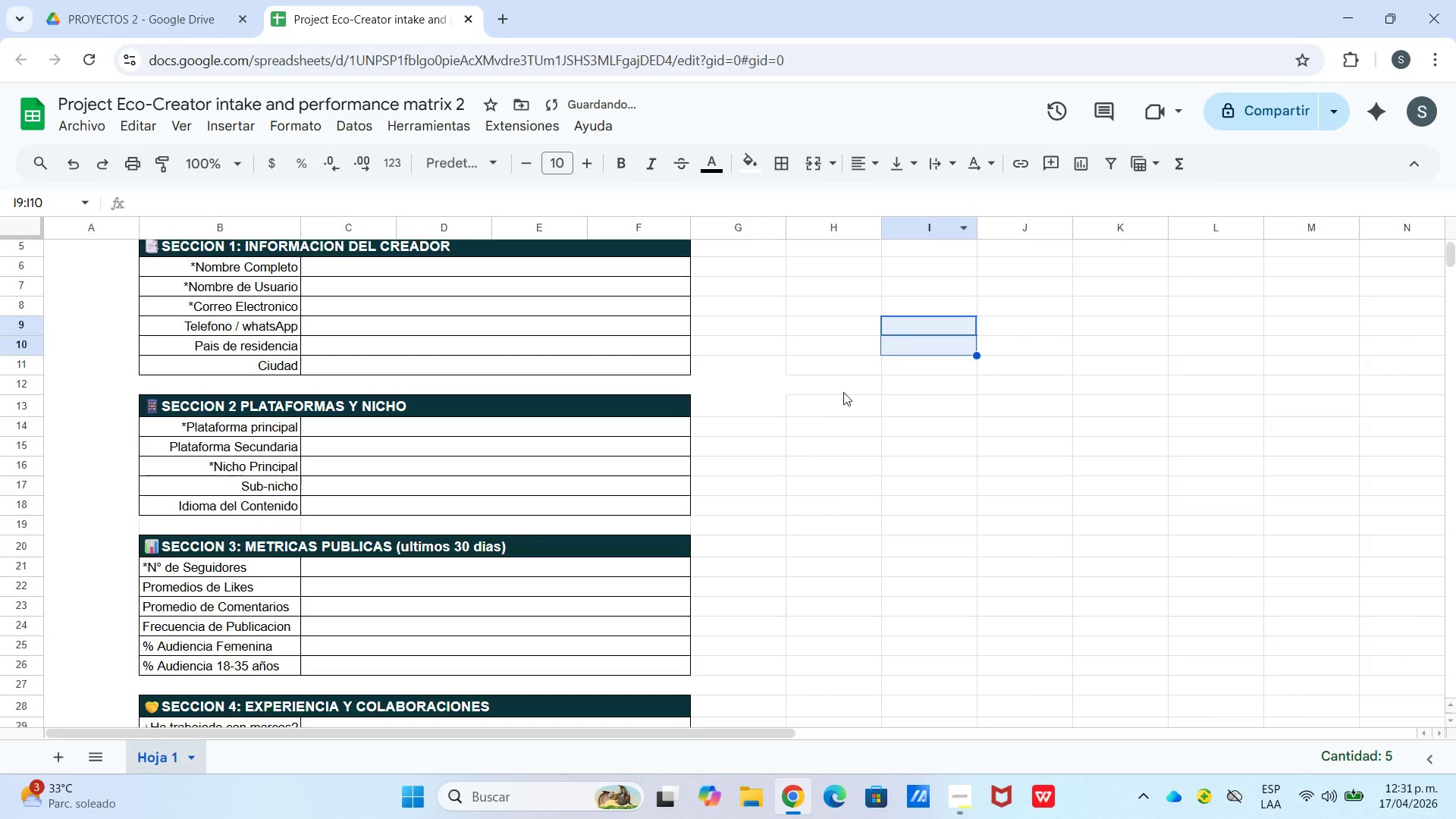 
scroll: coordinate [833, 394], scroll_direction: down, amount: 1.0
 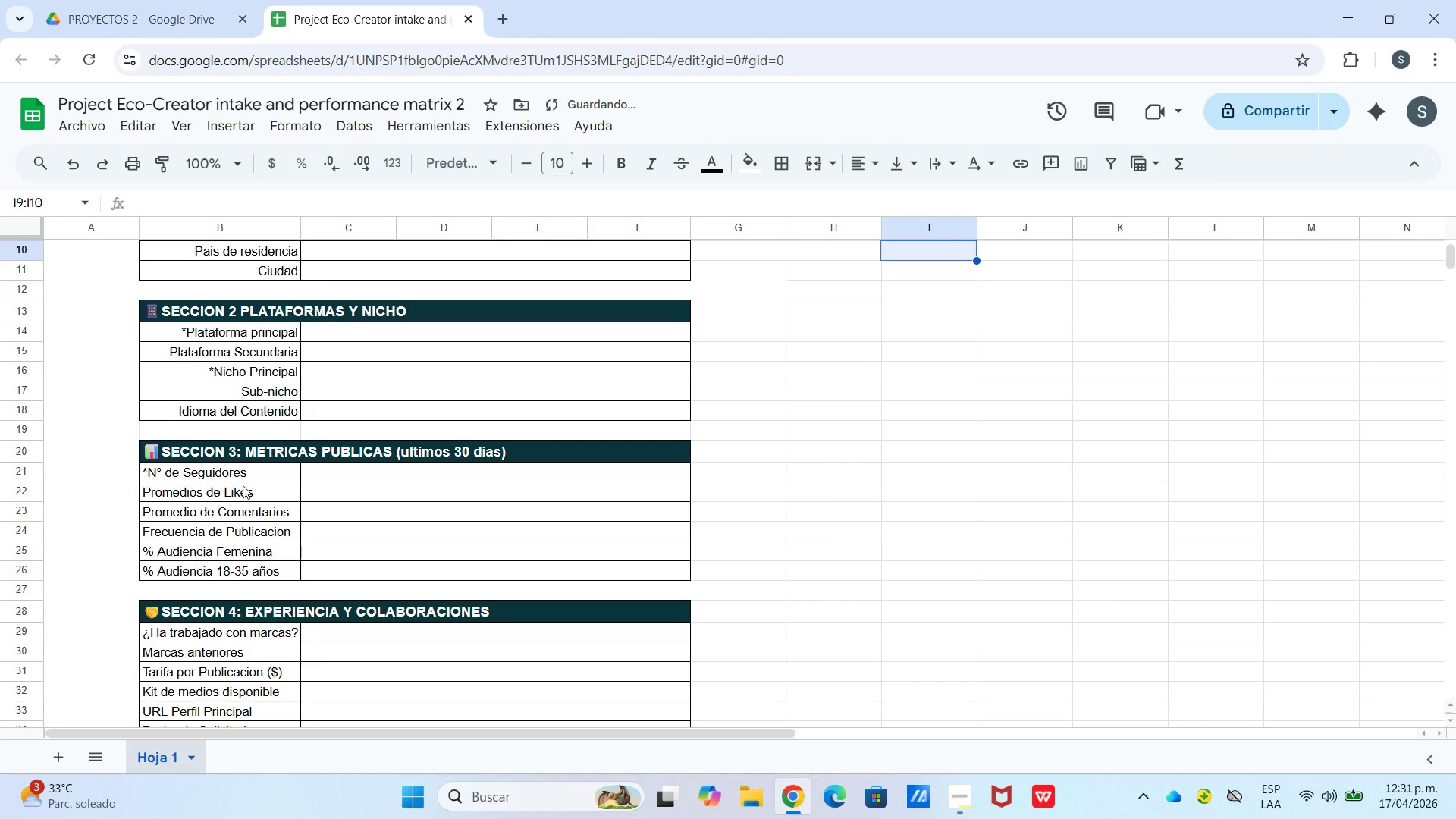 
left_click_drag(start_coordinate=[246, 473], to_coordinate=[255, 564])
 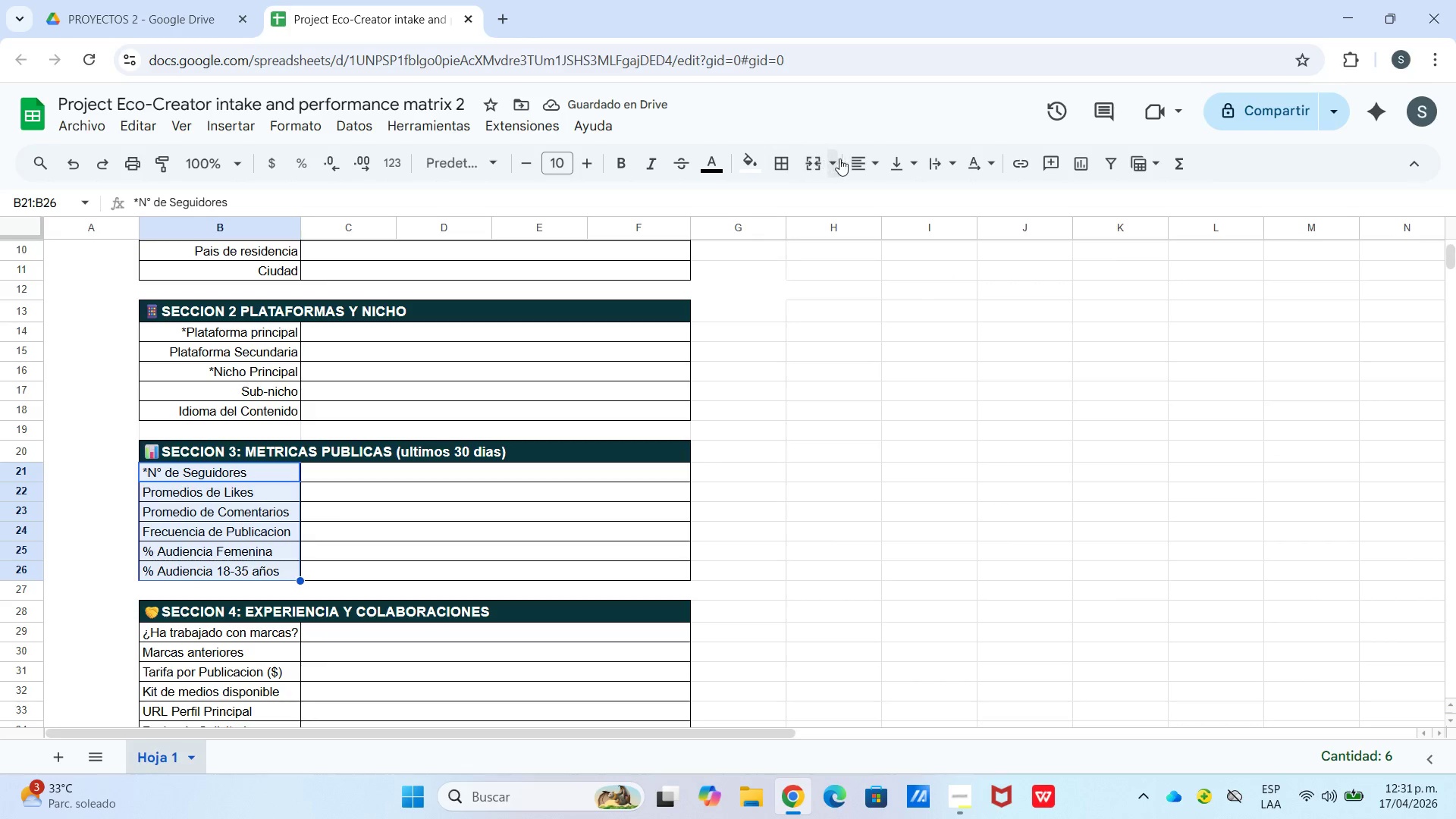 
left_click([847, 159])
 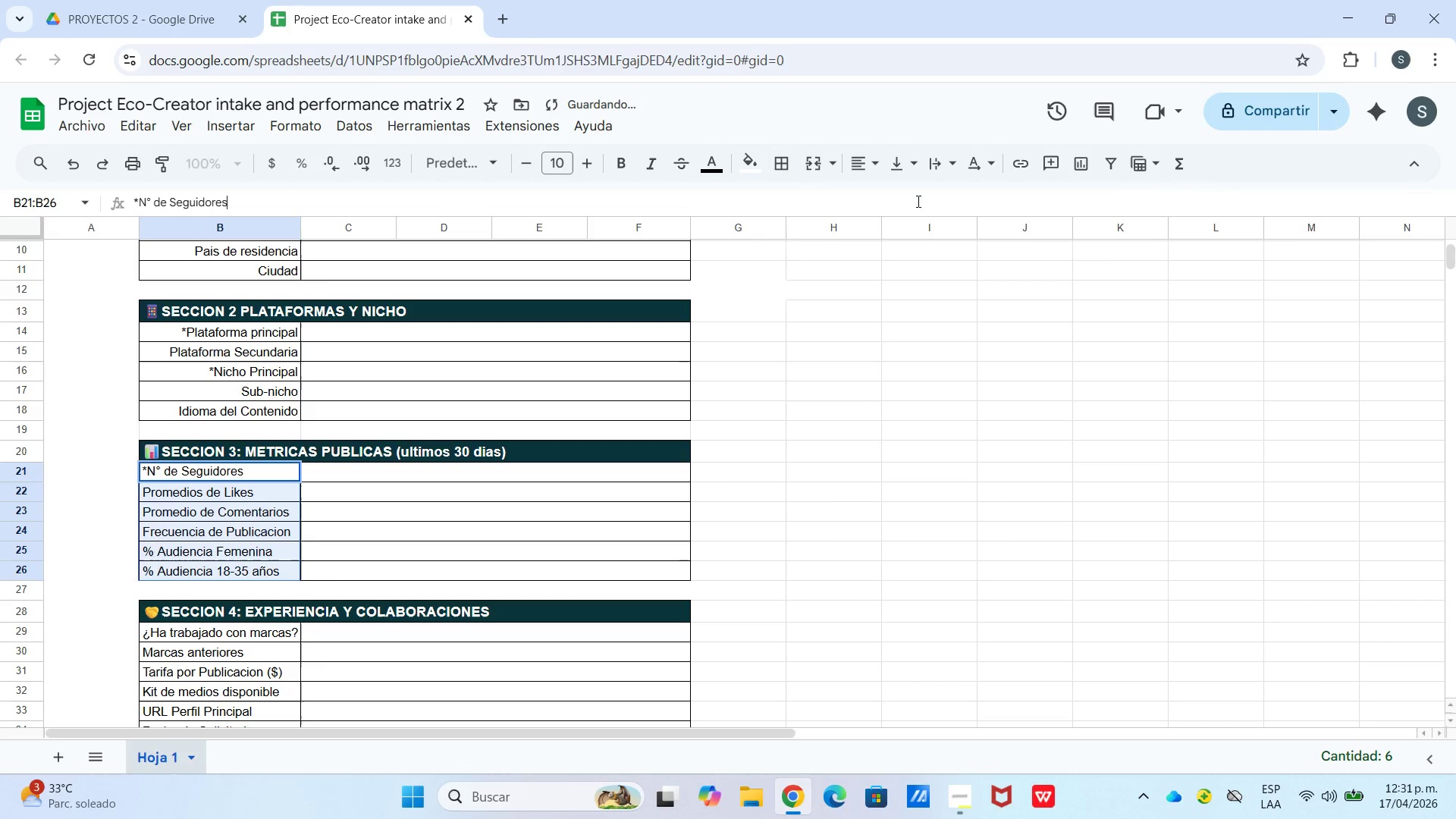 
left_click_drag(start_coordinate=[878, 171], to_coordinate=[878, 177])
 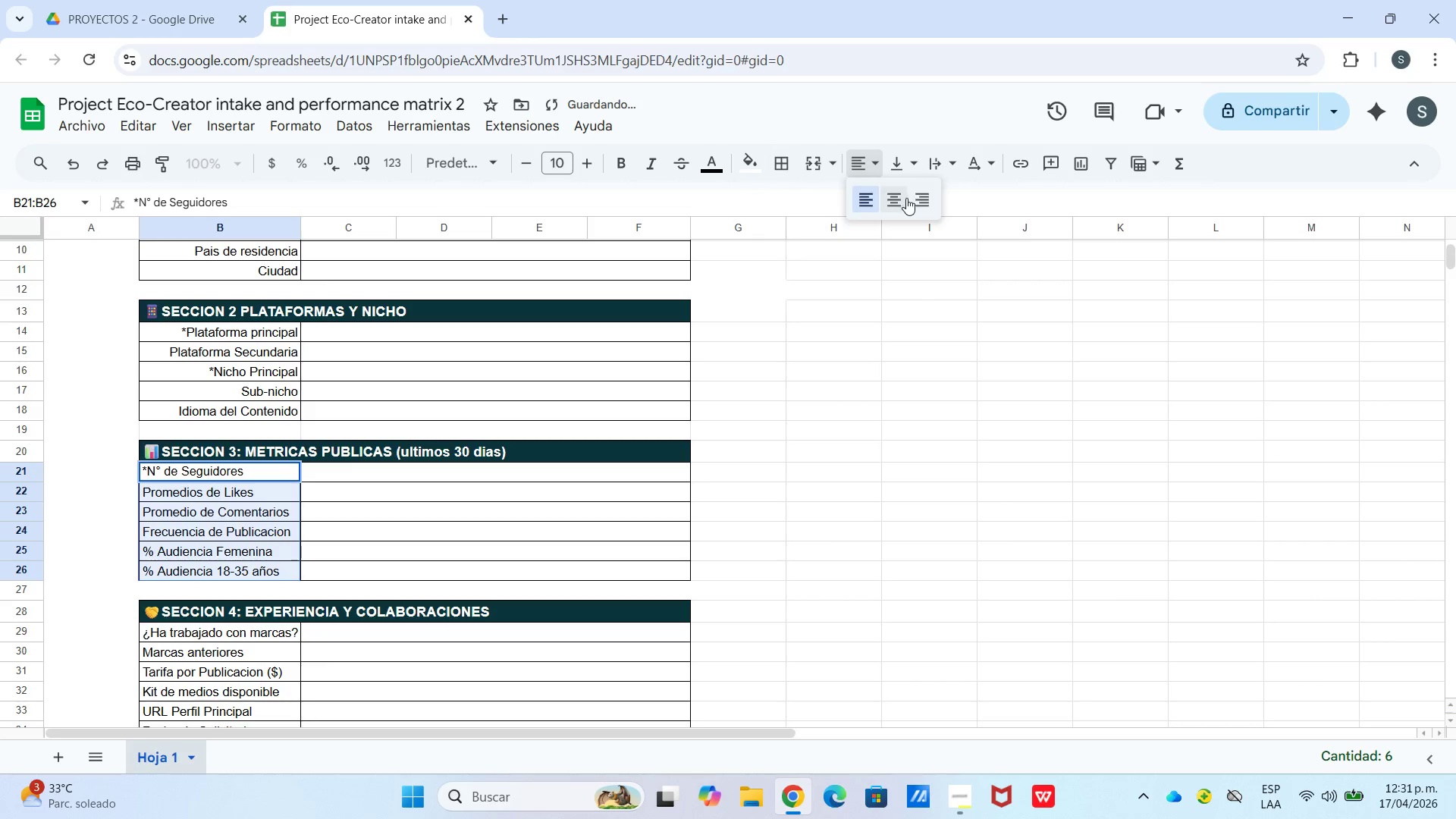 
triple_click([908, 199])
 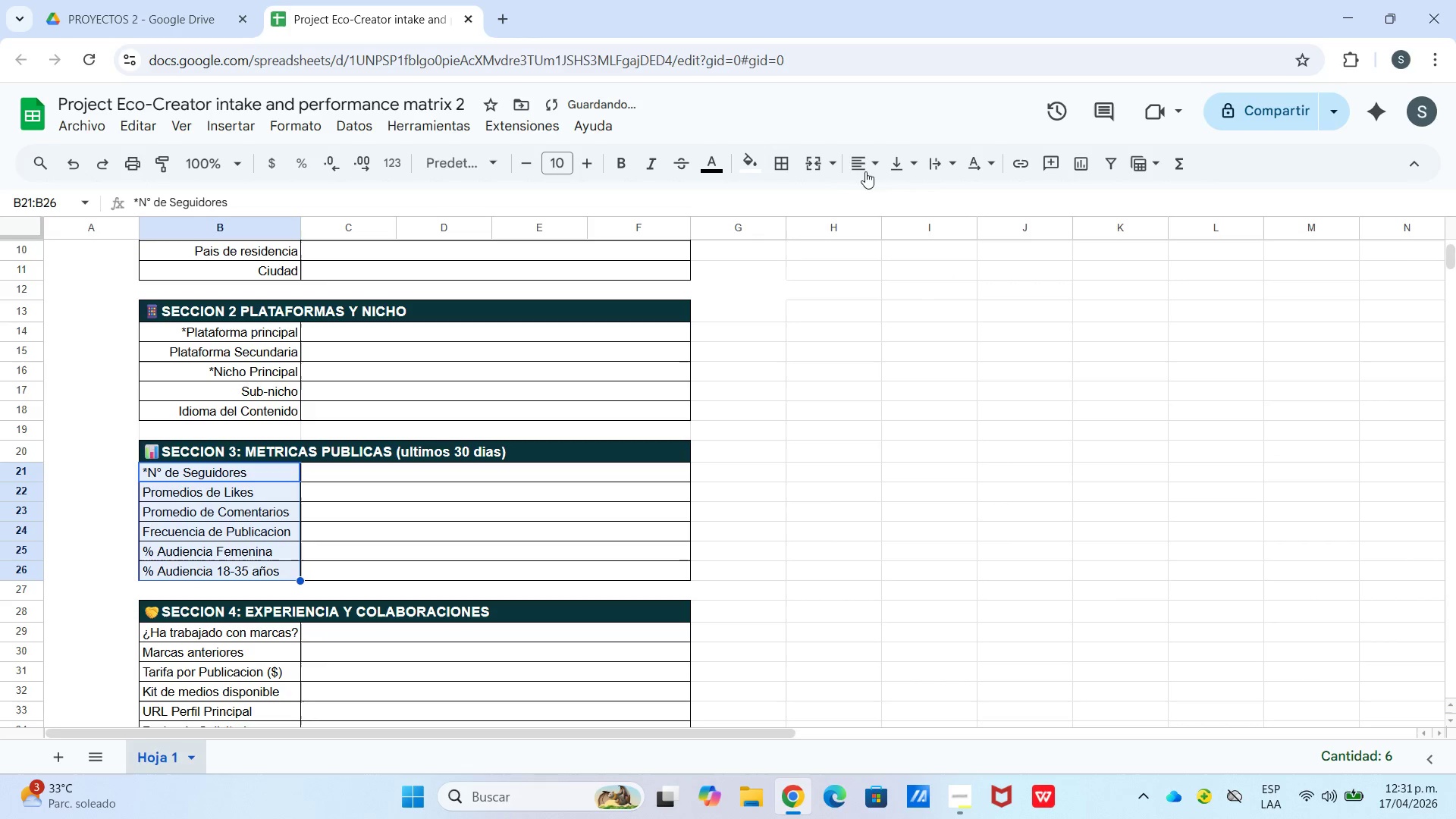 
left_click_drag(start_coordinate=[851, 161], to_coordinate=[860, 172])
 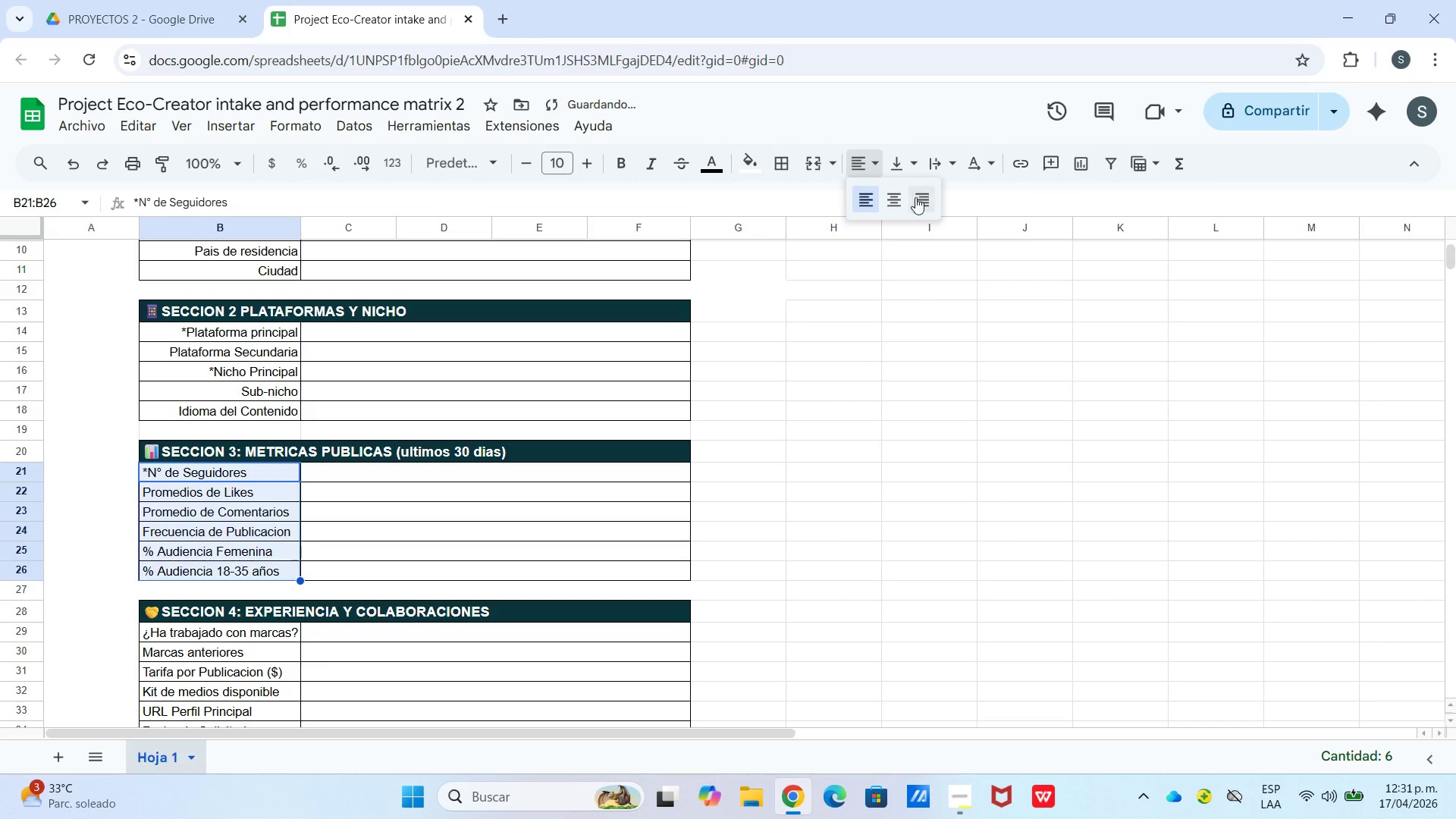 
double_click([916, 198])
 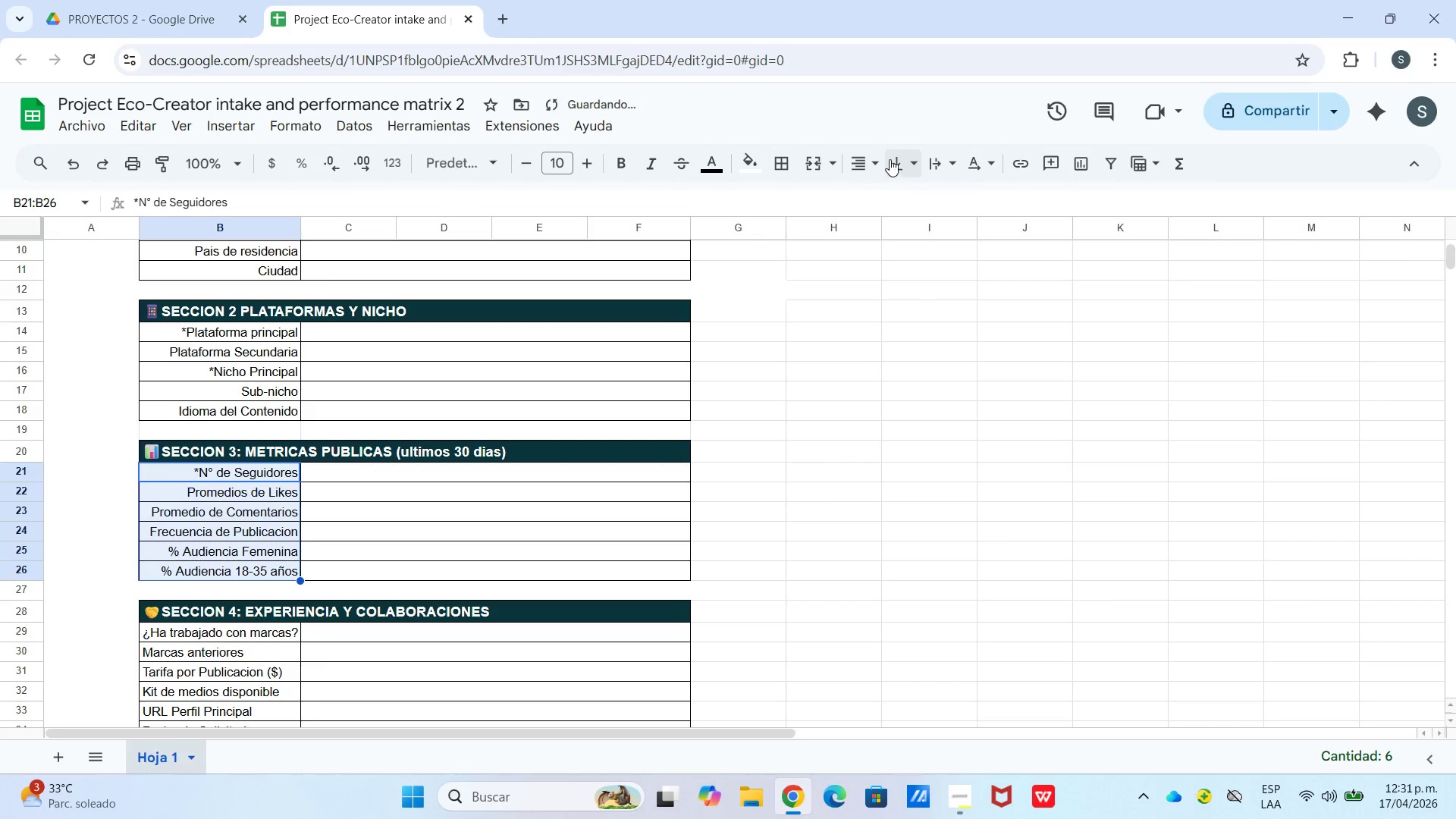 
left_click_drag(start_coordinate=[890, 159], to_coordinate=[901, 168])
 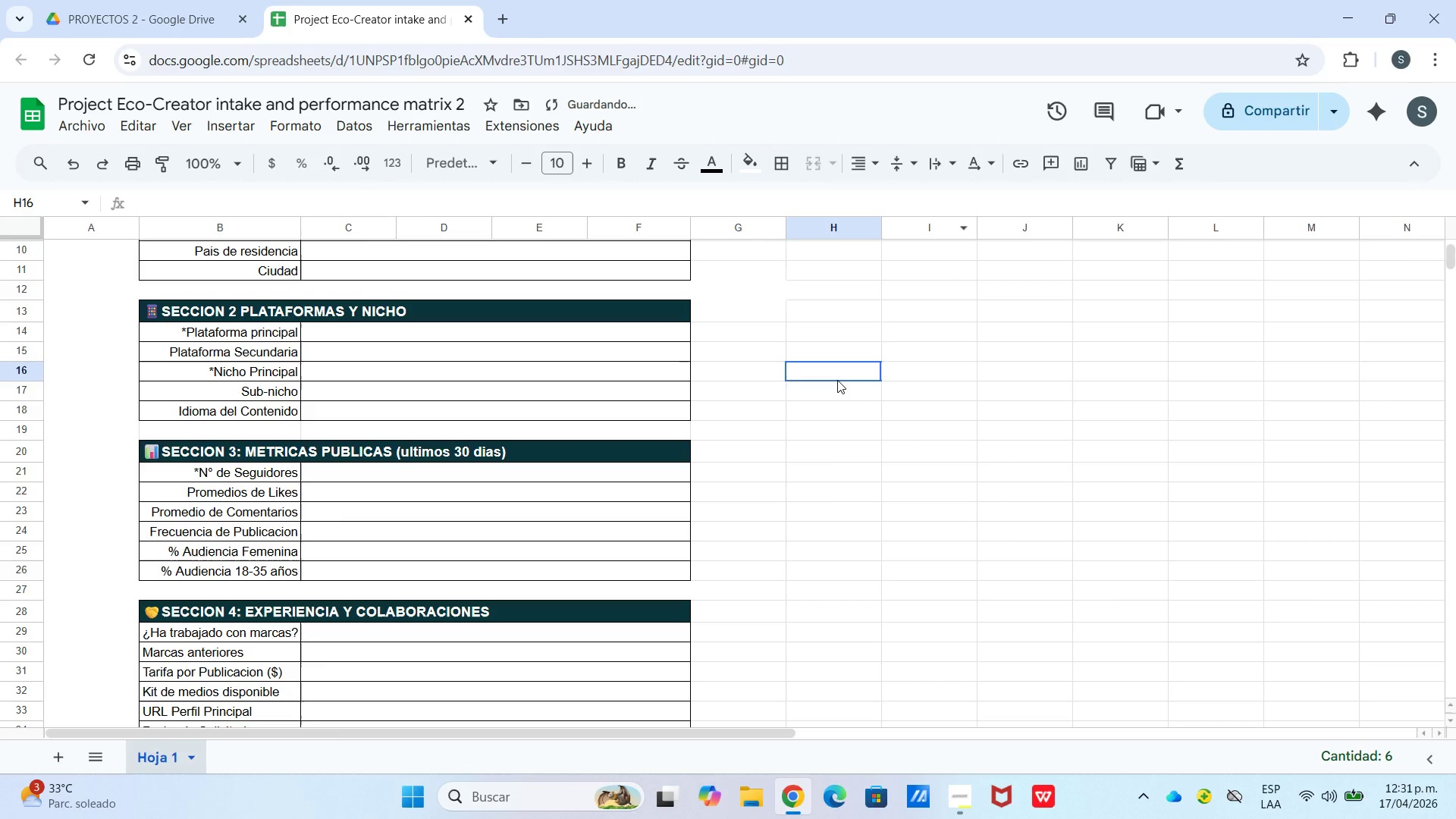 
scroll: coordinate [701, 444], scroll_direction: down, amount: 1.0
 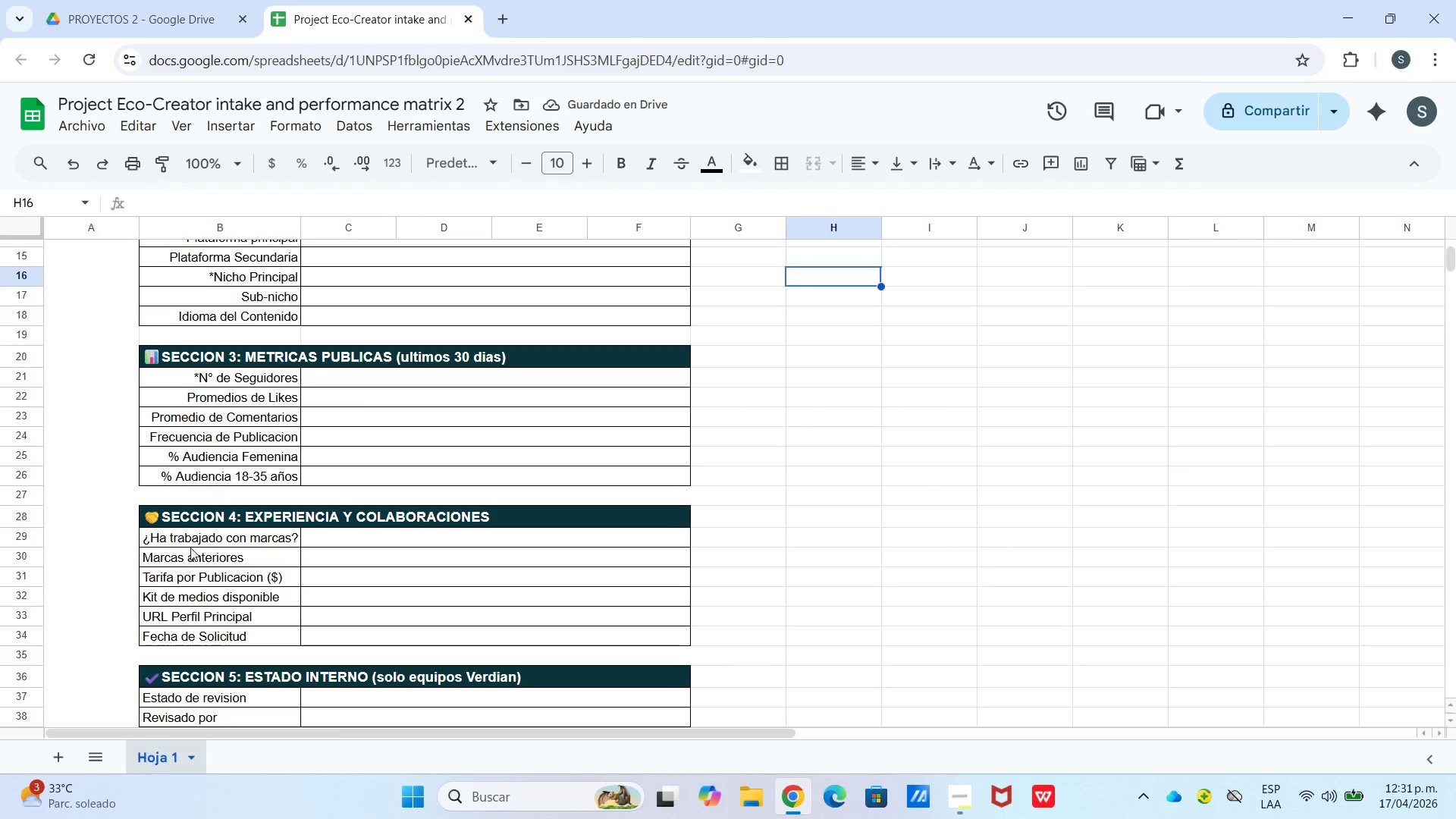 
left_click_drag(start_coordinate=[193, 543], to_coordinate=[218, 642])
 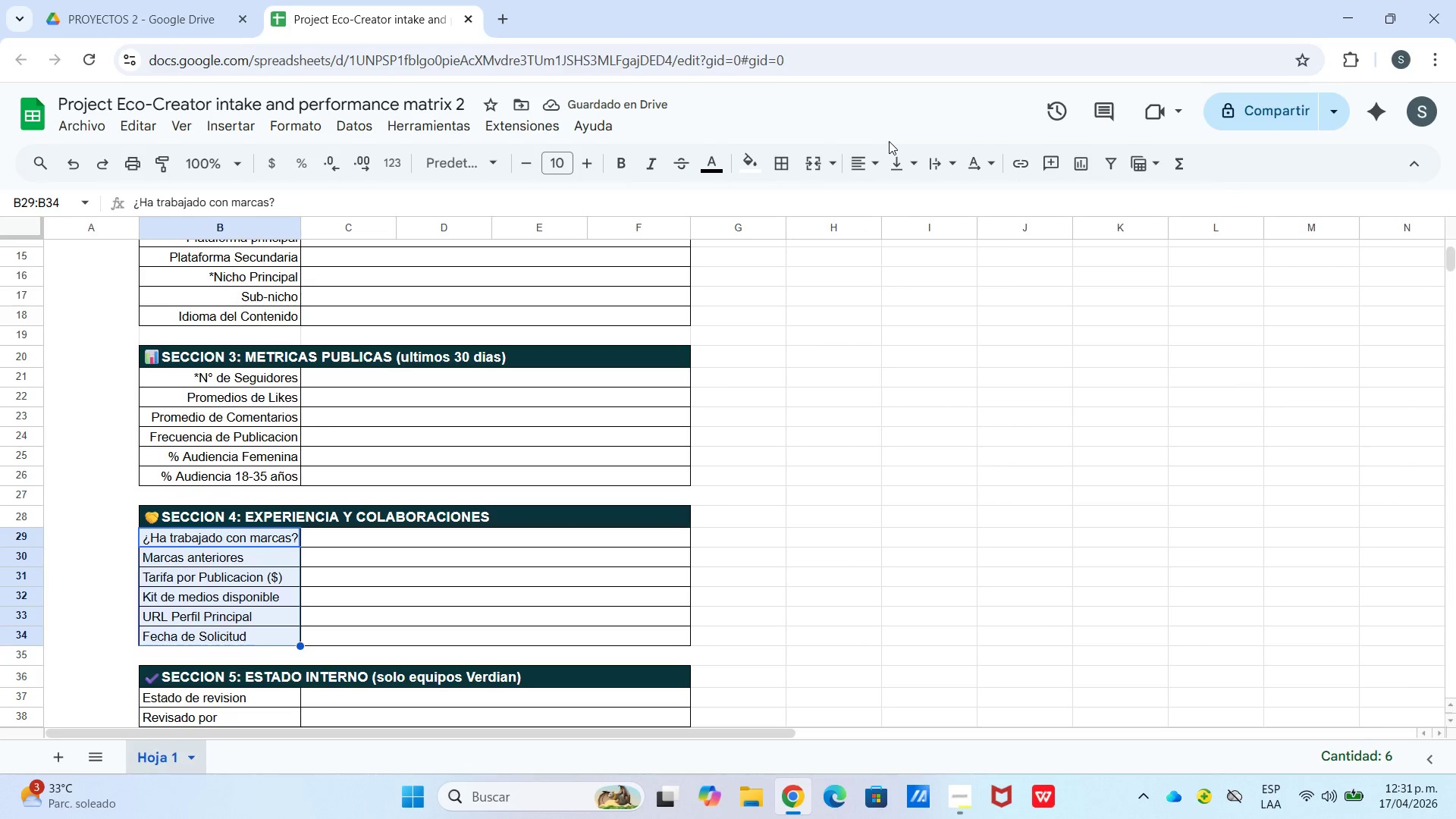 
left_click_drag(start_coordinate=[877, 165], to_coordinate=[877, 169])
 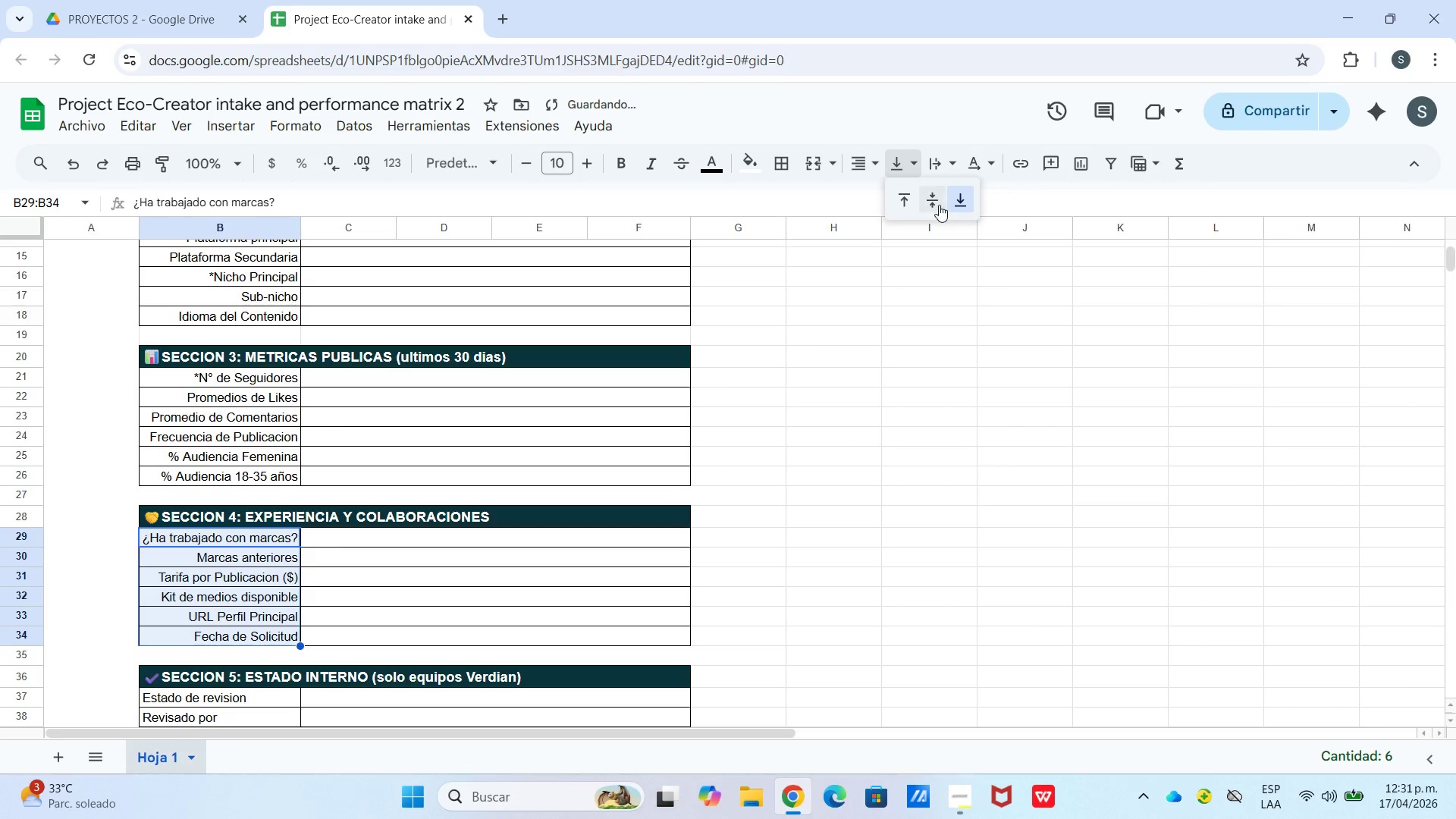 
double_click([927, 401])
 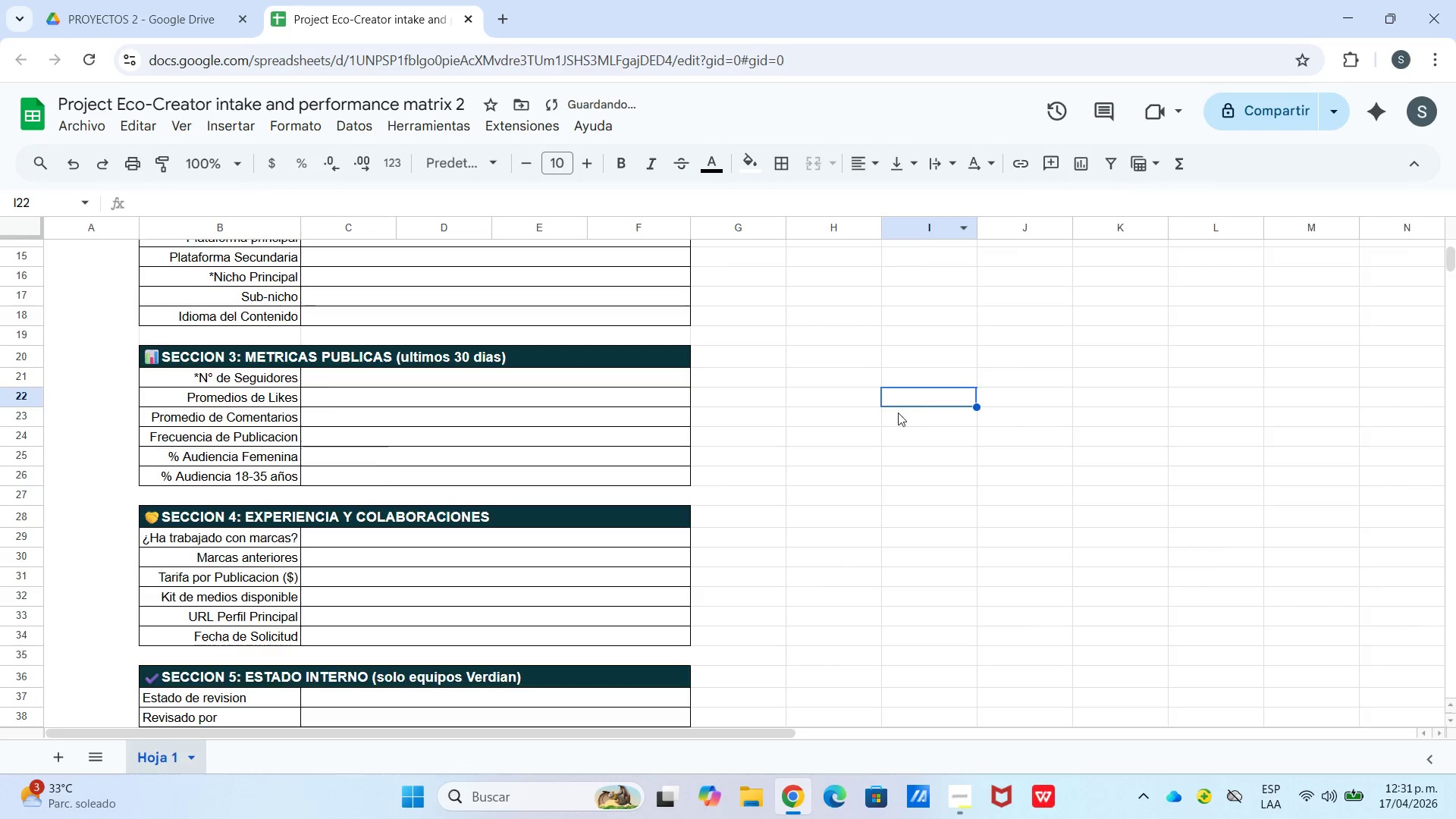 
scroll: coordinate [848, 428], scroll_direction: down, amount: 2.0
 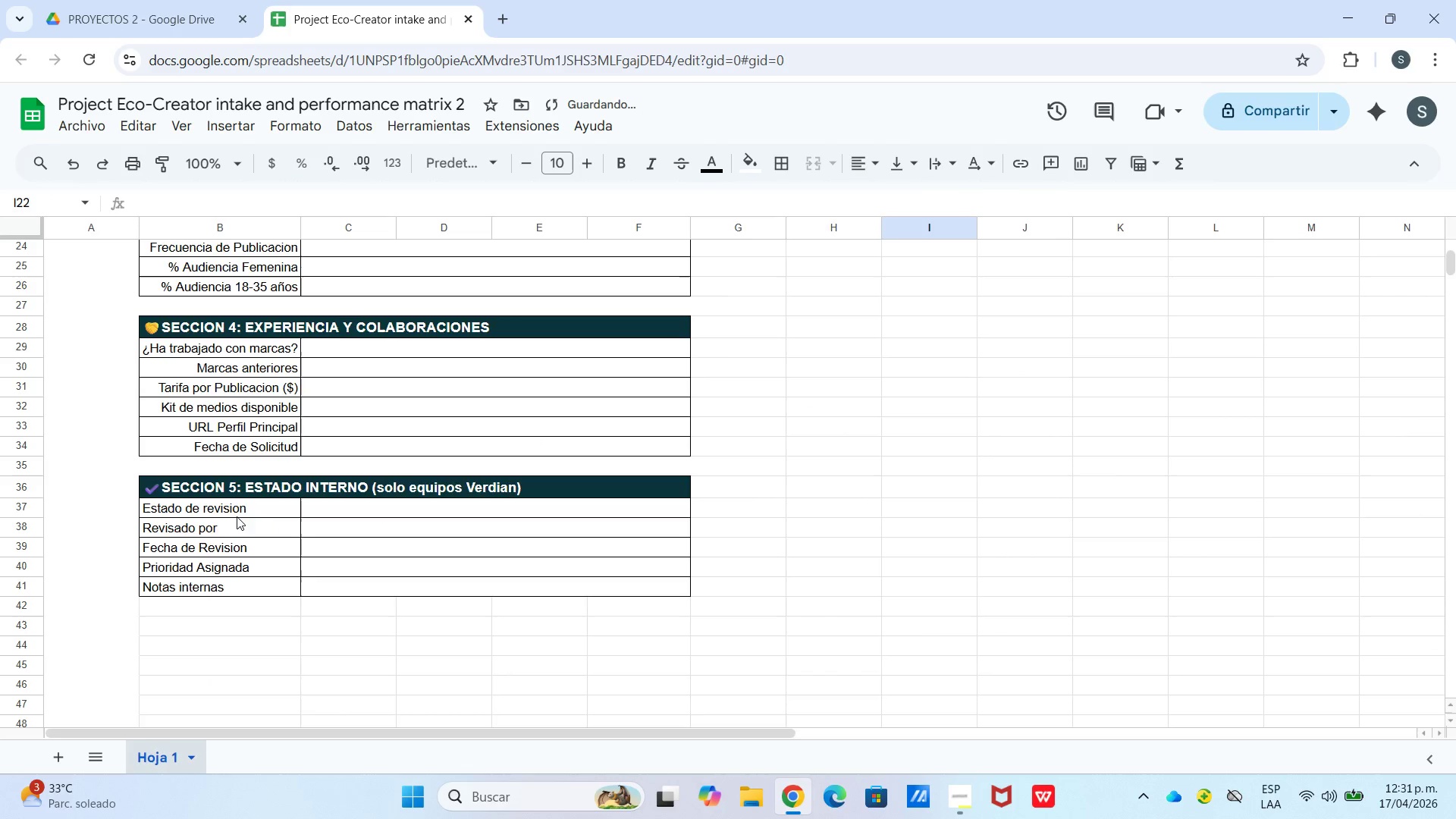 
left_click_drag(start_coordinate=[240, 509], to_coordinate=[250, 582])
 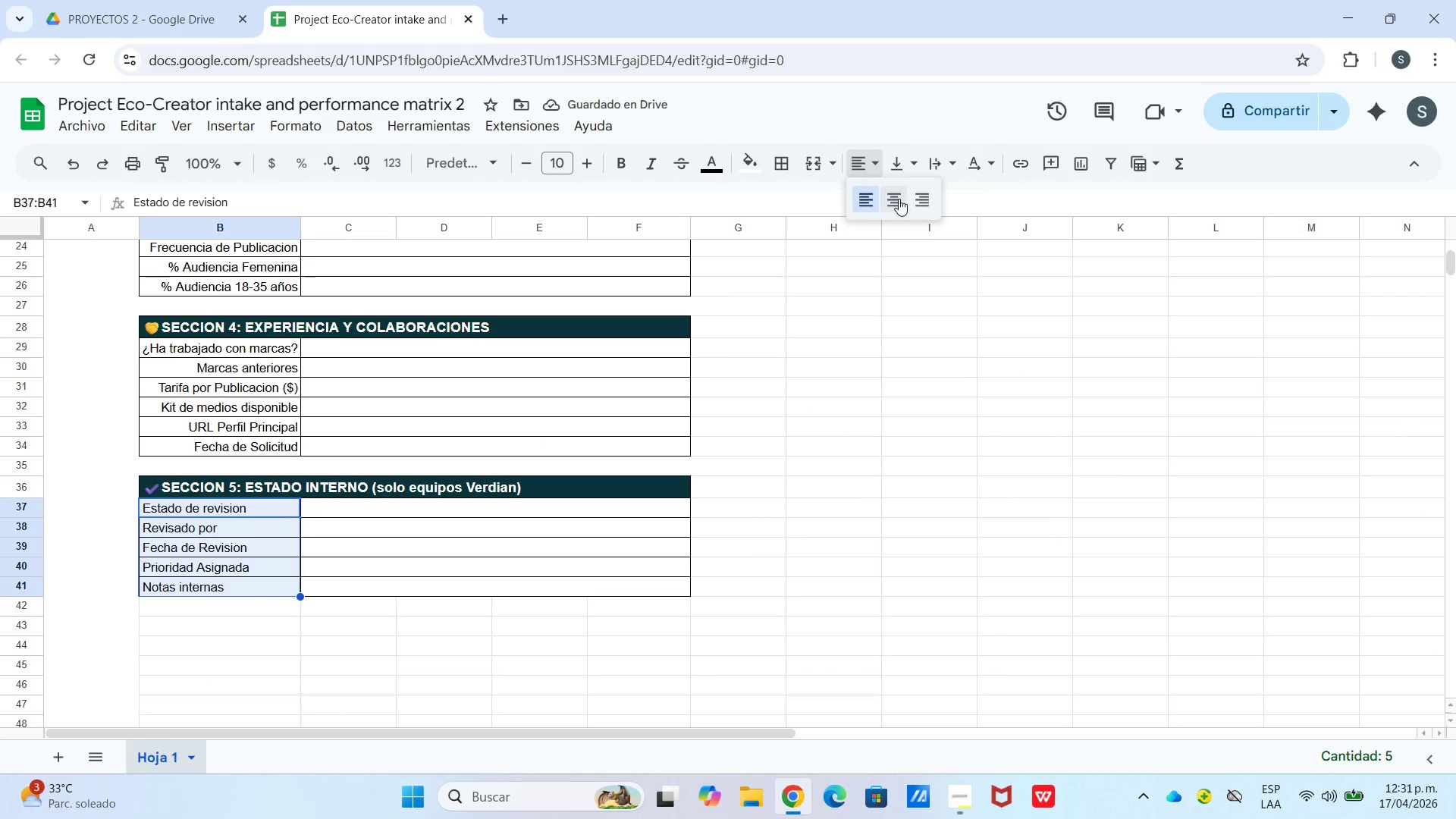 
left_click([927, 199])
 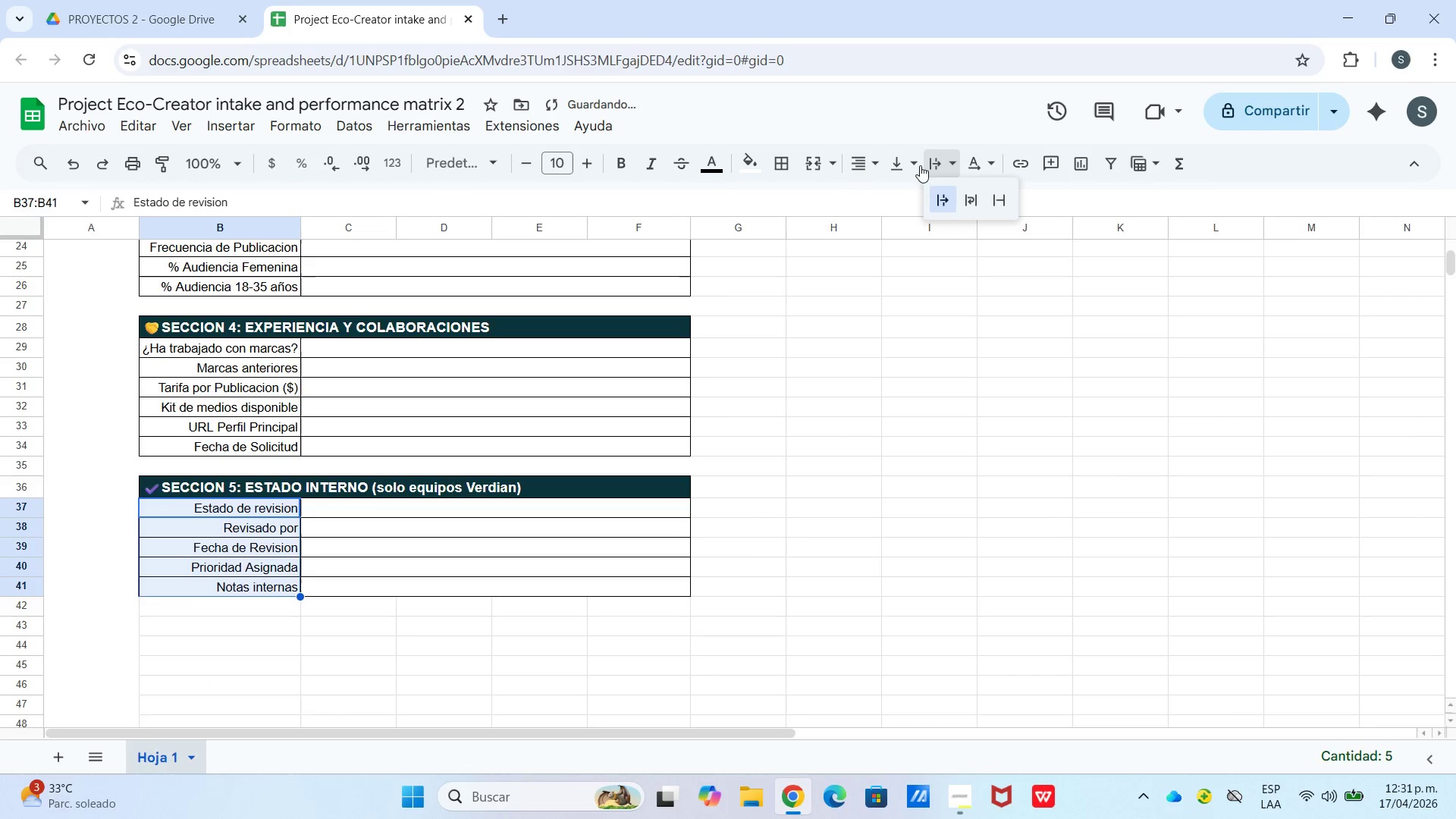 
left_click_drag(start_coordinate=[912, 162], to_coordinate=[912, 167])
 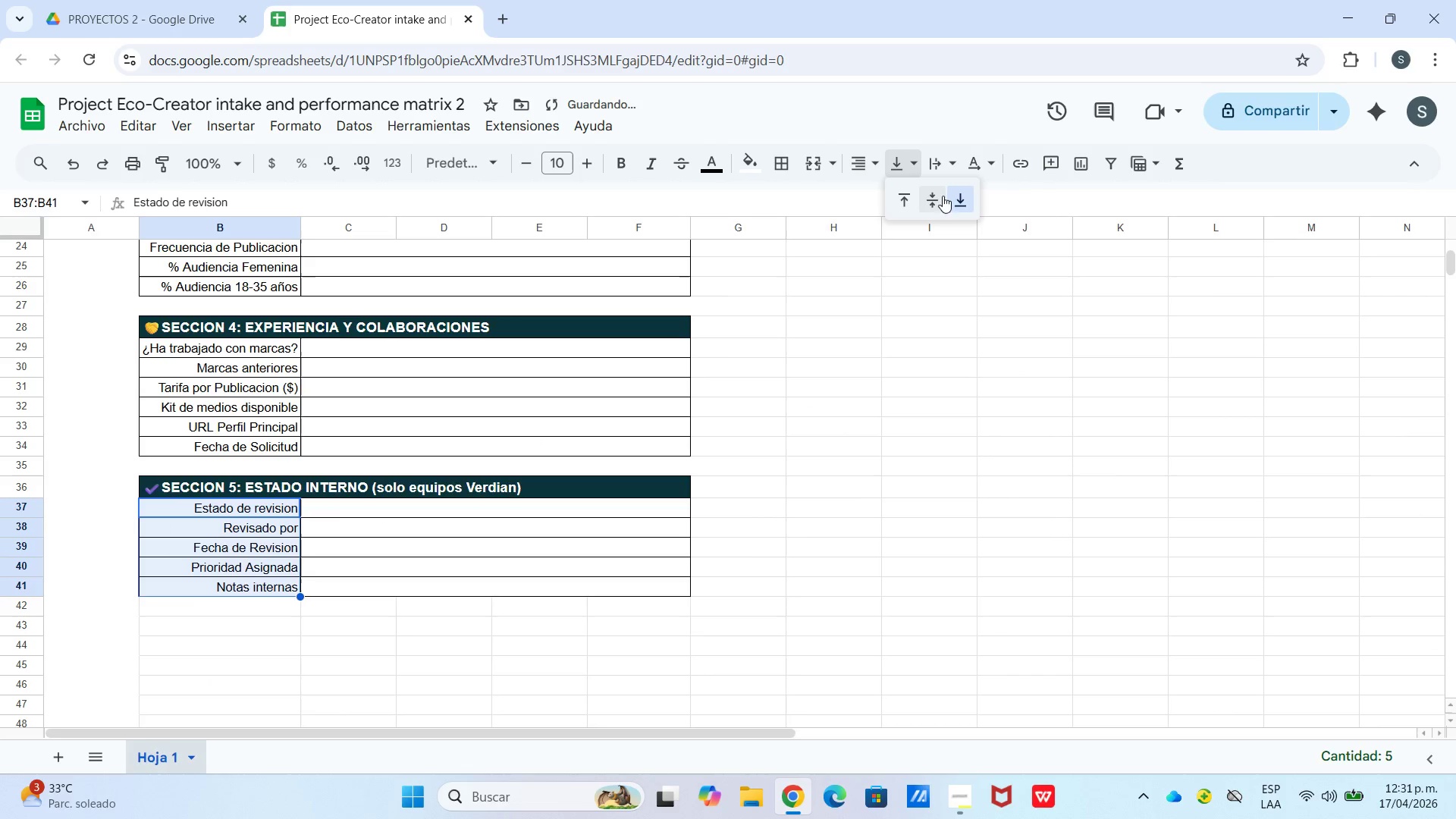 
left_click_drag(start_coordinate=[943, 196], to_coordinate=[940, 200])
 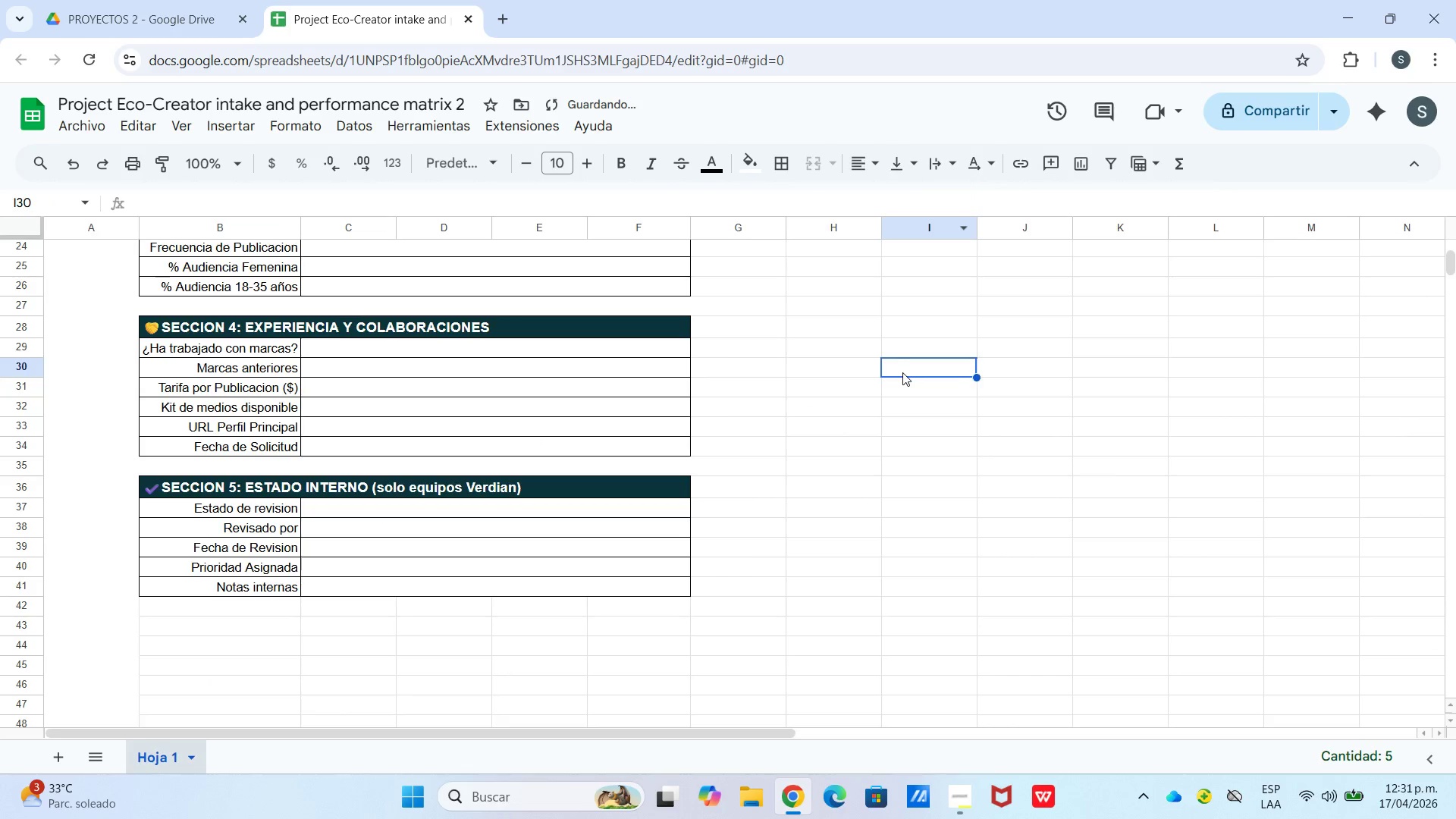 
scroll: coordinate [673, 274], scroll_direction: up, amount: 7.0
 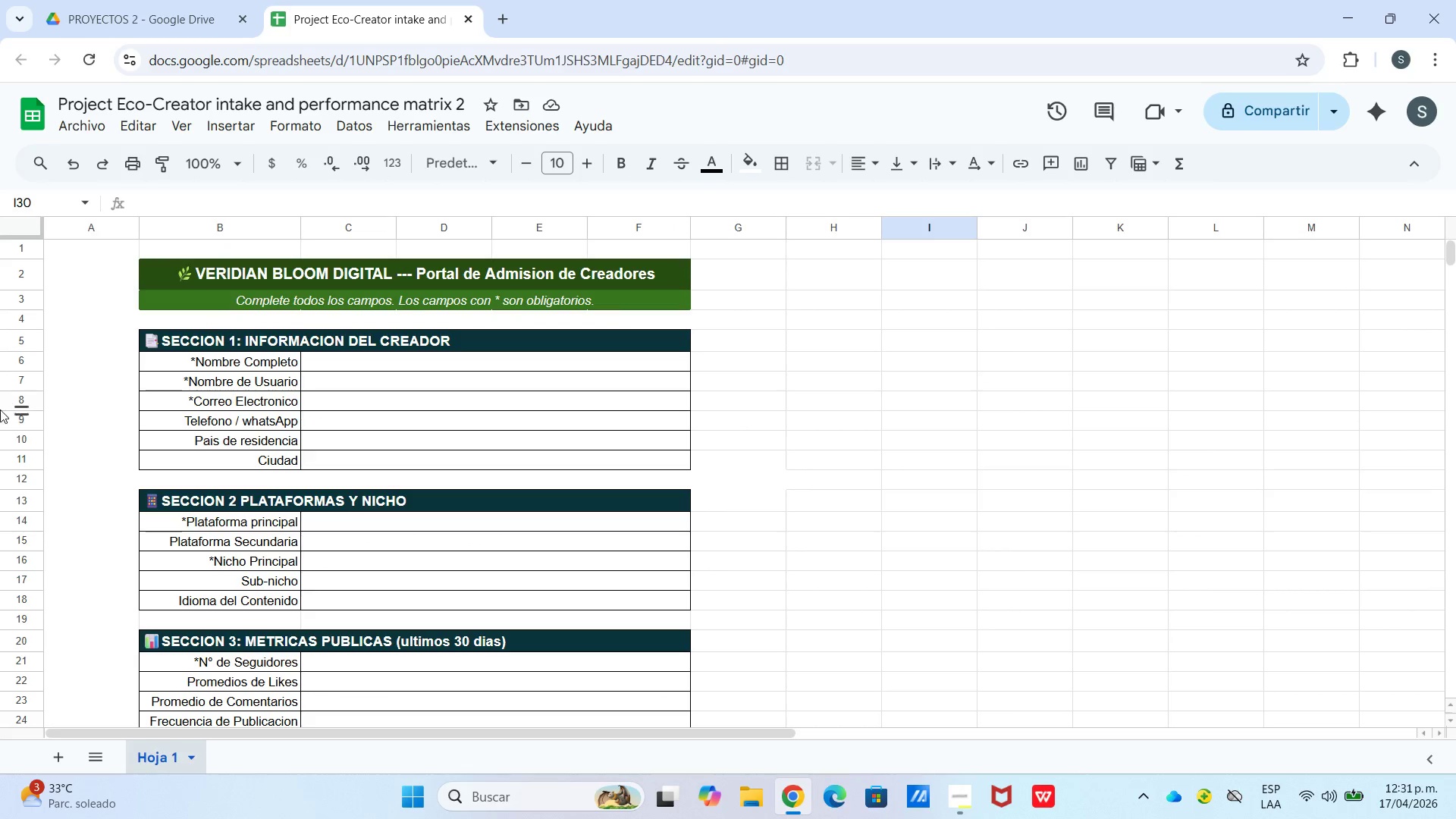 
left_click_drag(start_coordinate=[190, 366], to_coordinate=[209, 454])
 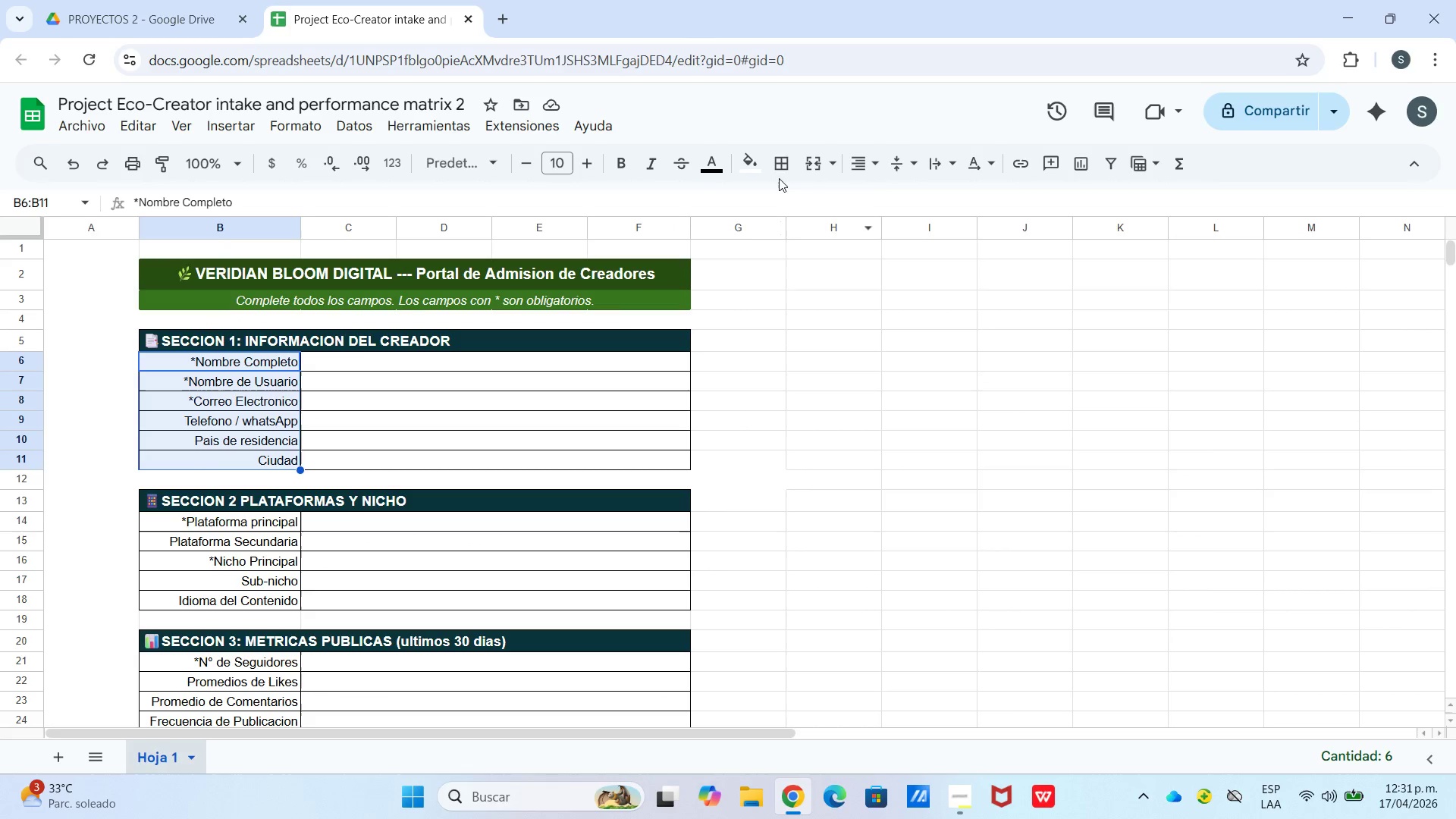 
left_click([752, 171])
 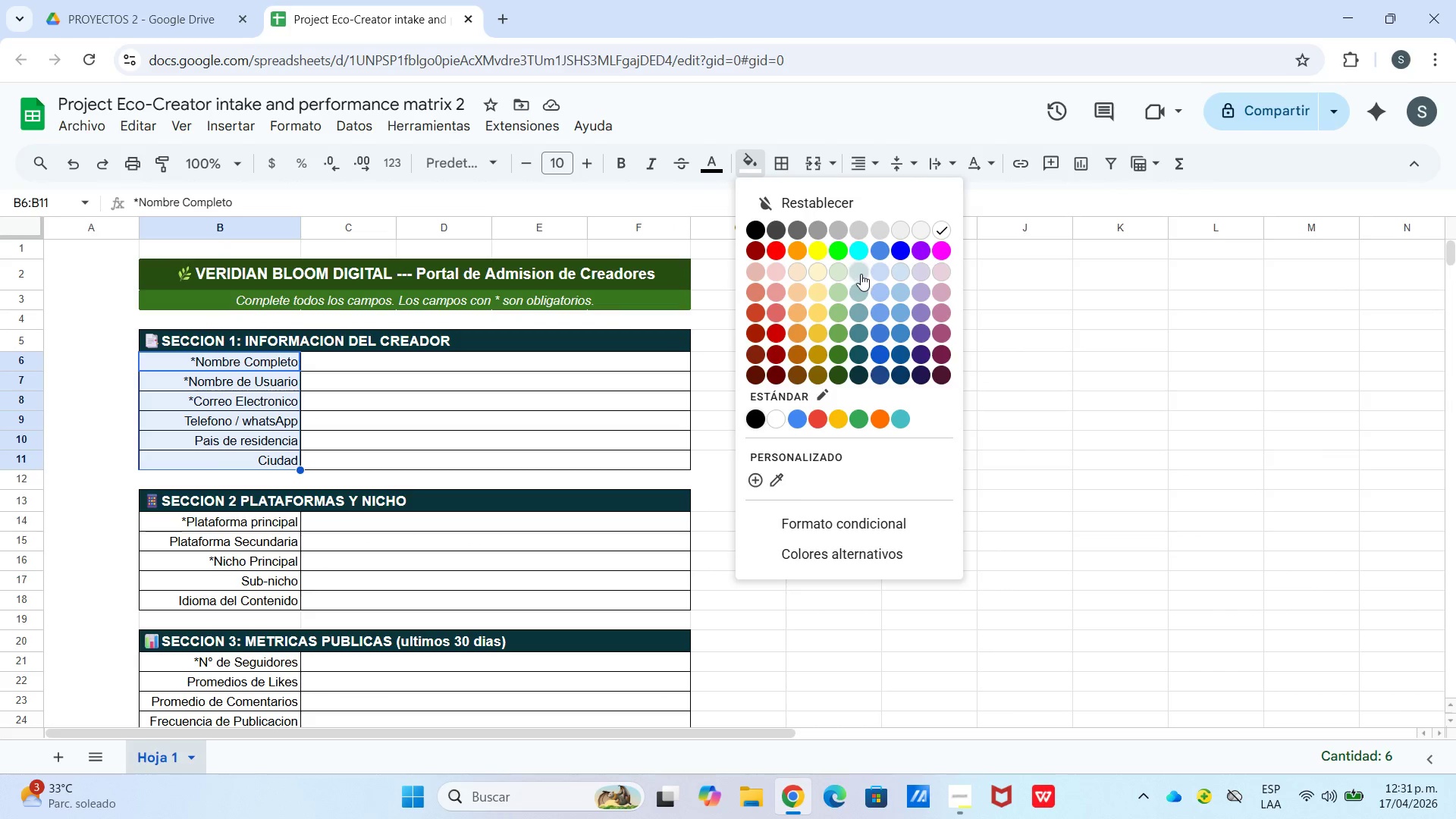 
left_click([833, 271])
 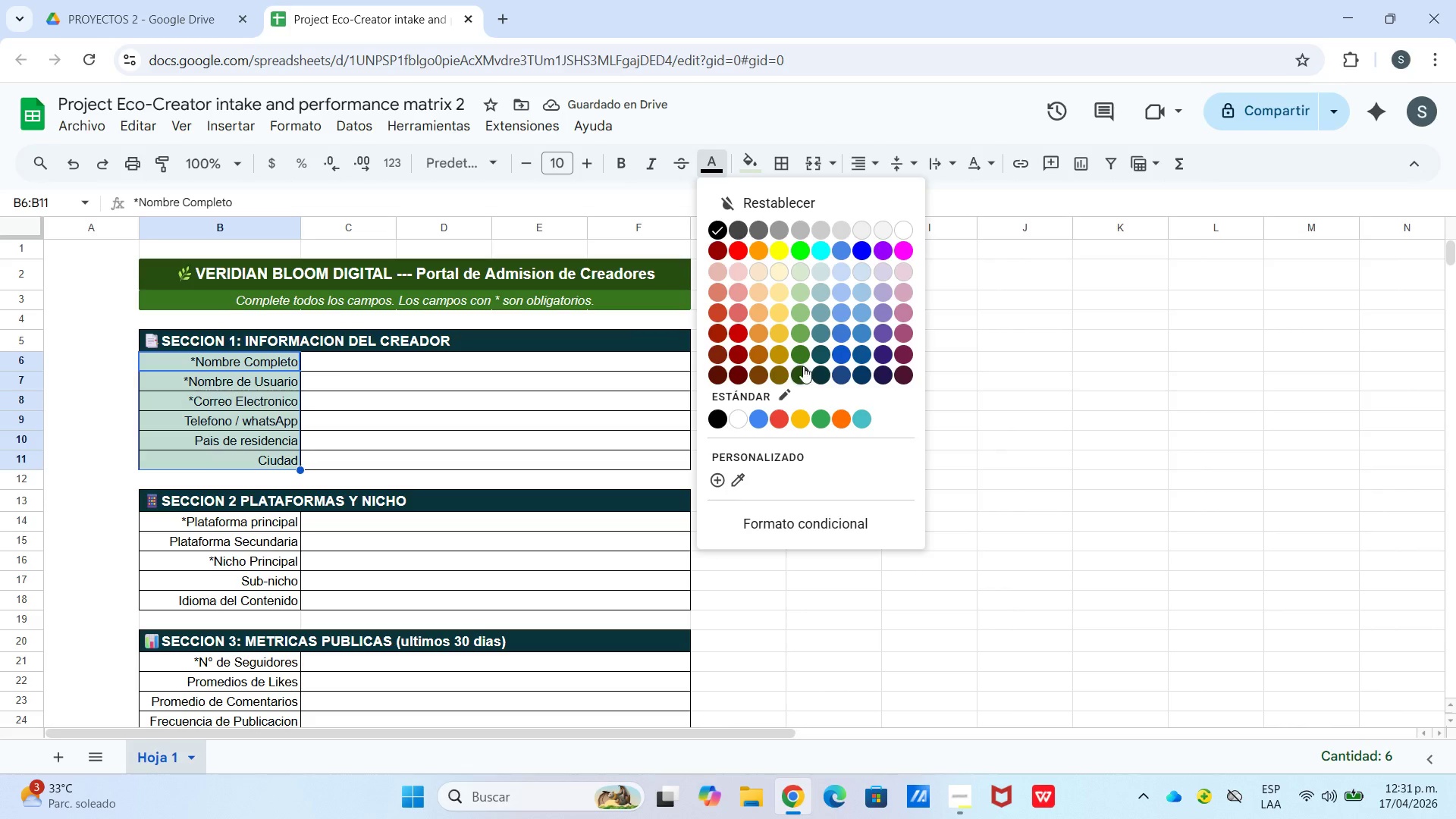 
left_click([802, 375])
 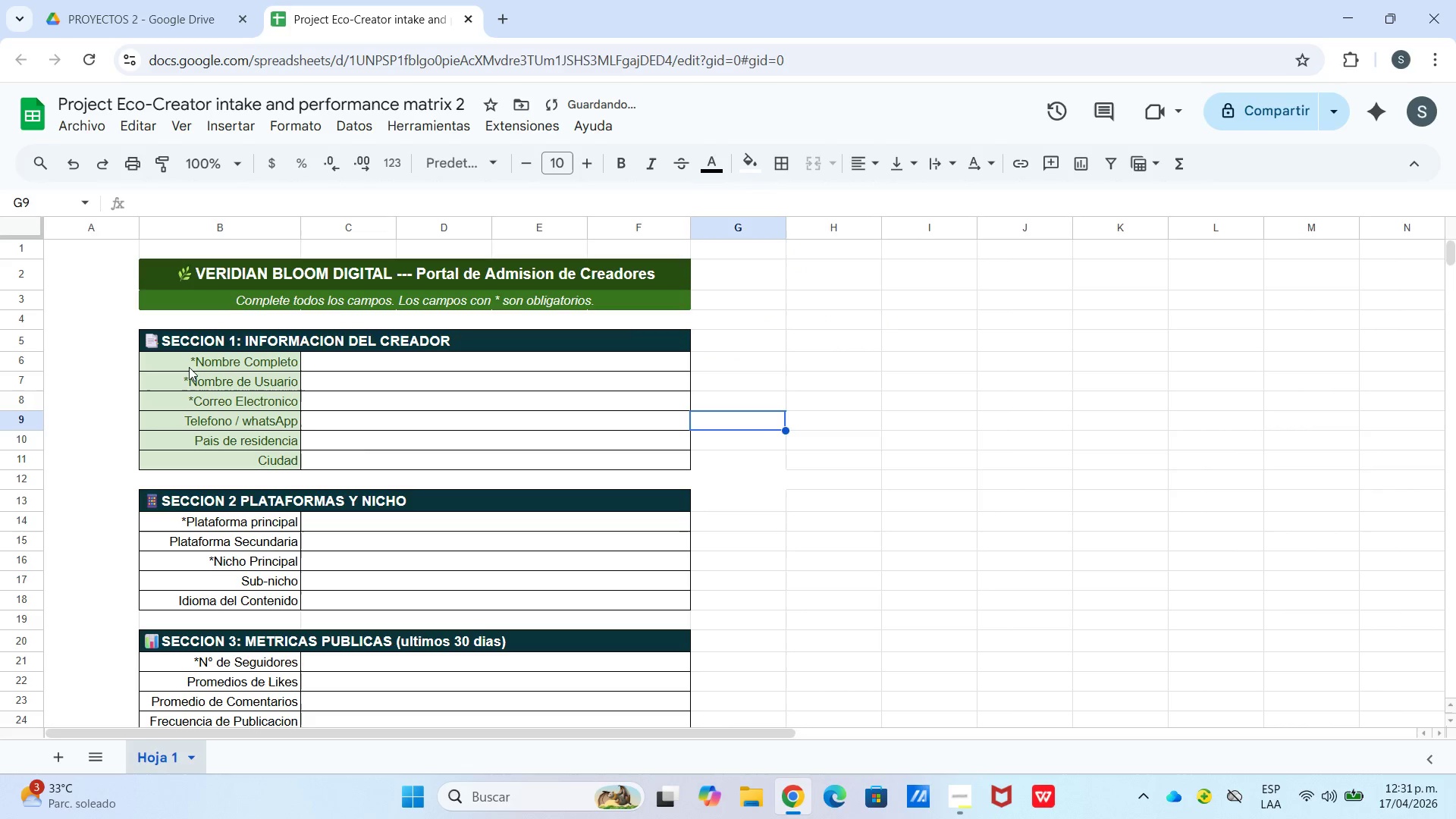 
left_click_drag(start_coordinate=[187, 363], to_coordinate=[220, 455])
 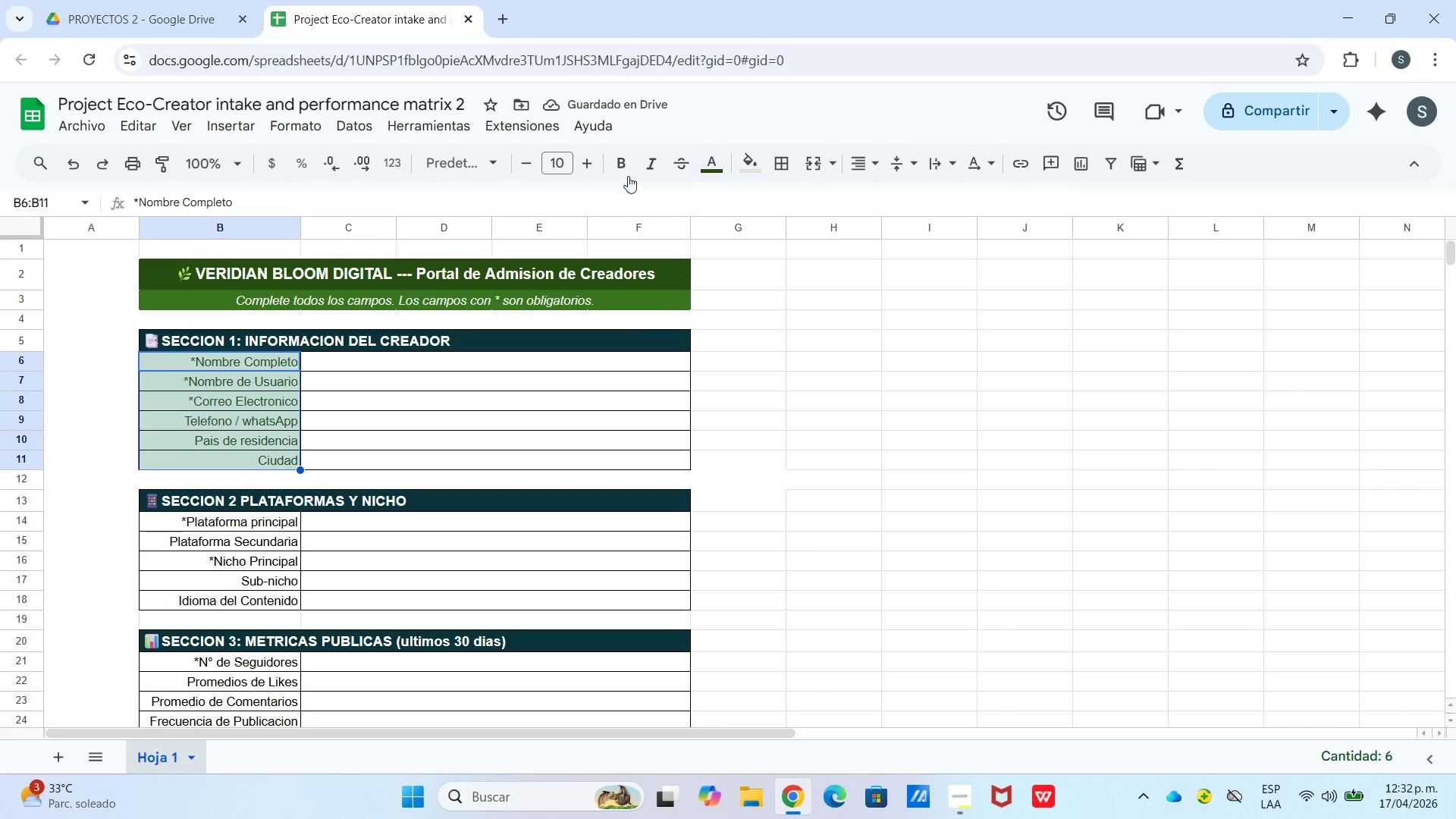 
left_click_drag(start_coordinate=[623, 170], to_coordinate=[628, 170])
 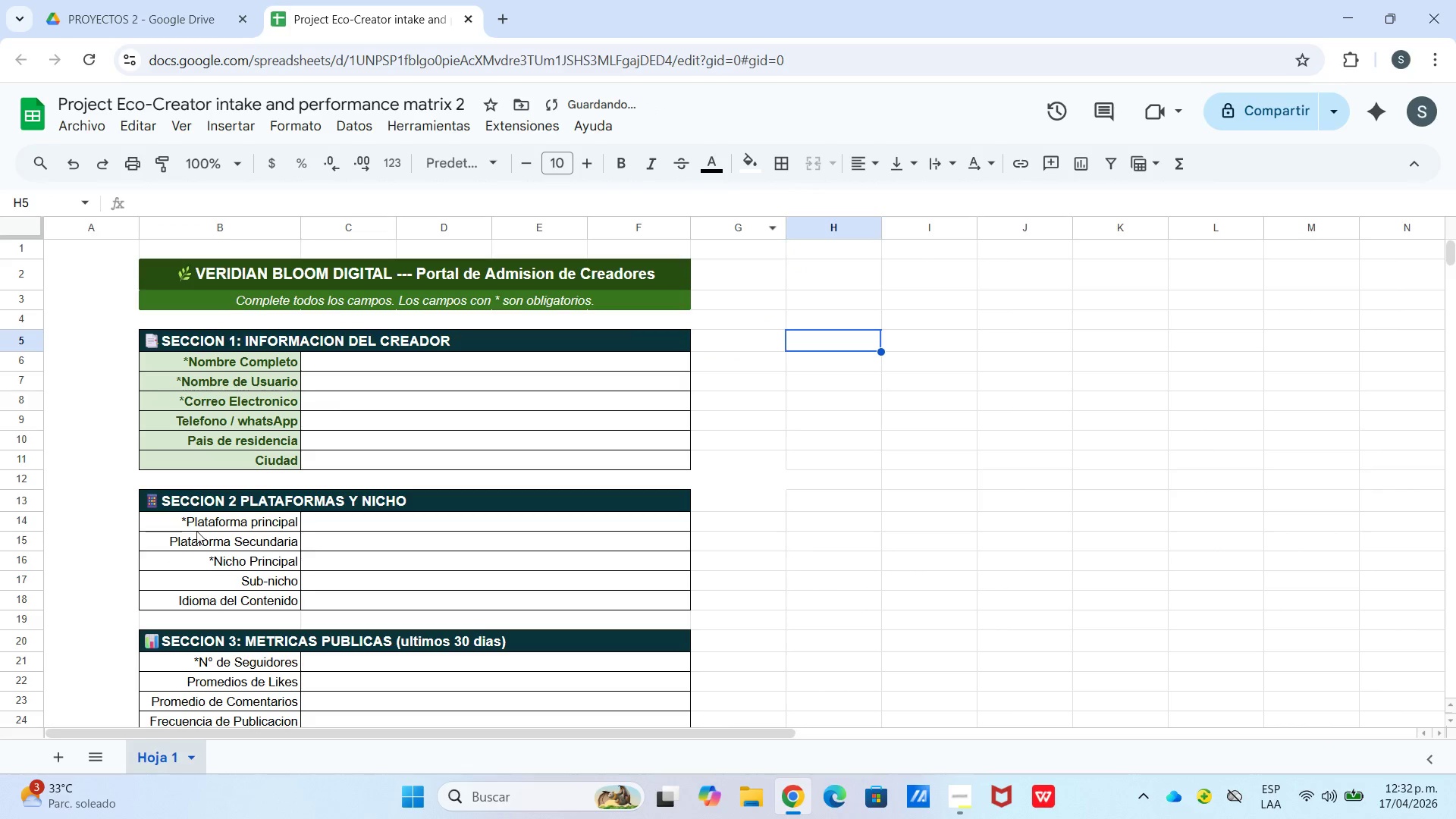 
left_click_drag(start_coordinate=[199, 518], to_coordinate=[242, 599])
 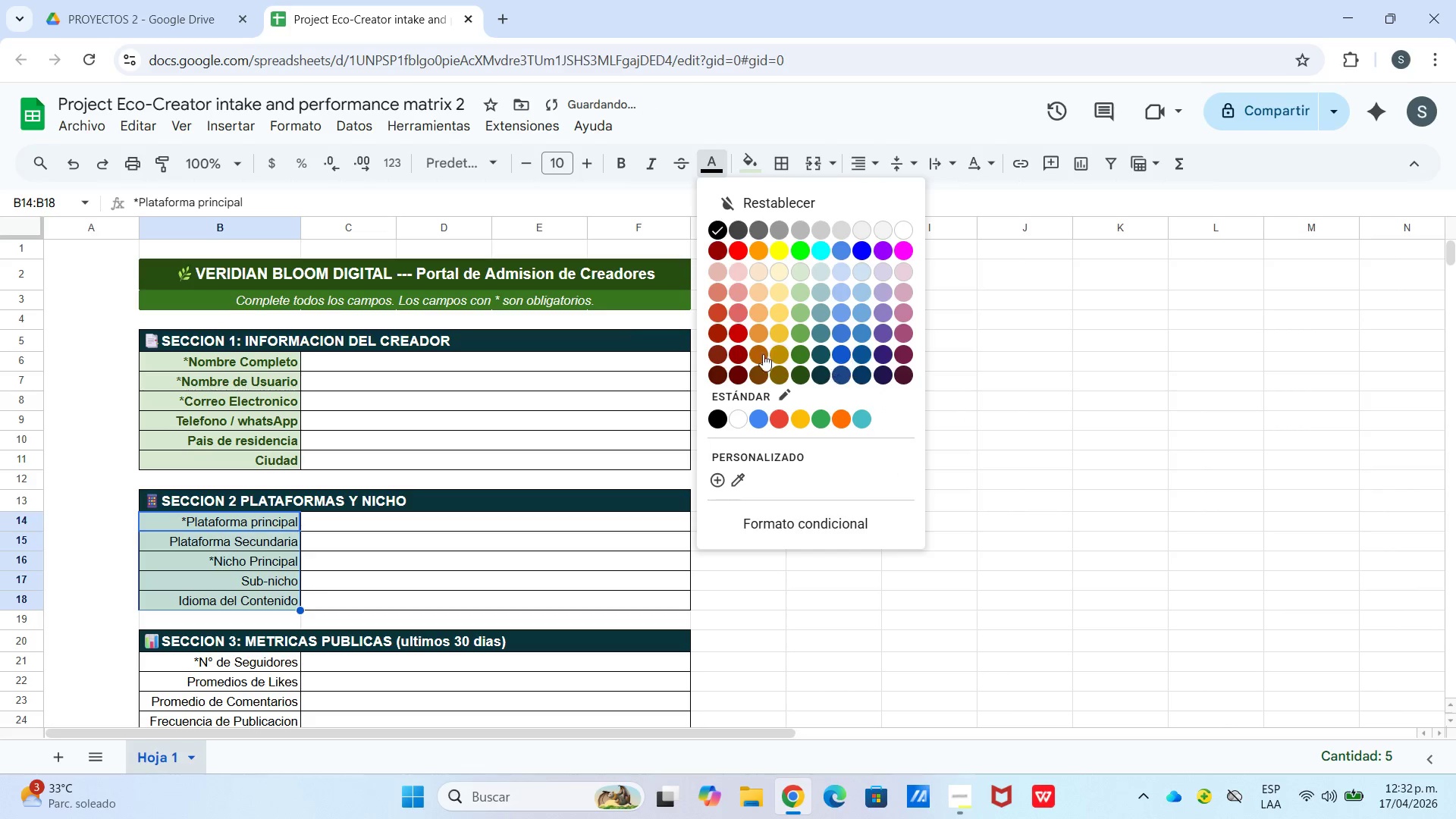 
left_click([802, 367])
 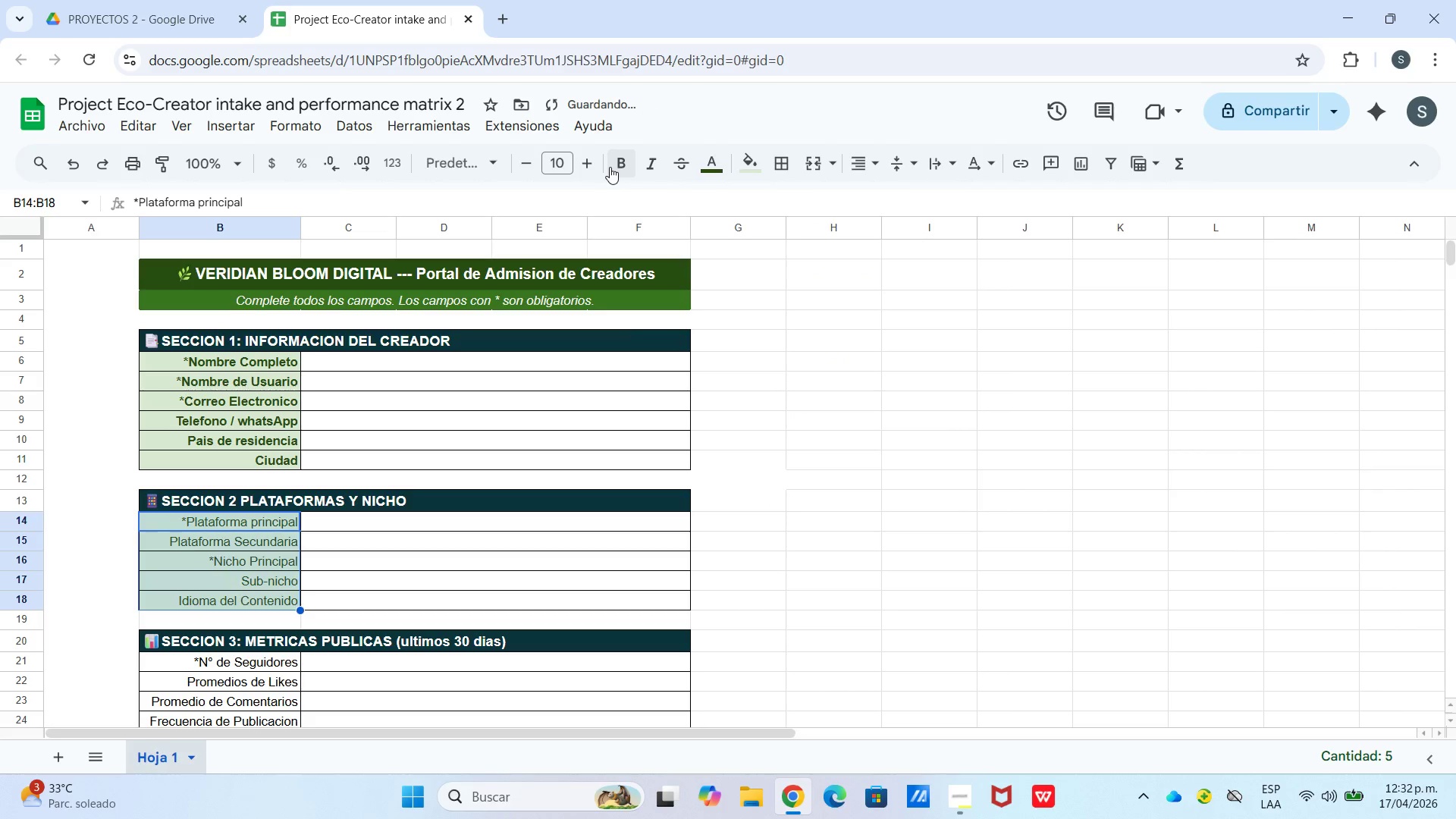 
double_click([950, 428])
 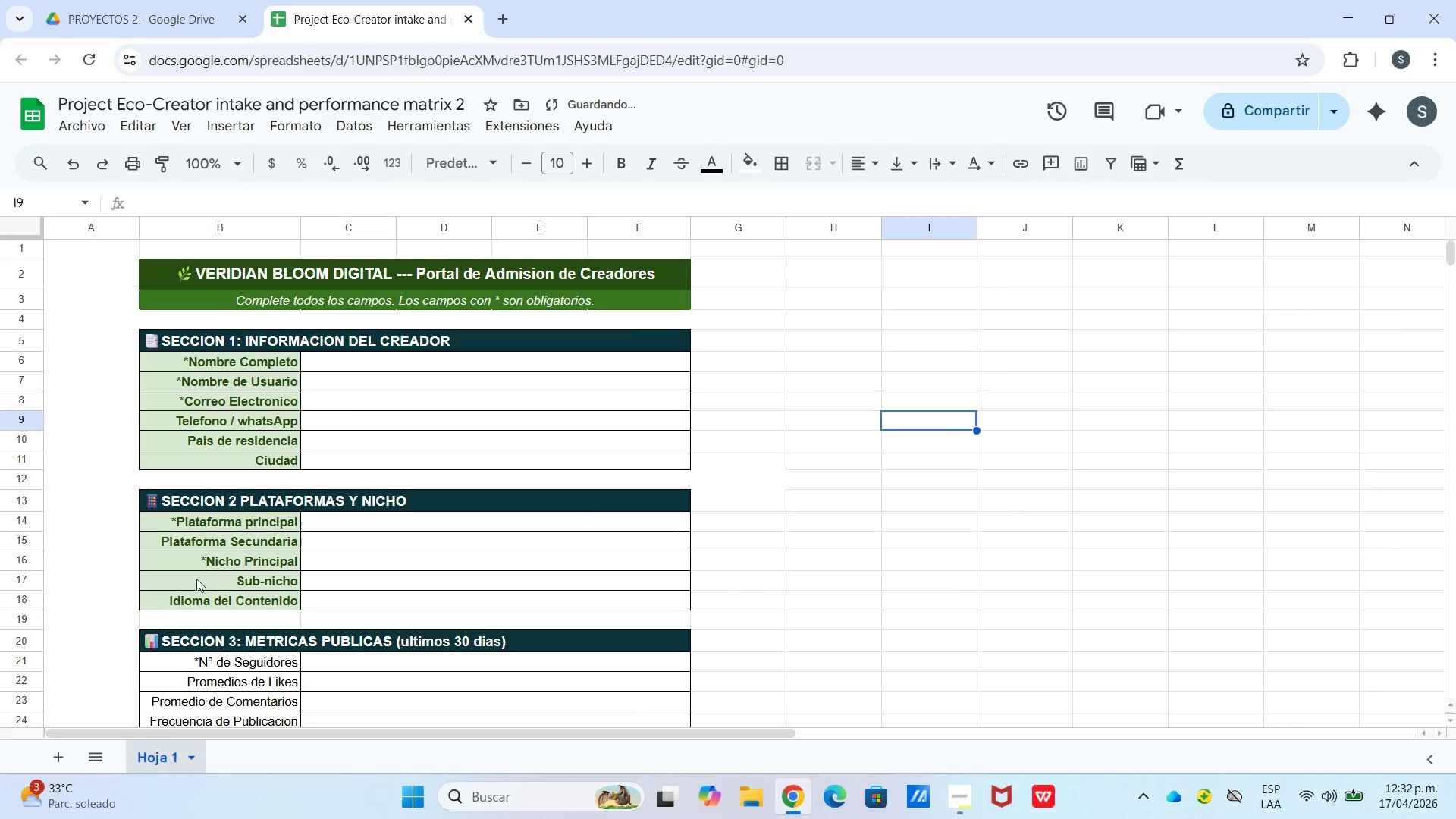 
scroll: coordinate [178, 589], scroll_direction: down, amount: 1.0
 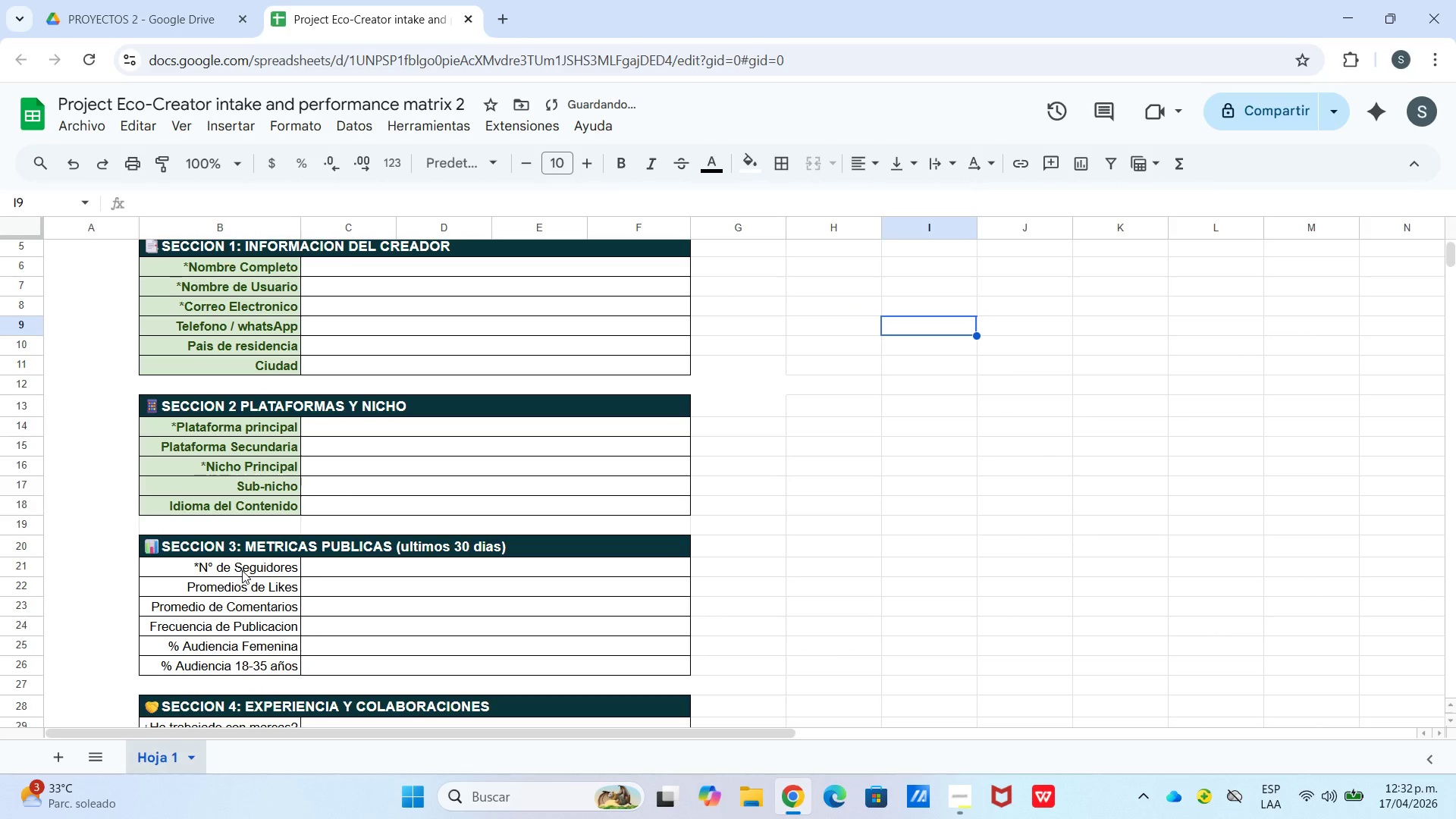 
left_click_drag(start_coordinate=[242, 570], to_coordinate=[255, 661])
 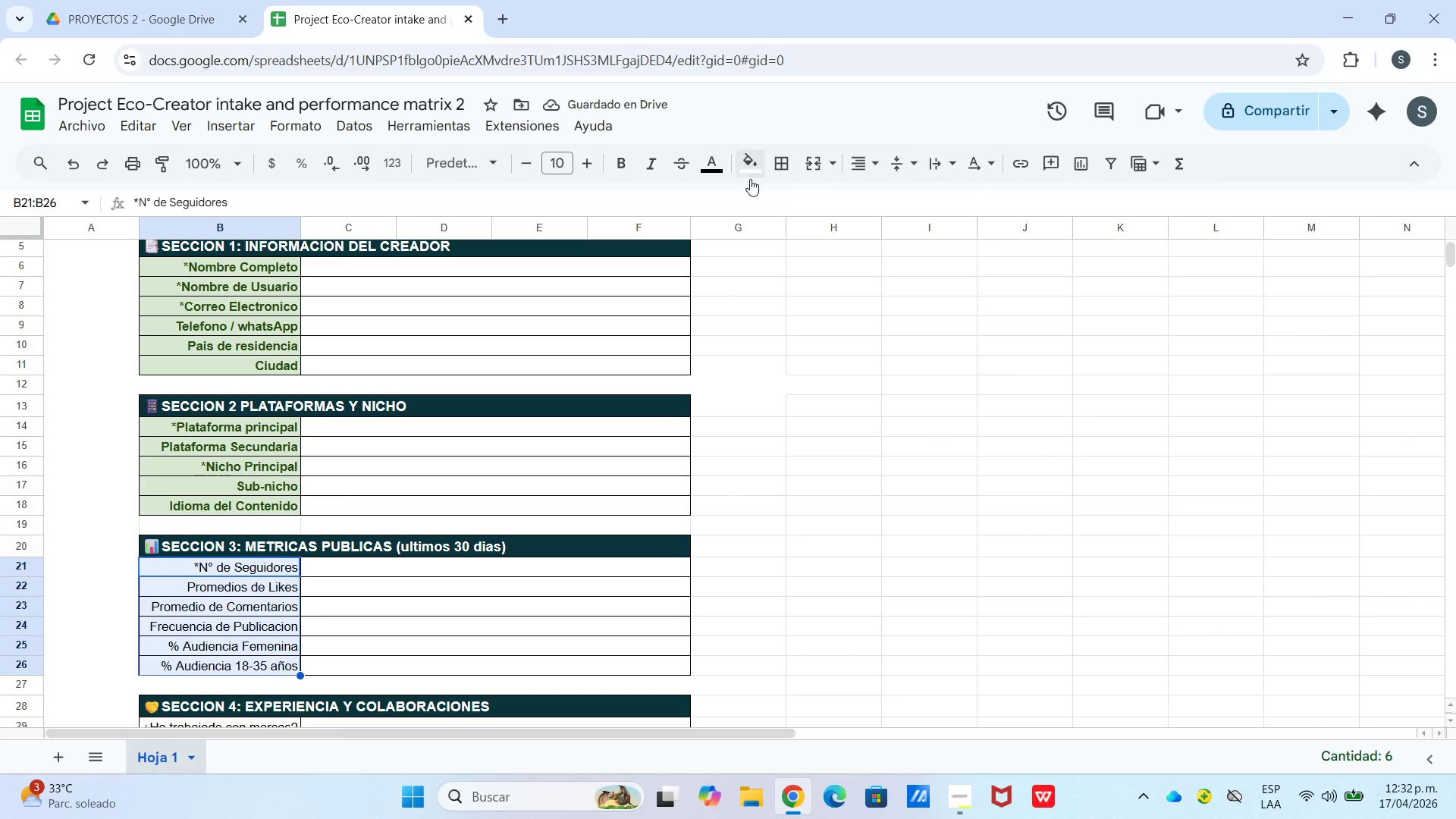 
left_click_drag(start_coordinate=[737, 173], to_coordinate=[740, 177])
 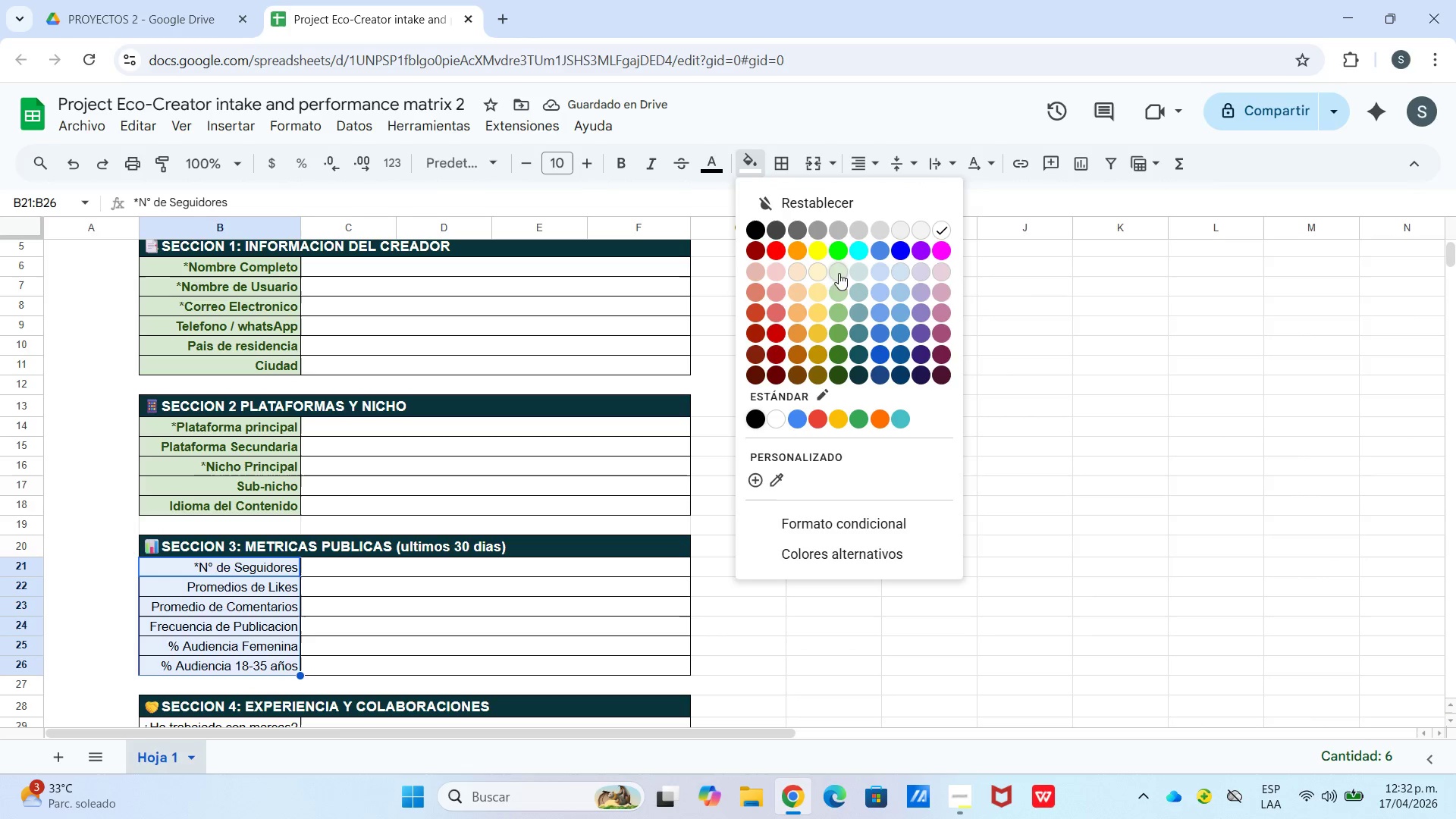 
left_click([839, 268])
 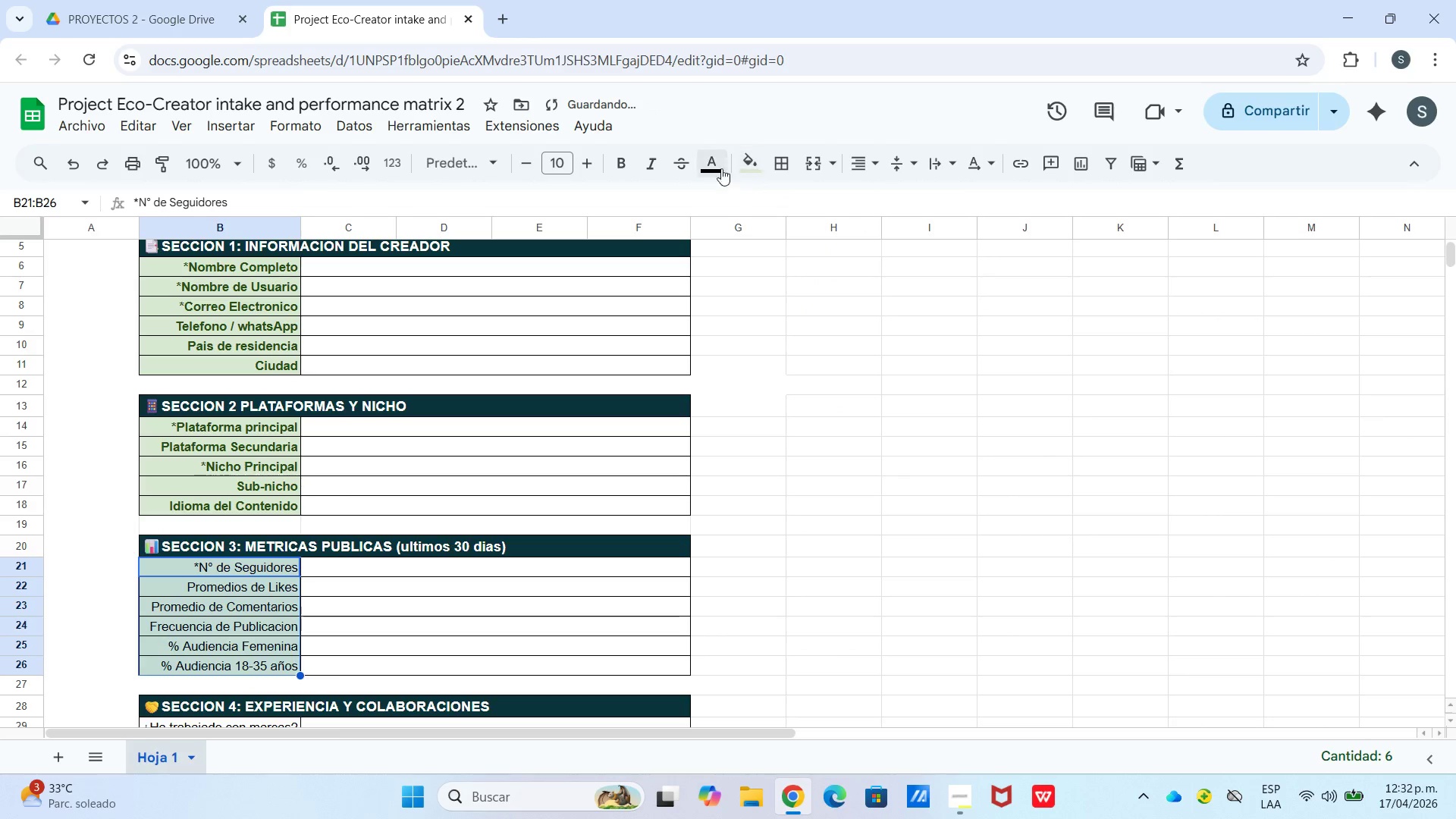 
left_click_drag(start_coordinate=[715, 167], to_coordinate=[714, 171])
 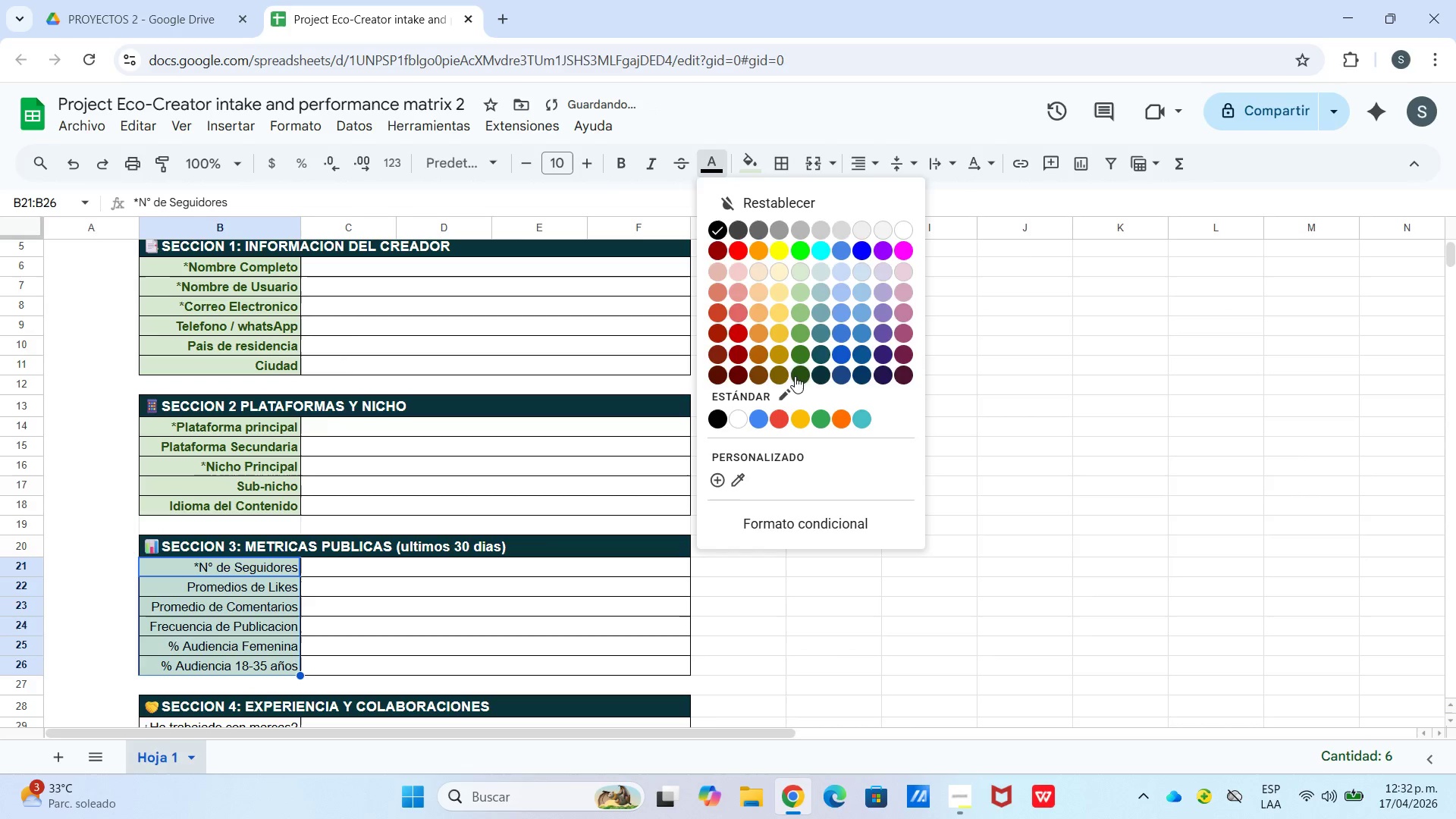 
left_click_drag(start_coordinate=[795, 376], to_coordinate=[795, 369])
 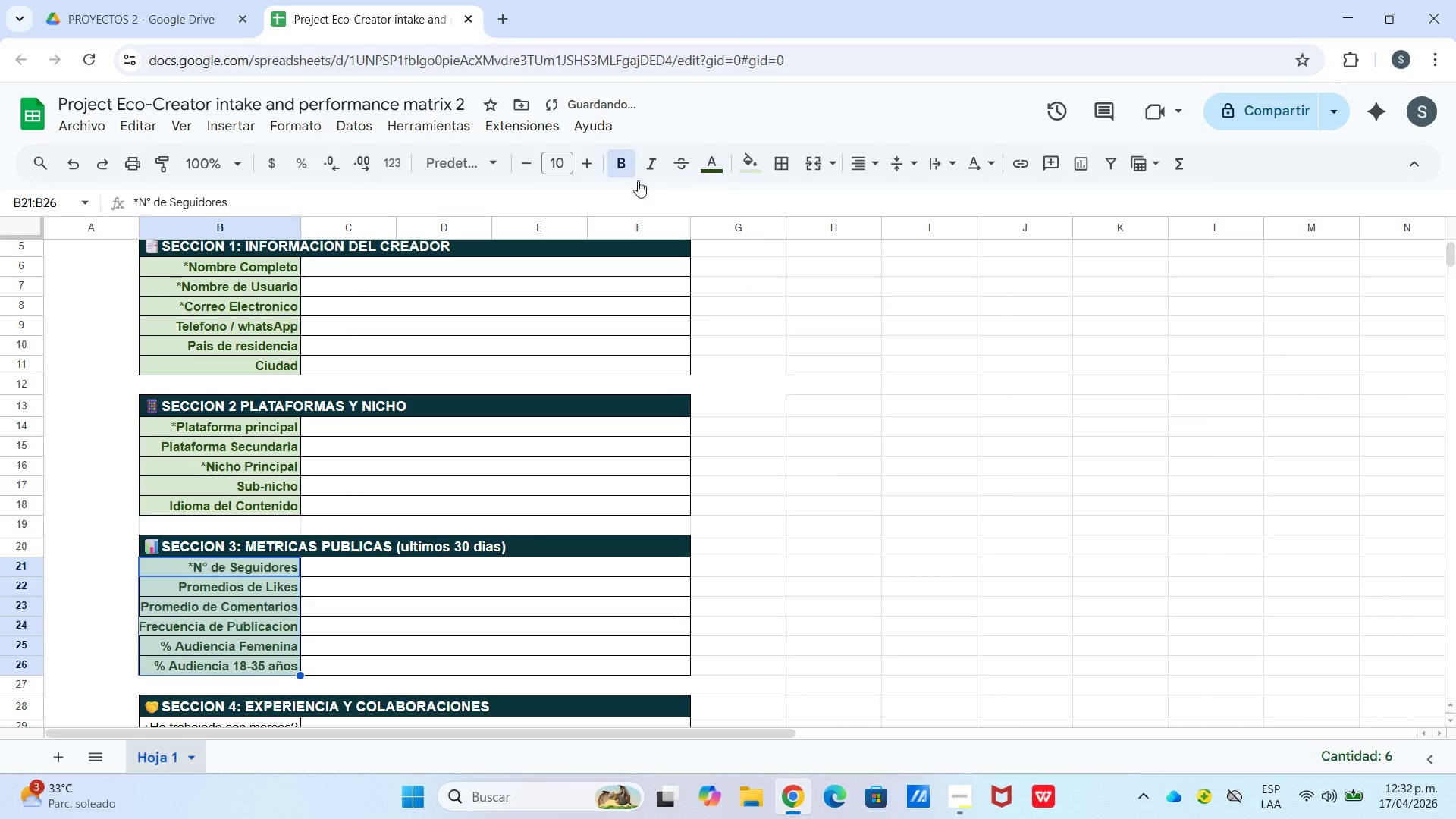 
left_click_drag(start_coordinate=[1010, 511], to_coordinate=[999, 511])
 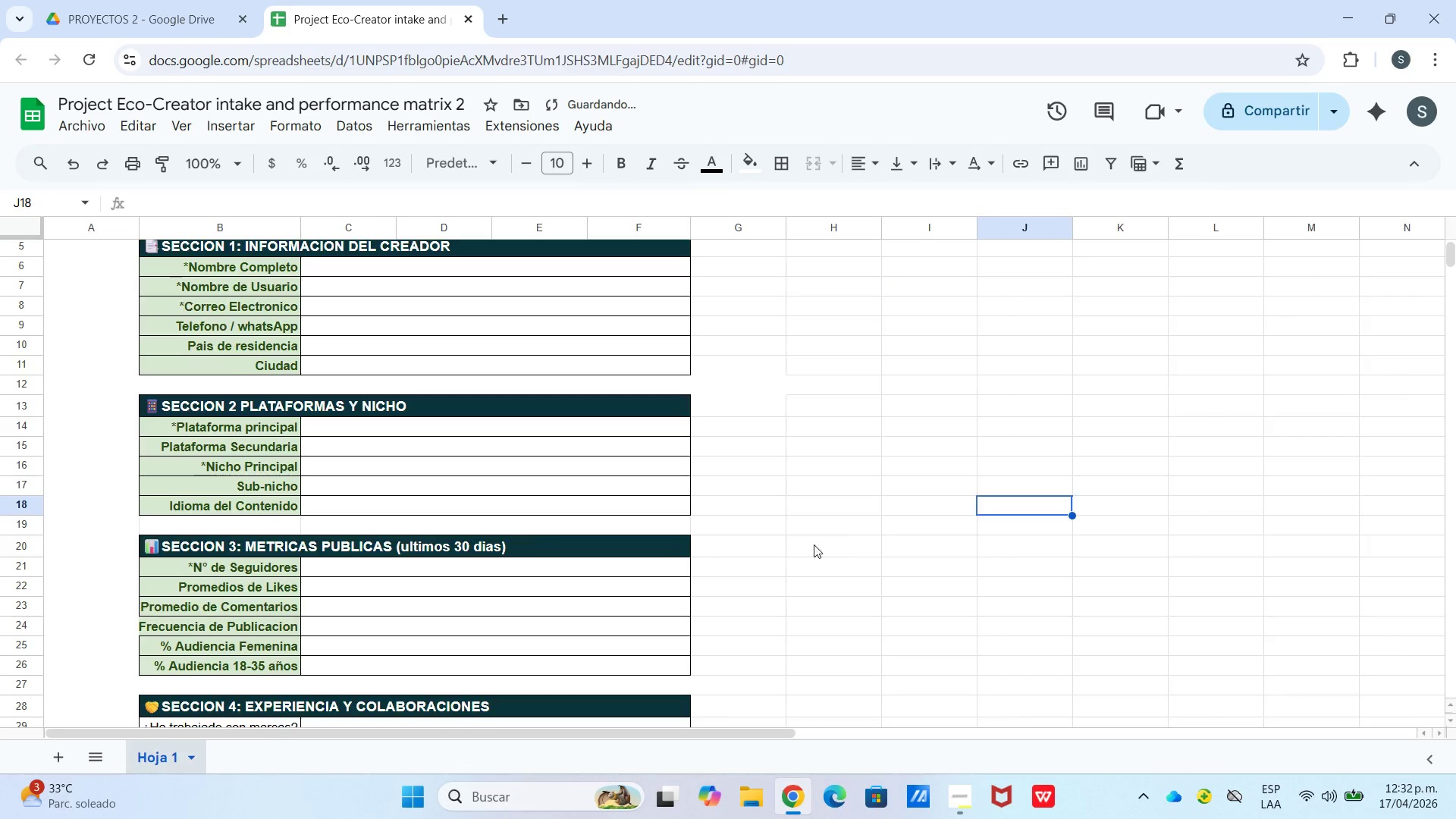 
scroll: coordinate [257, 539], scroll_direction: down, amount: 3.0
 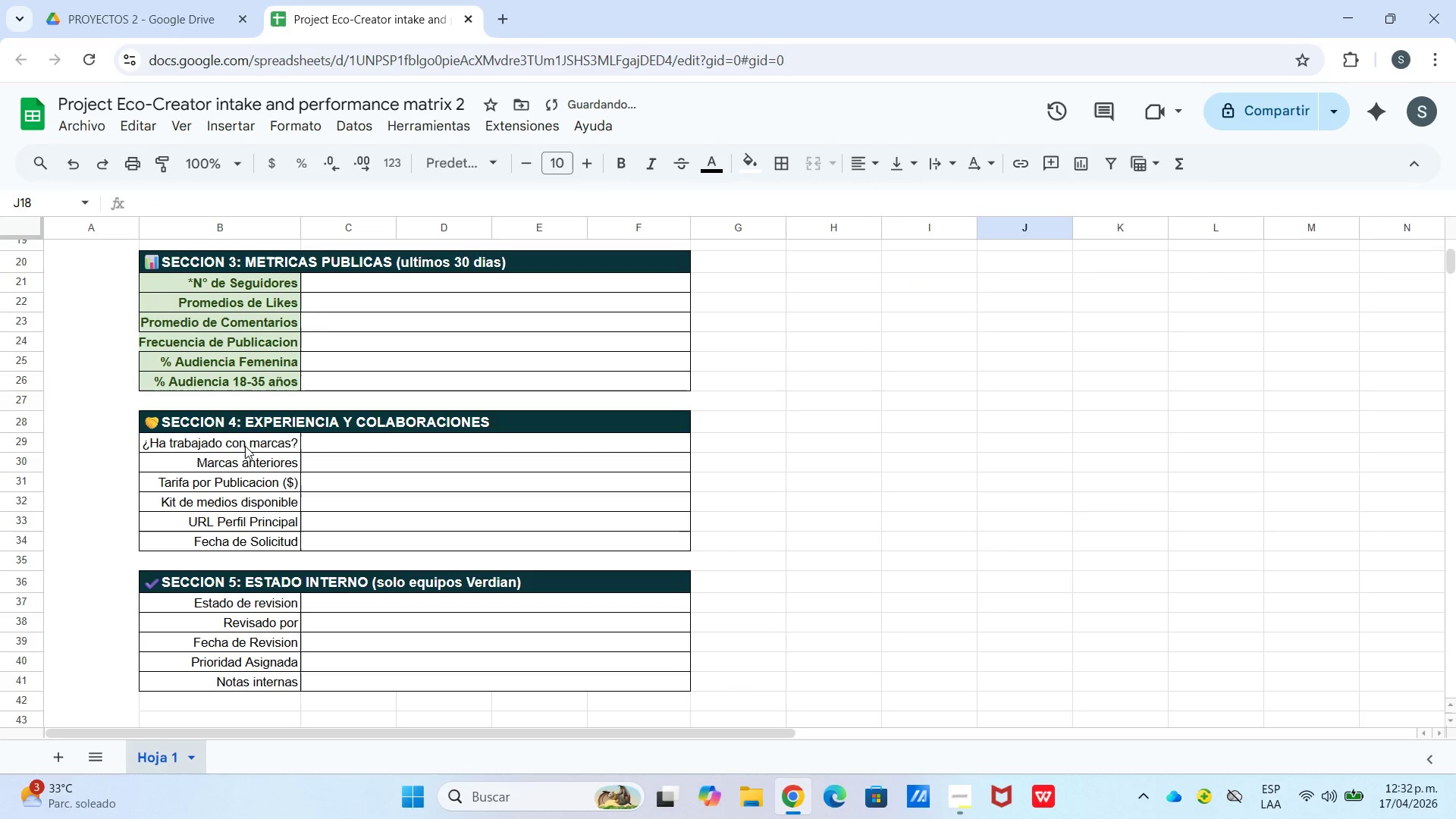 
left_click_drag(start_coordinate=[243, 441], to_coordinate=[260, 547])
 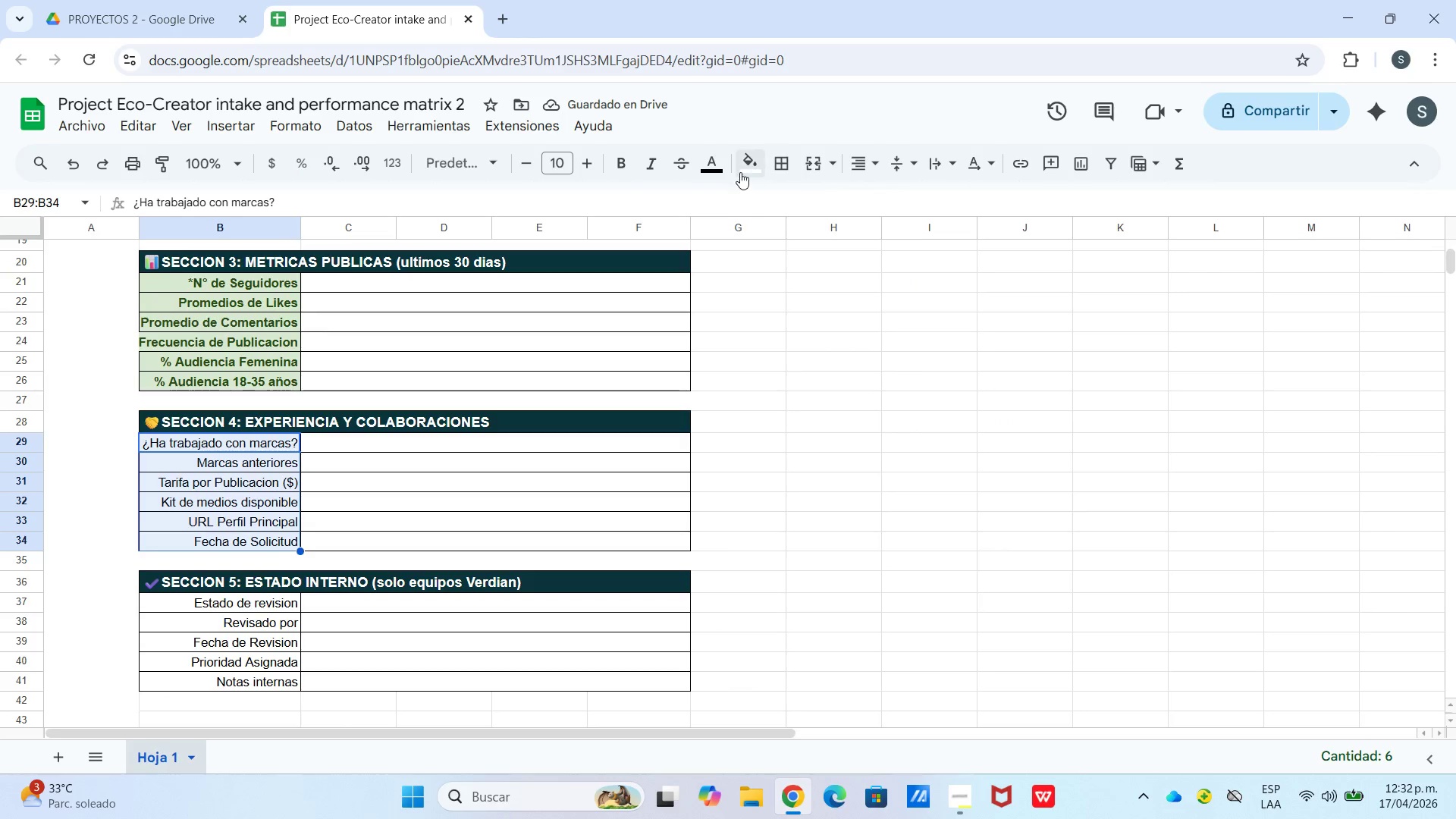 
left_click_drag(start_coordinate=[740, 172], to_coordinate=[744, 172])
 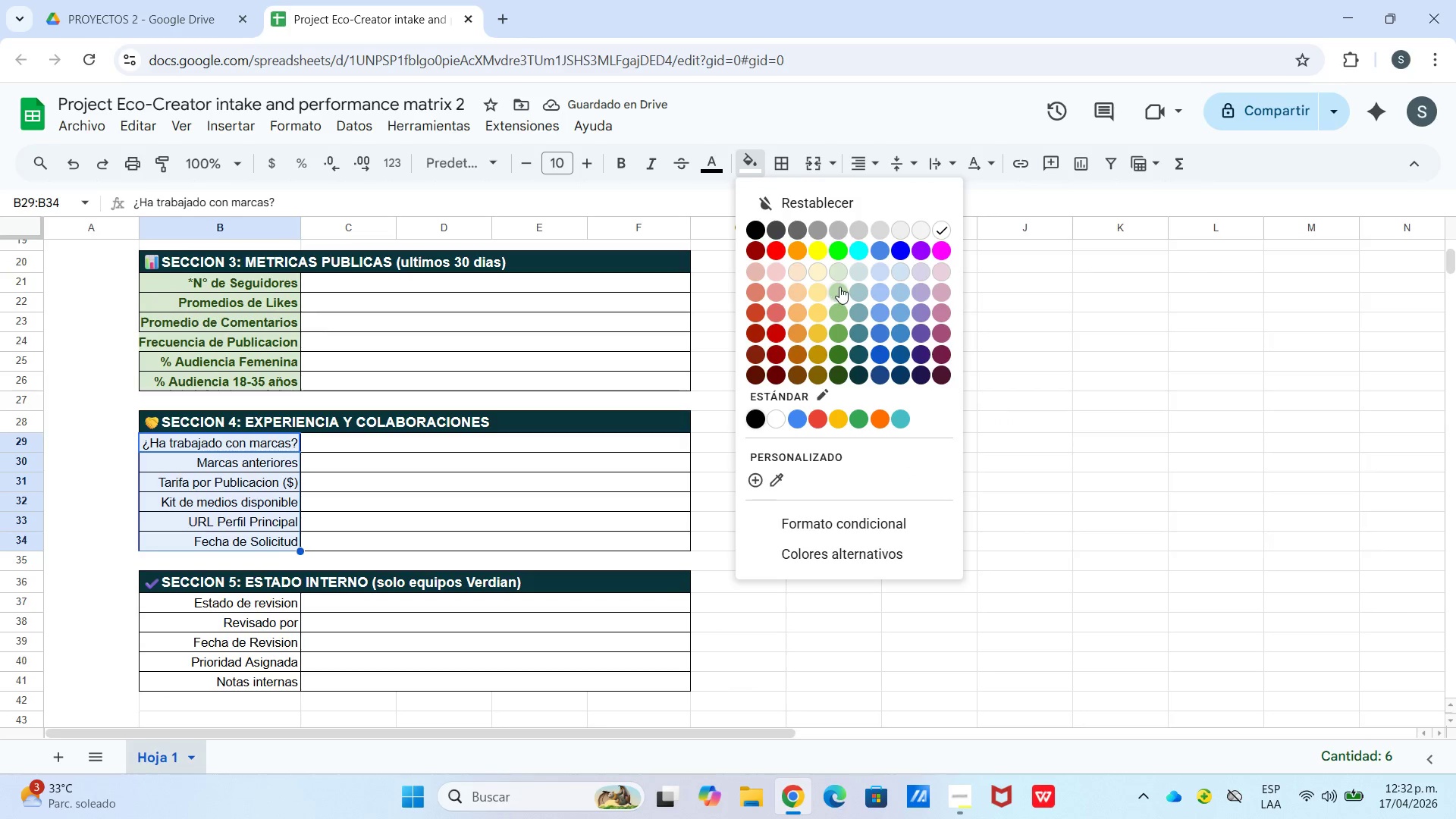 
left_click_drag(start_coordinate=[839, 272], to_coordinate=[835, 271])
 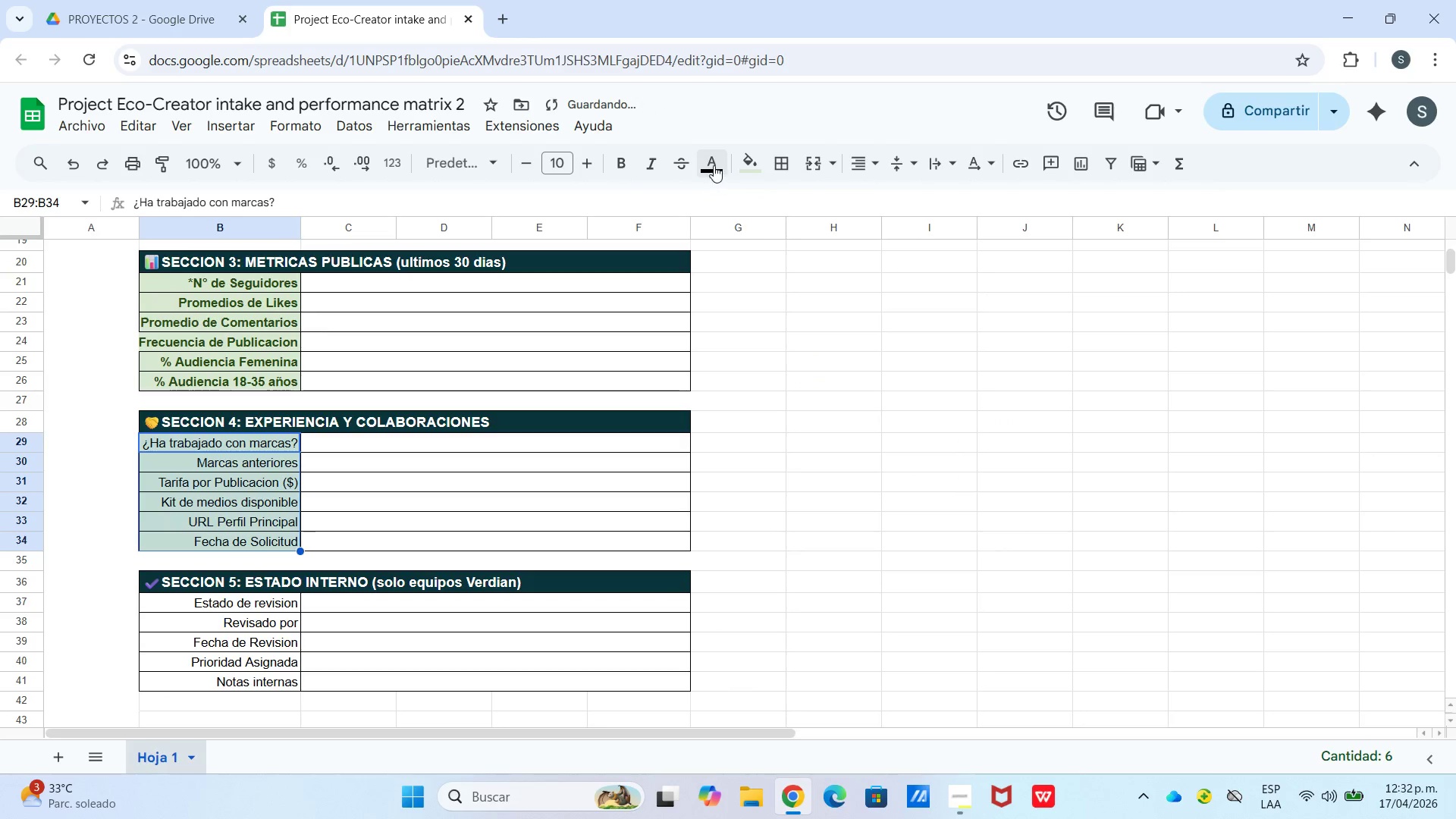 
left_click_drag(start_coordinate=[714, 165], to_coordinate=[717, 165])
 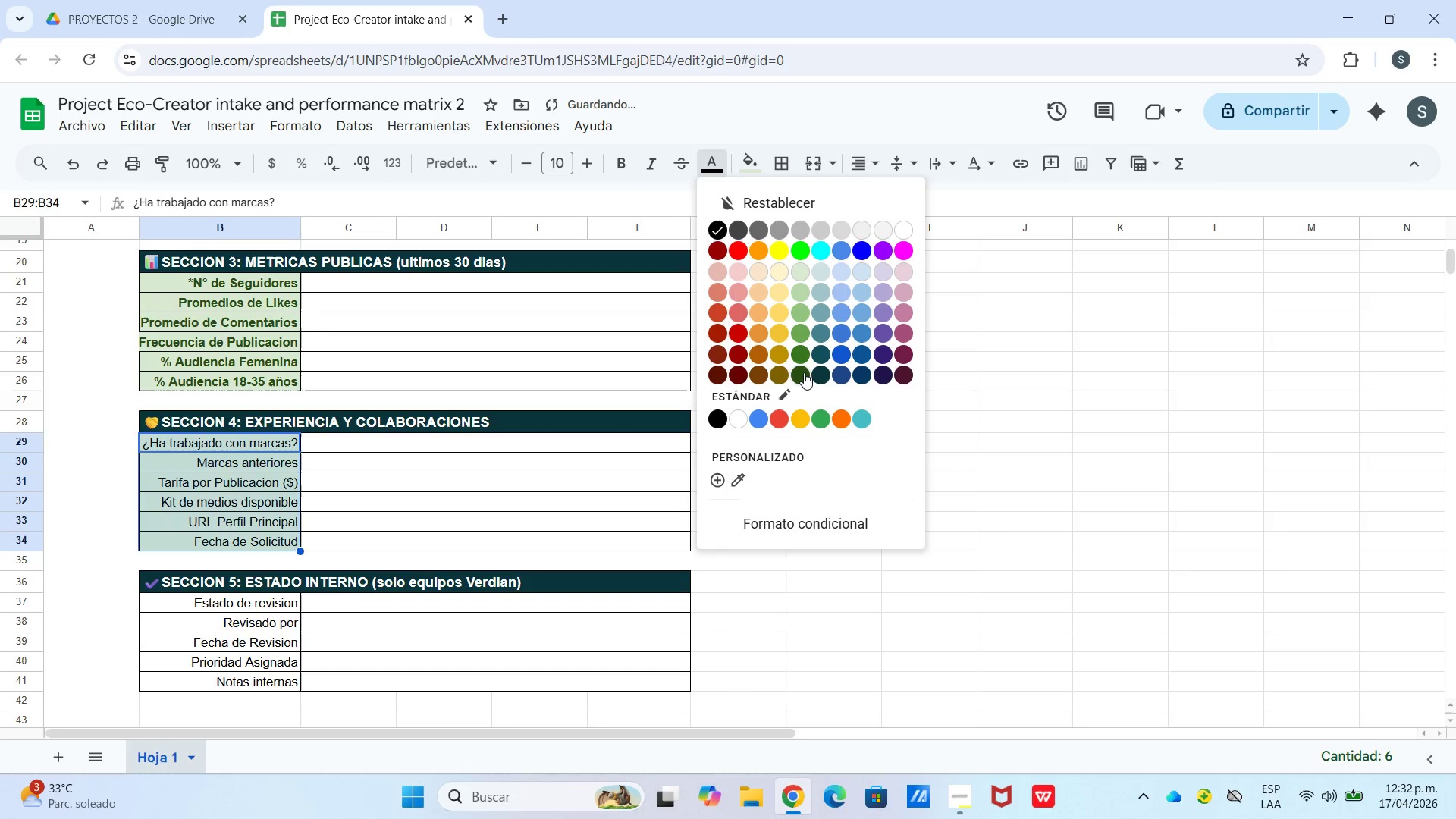 
left_click_drag(start_coordinate=[805, 375], to_coordinate=[799, 375])
 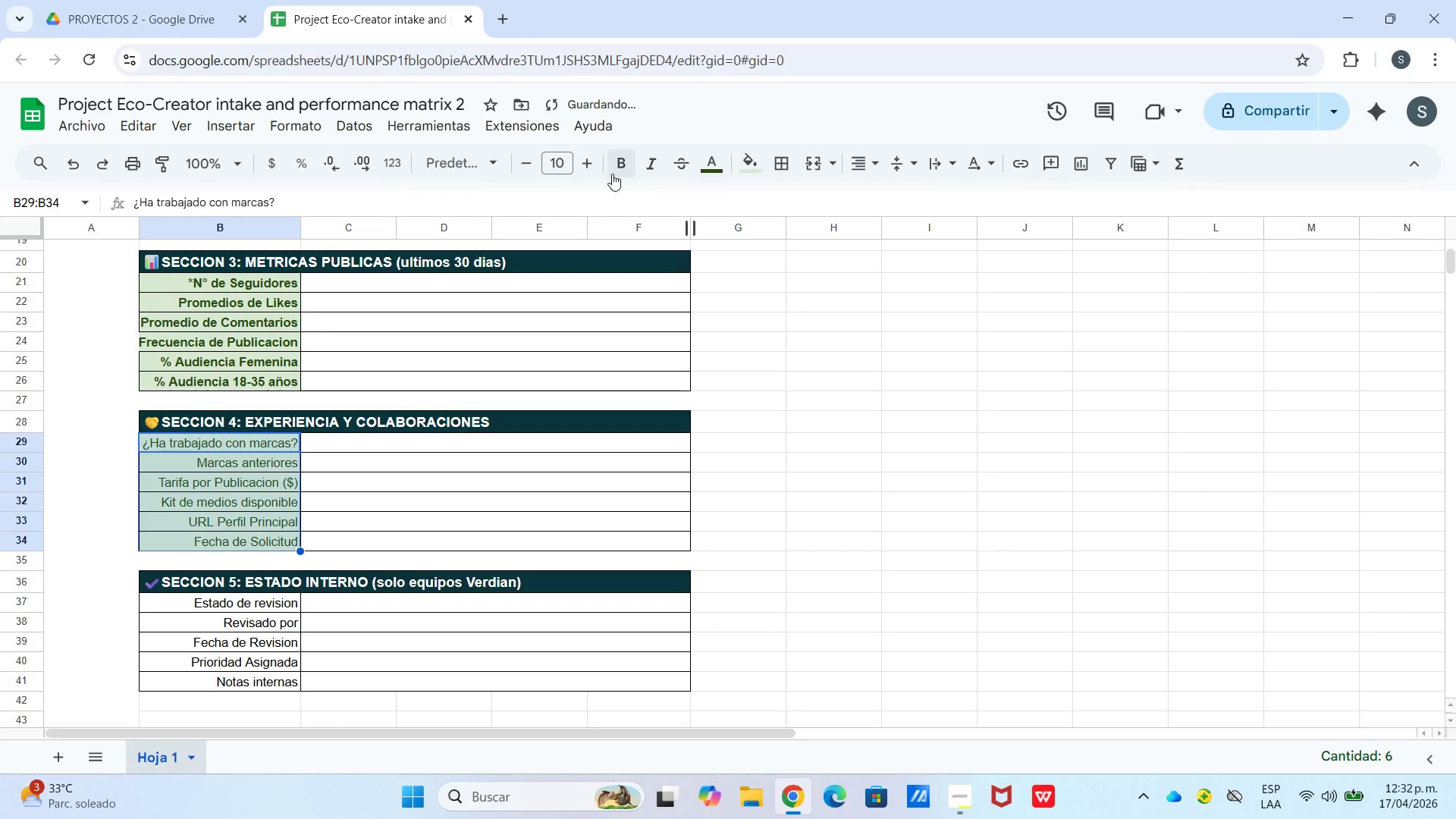 
left_click([620, 171])
 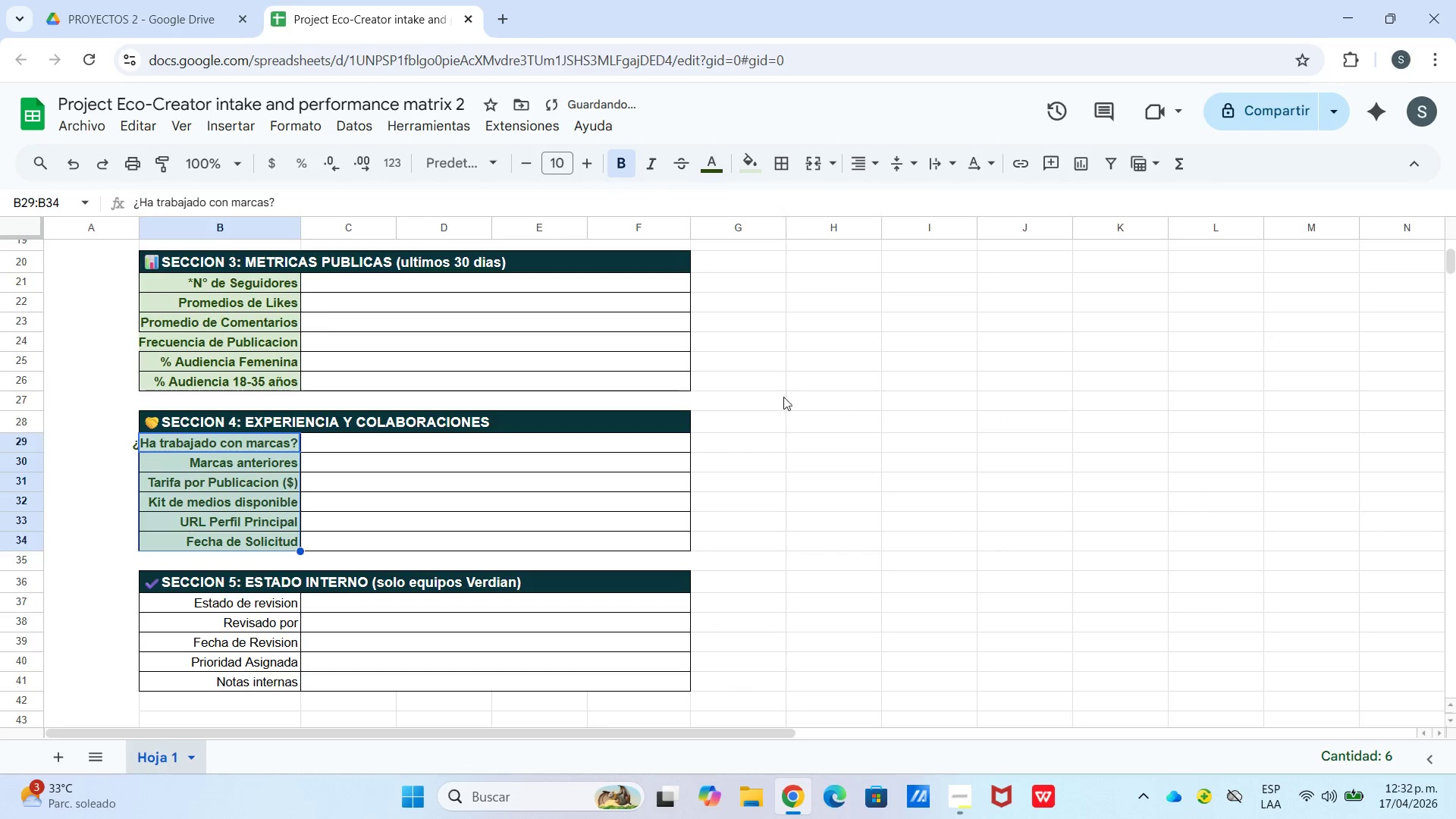 
left_click_drag(start_coordinate=[787, 403], to_coordinate=[789, 410])
 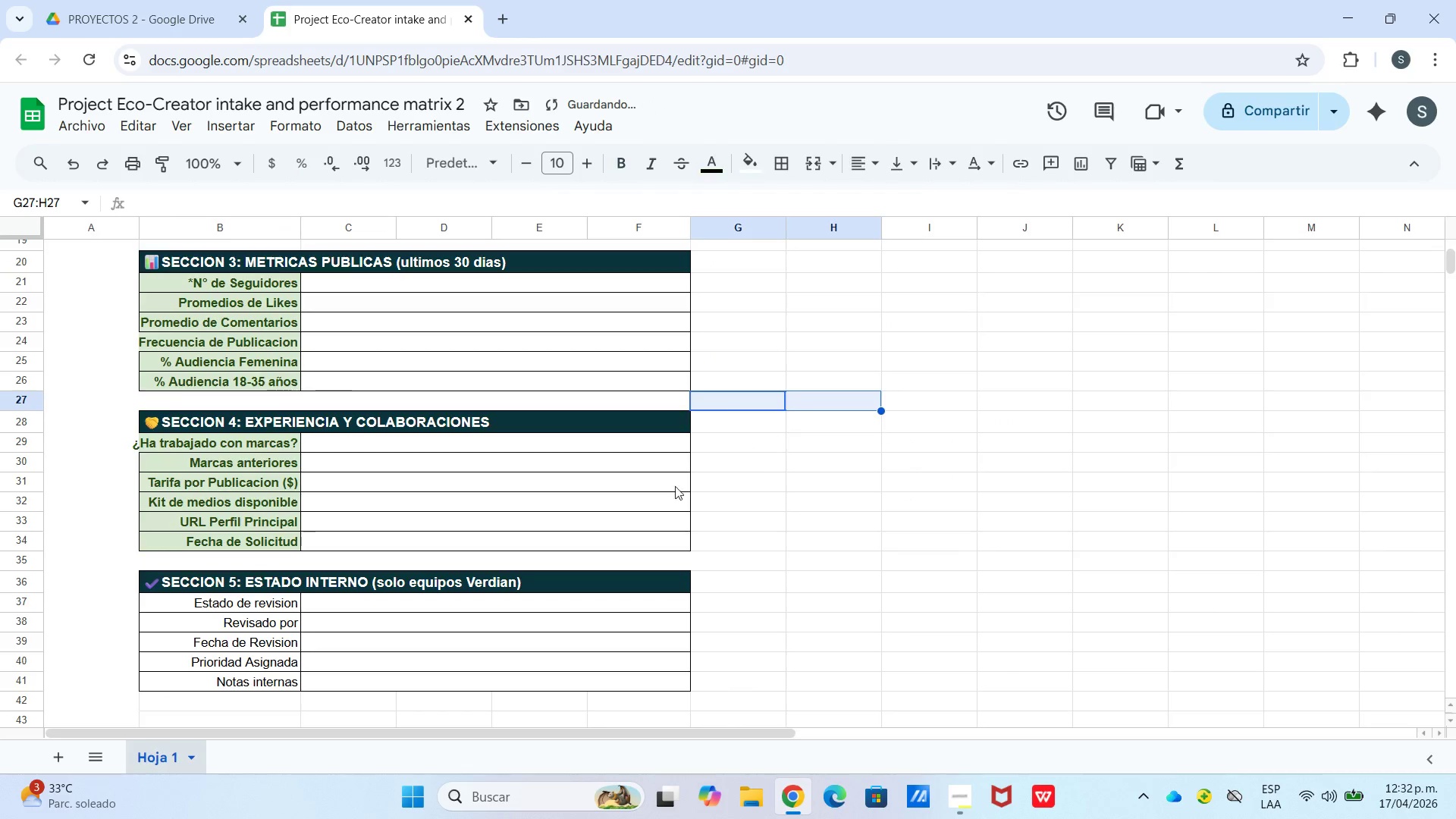 
scroll: coordinate [675, 486], scroll_direction: down, amount: 1.0
 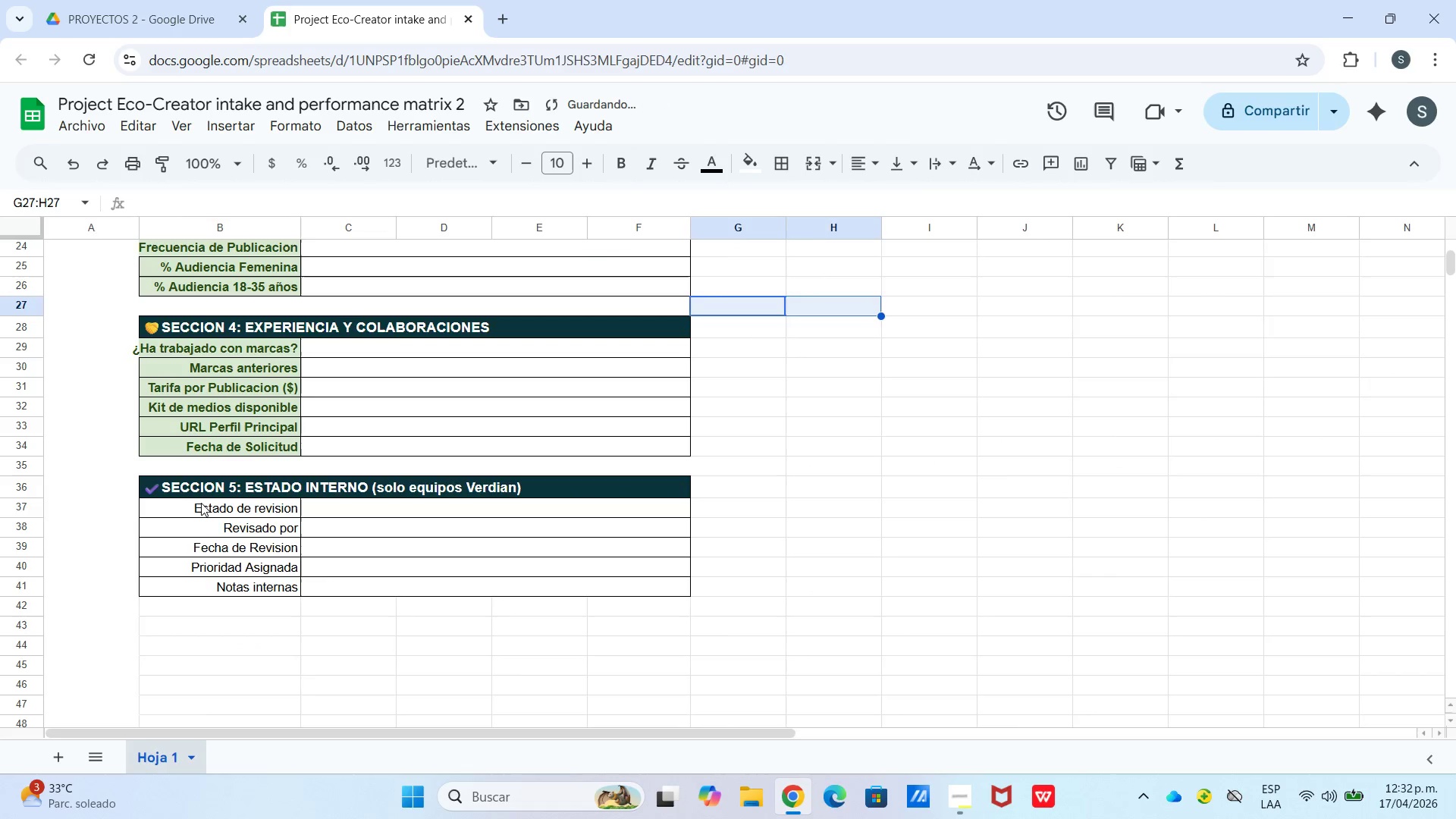 
left_click_drag(start_coordinate=[202, 502], to_coordinate=[227, 585])
 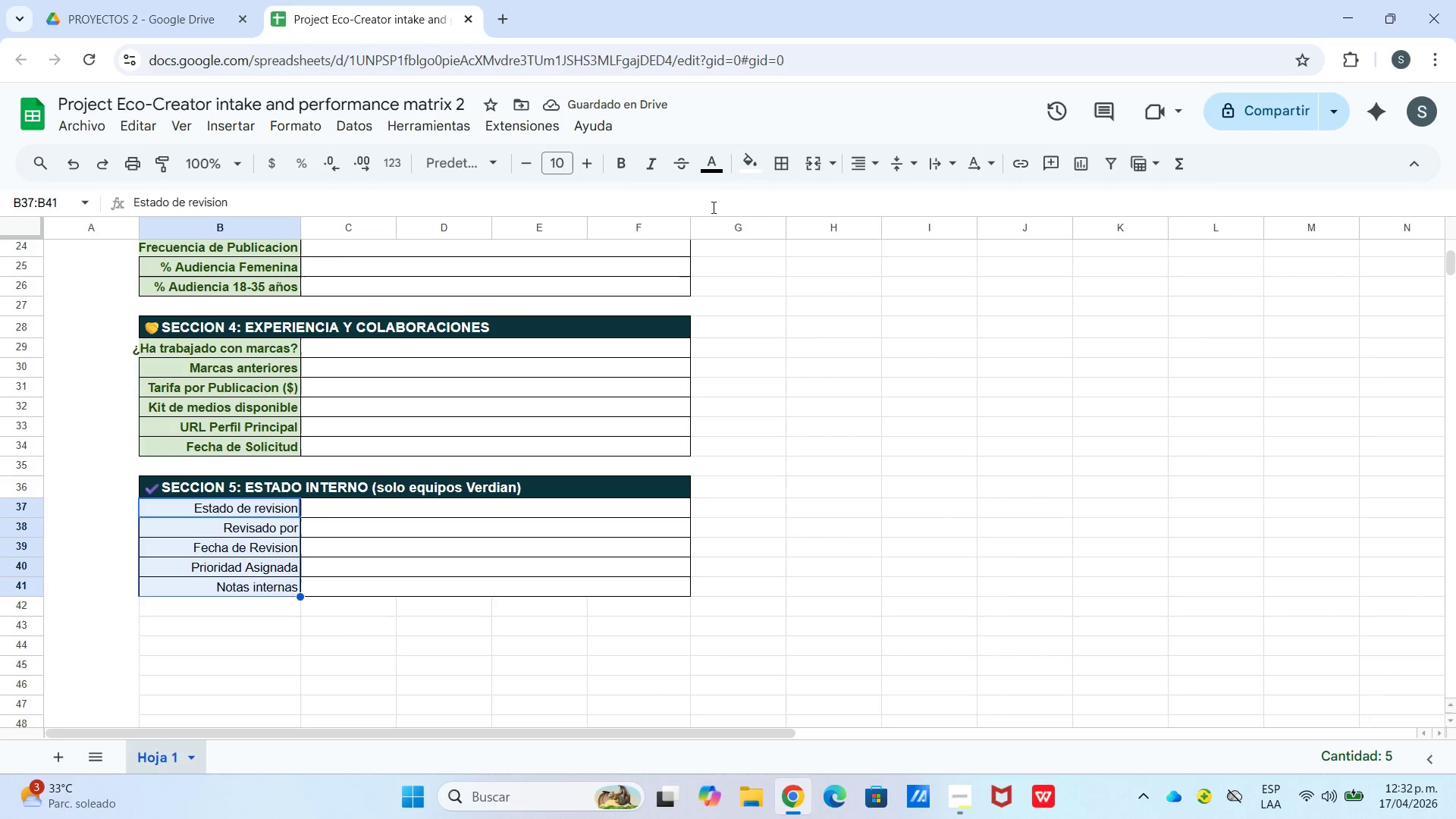 
left_click([738, 169])
 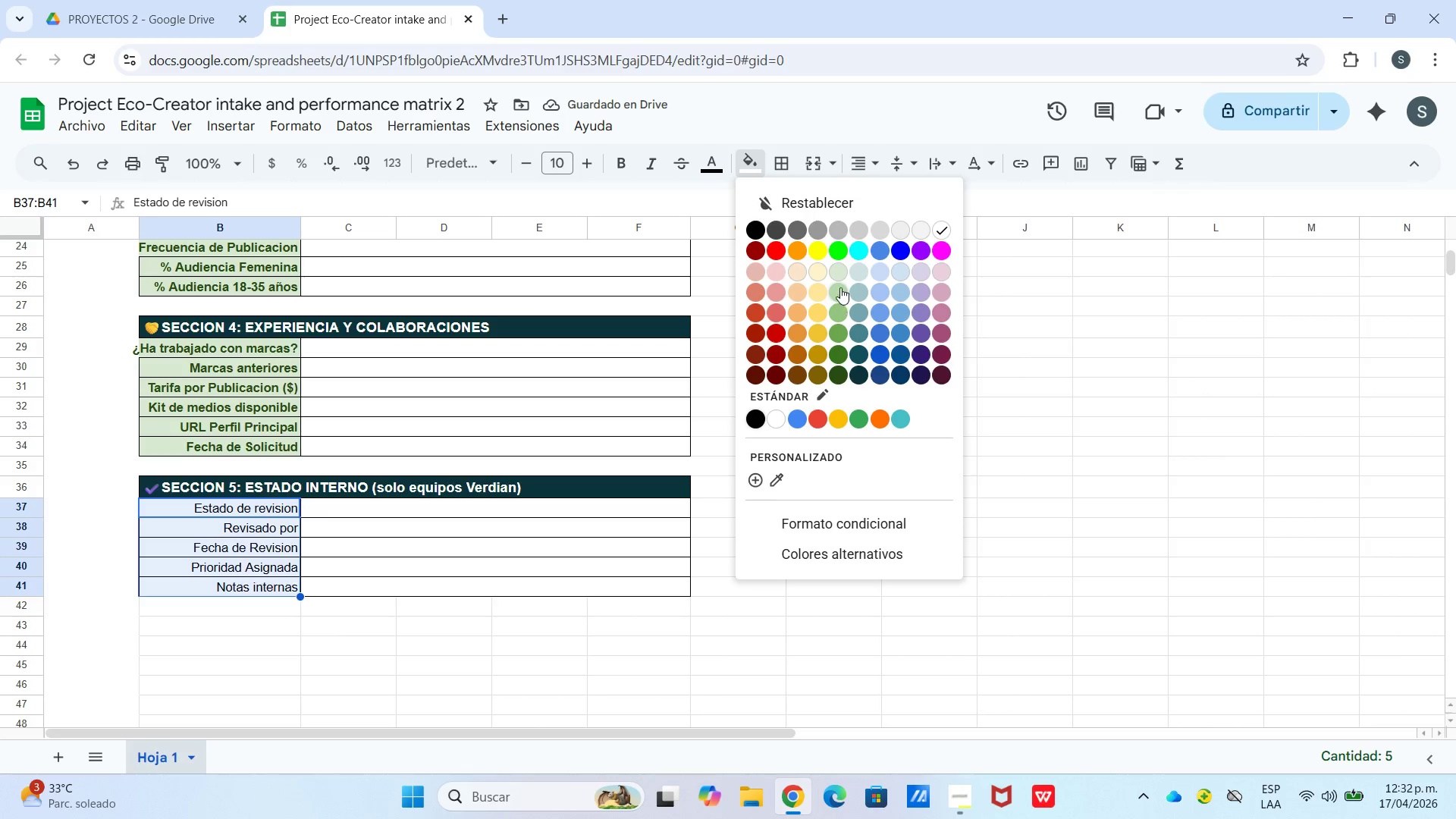 
left_click([840, 275])
 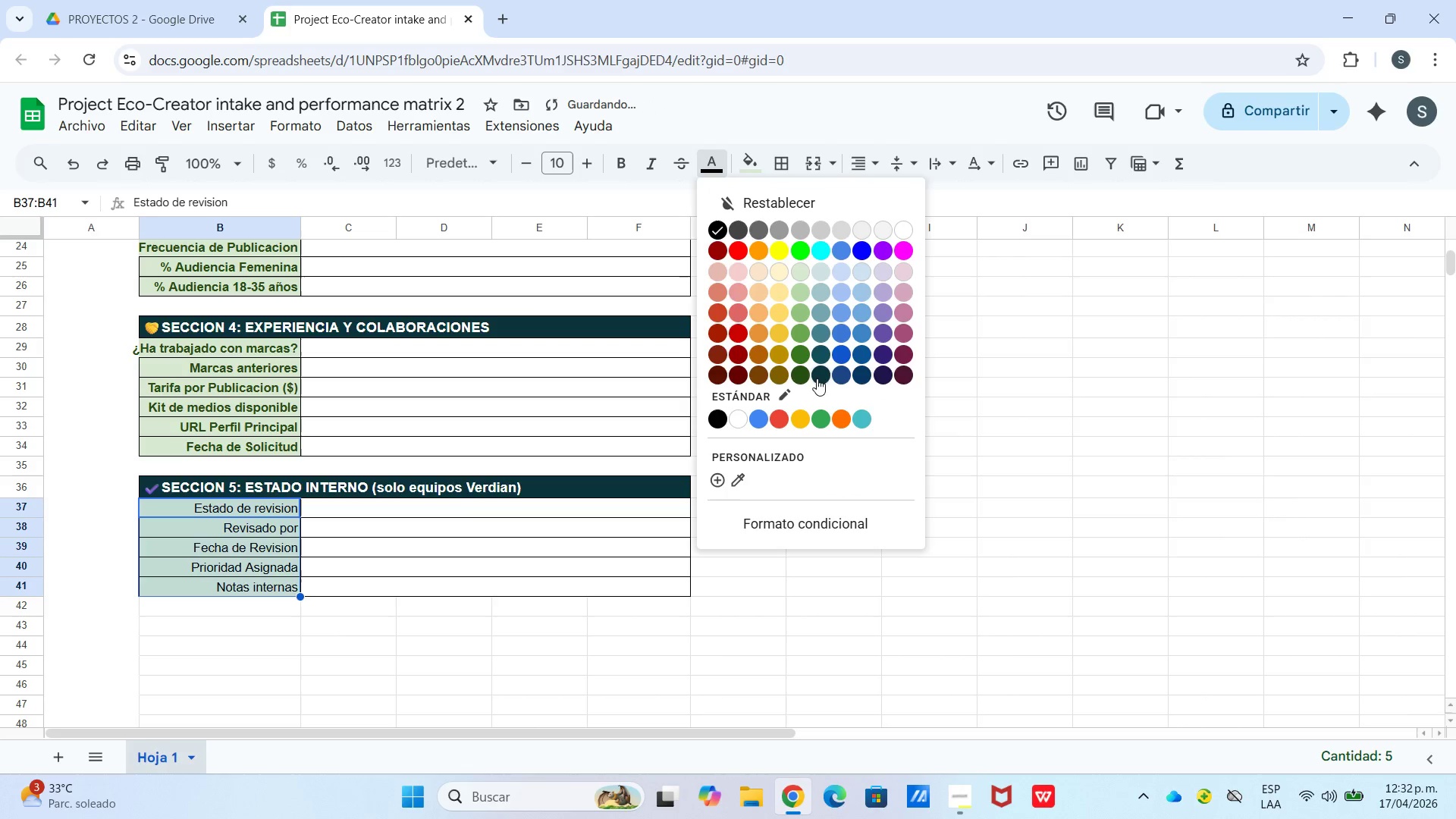 
left_click([803, 381])
 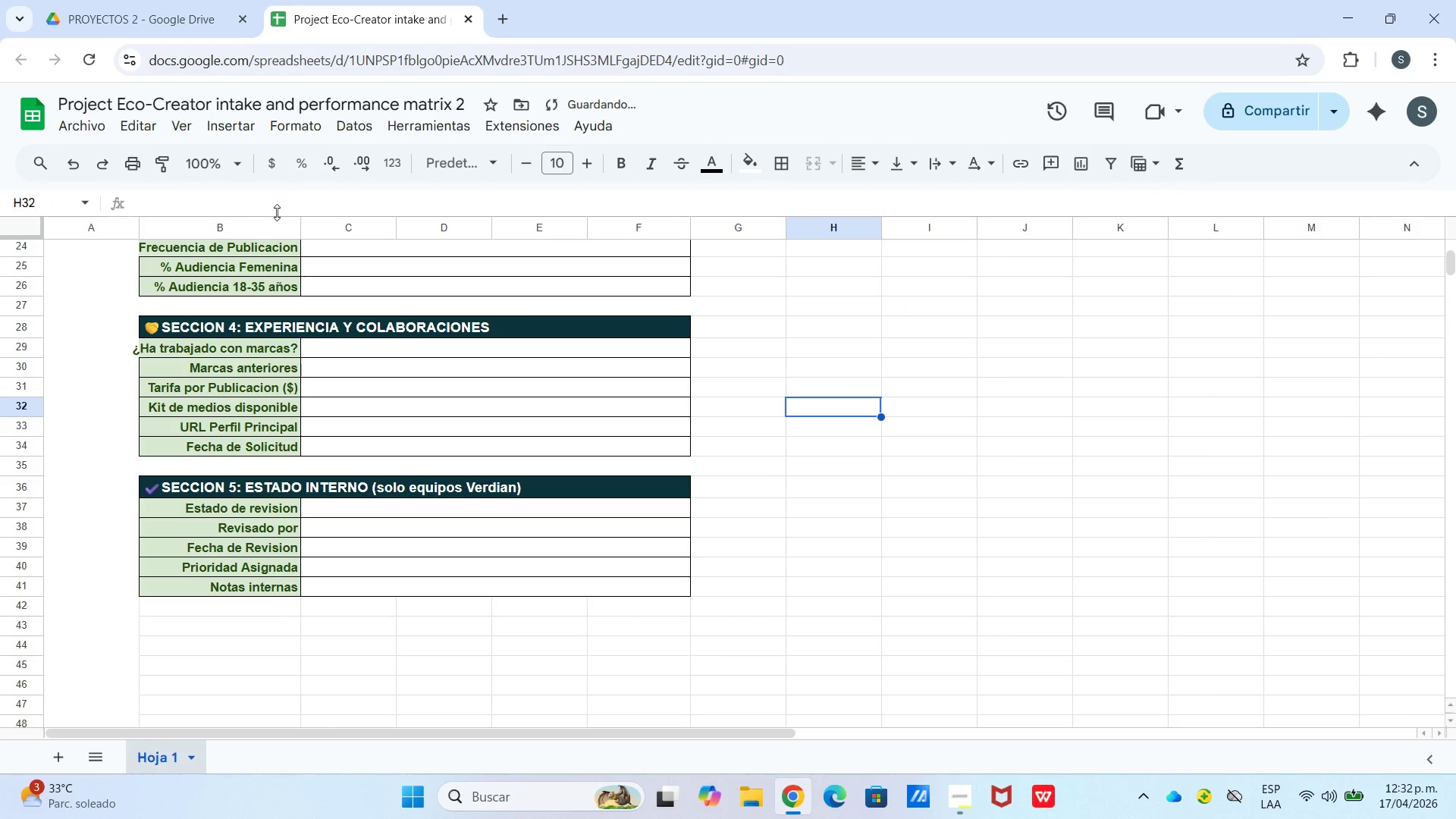 
left_click_drag(start_coordinate=[297, 225], to_coordinate=[312, 227])
 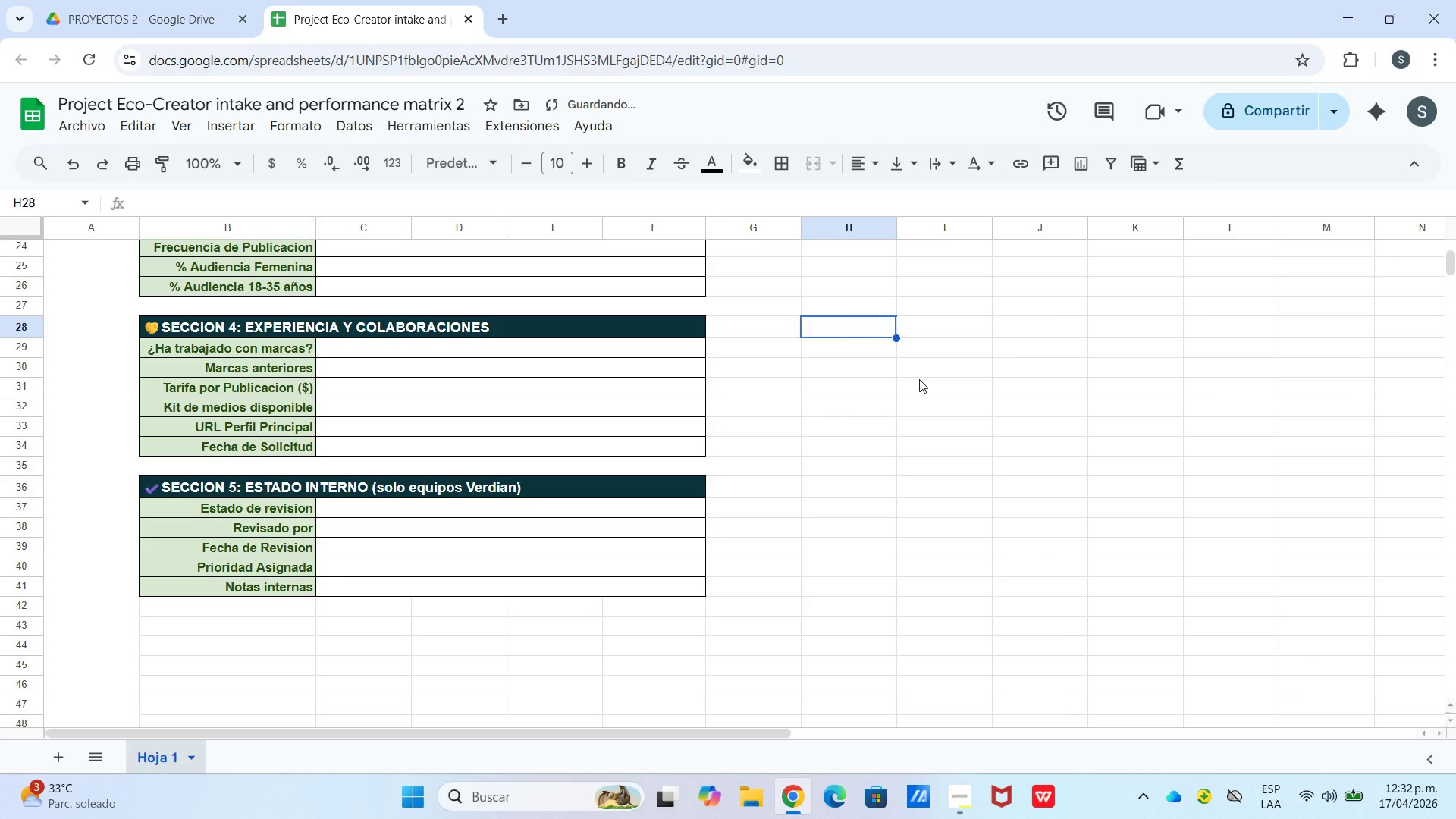 
scroll: coordinate [877, 410], scroll_direction: up, amount: 6.0
 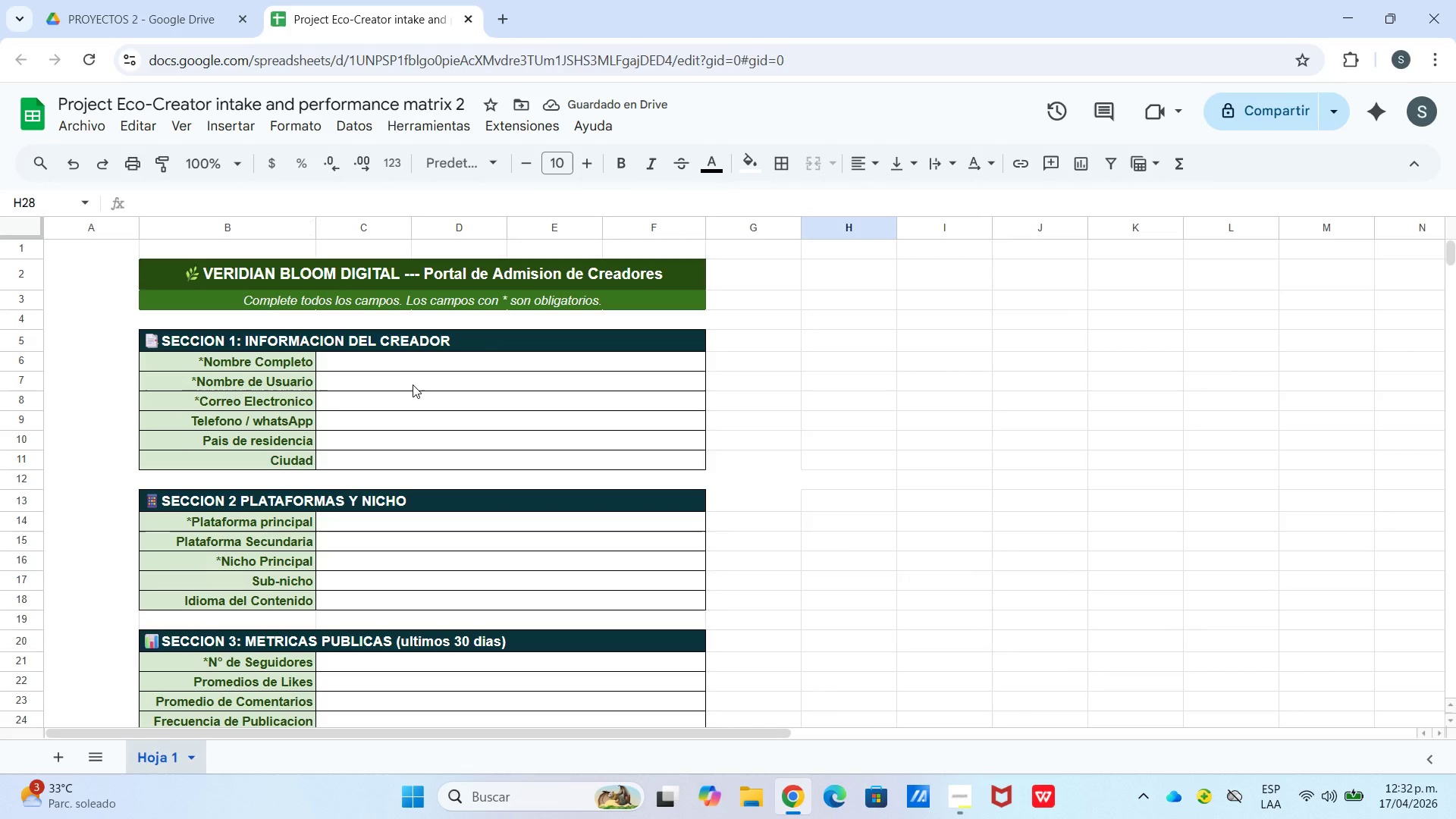 
left_click([363, 528])
 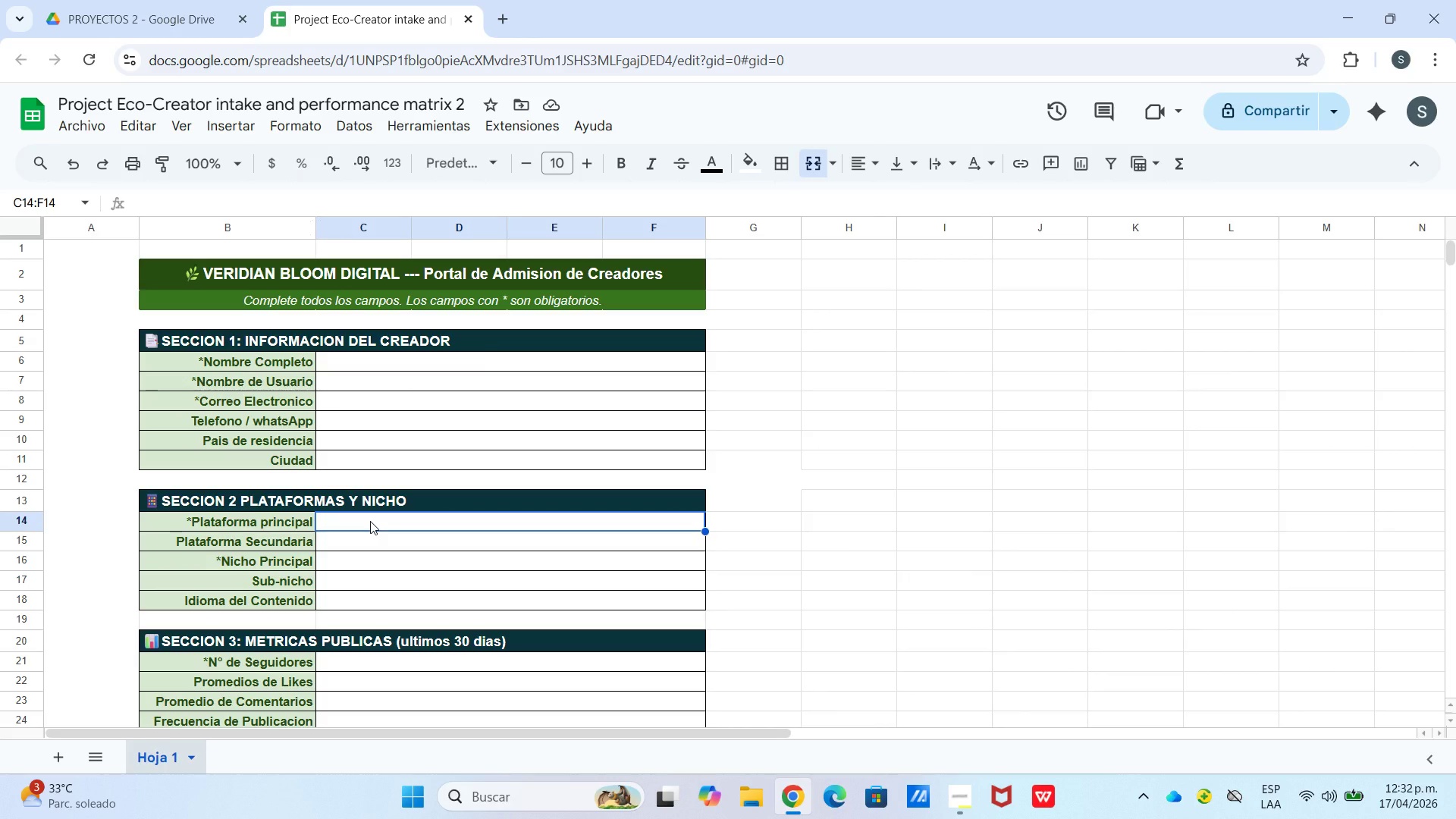 
type(Instagram)
 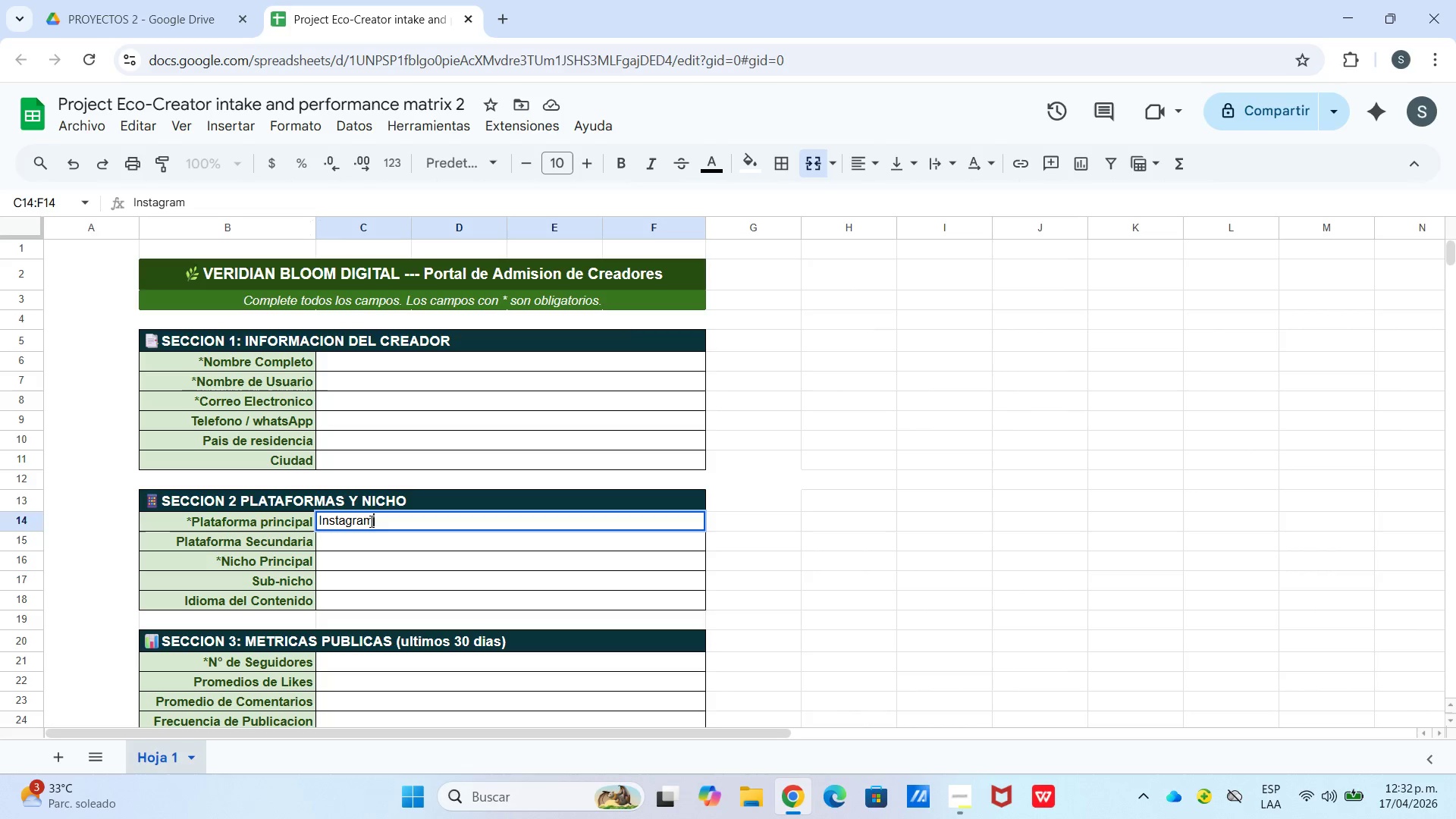 
key(Enter)
 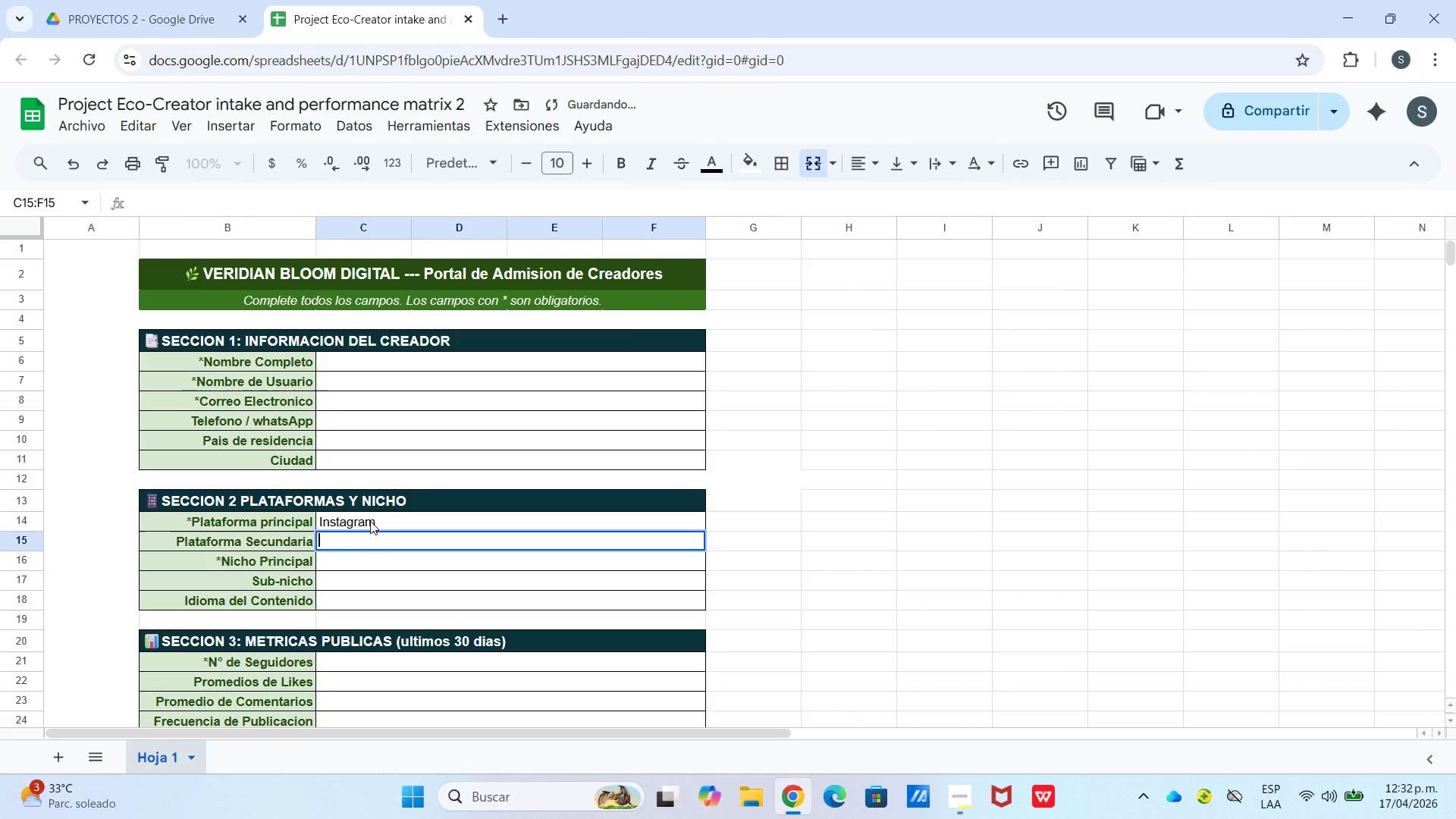 
key(Enter)
 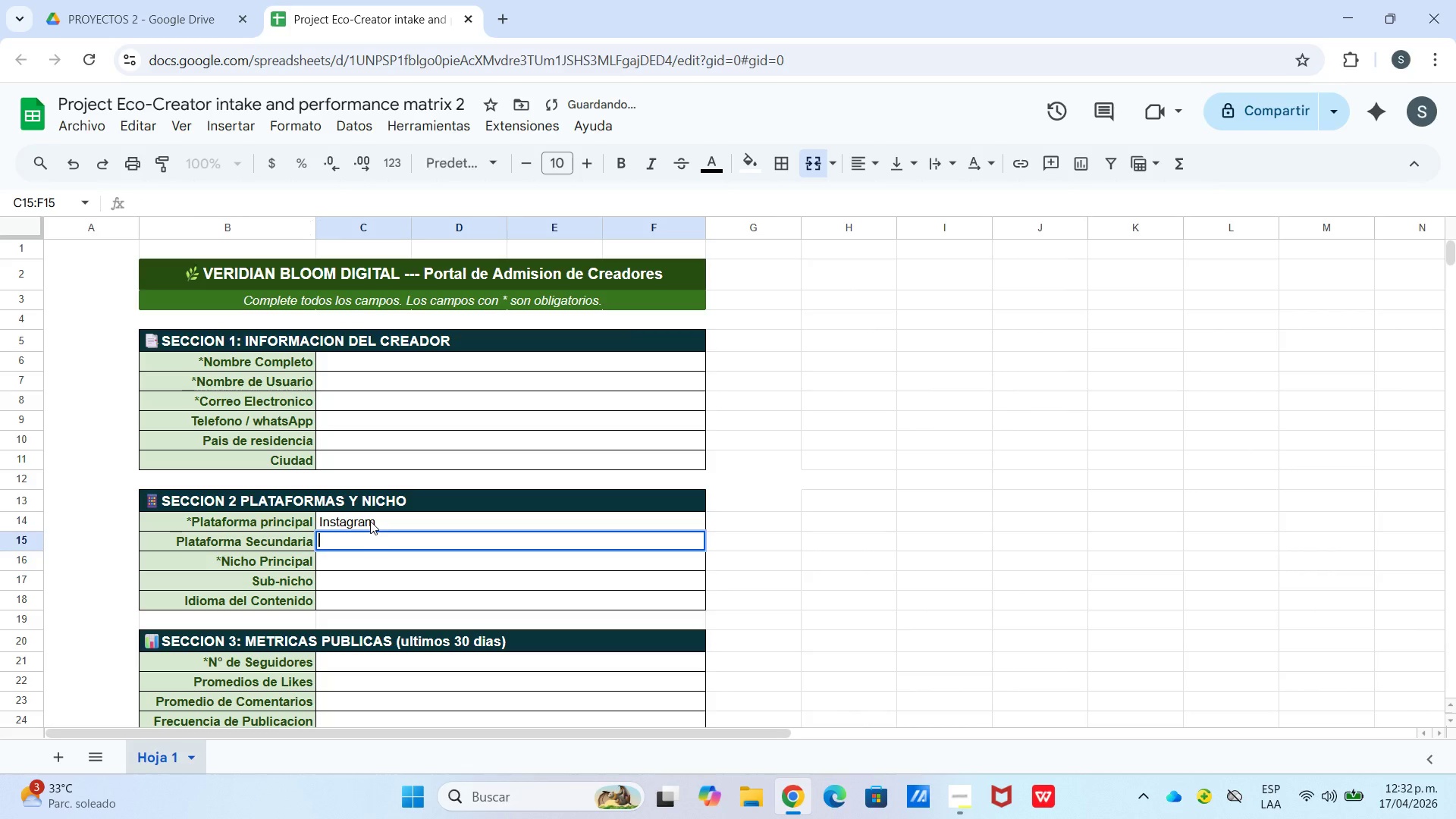 
key(Enter)
 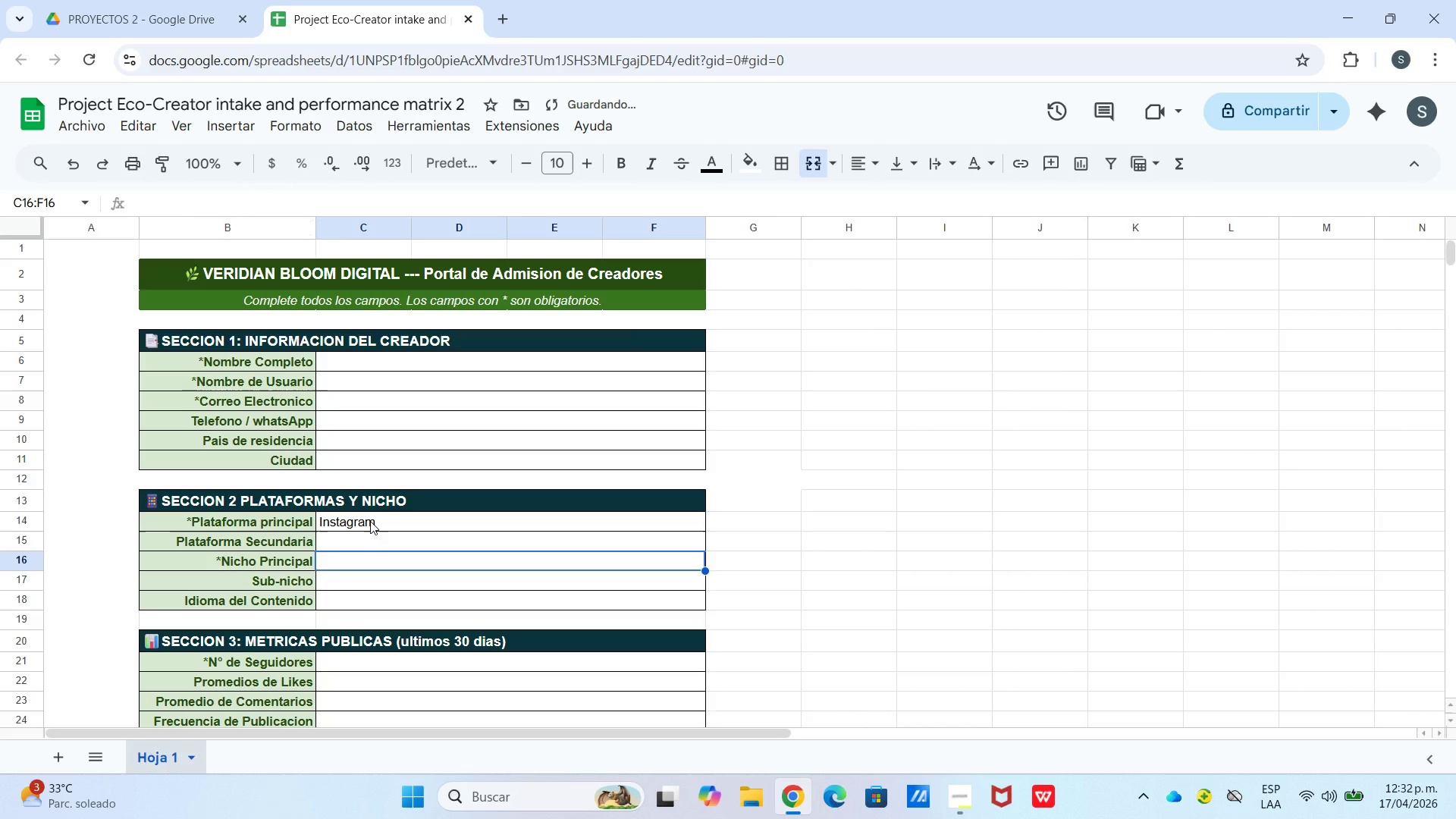 
type(Vida Cero Residual)
key(Backspace)
key(Backspace)
type(os)
 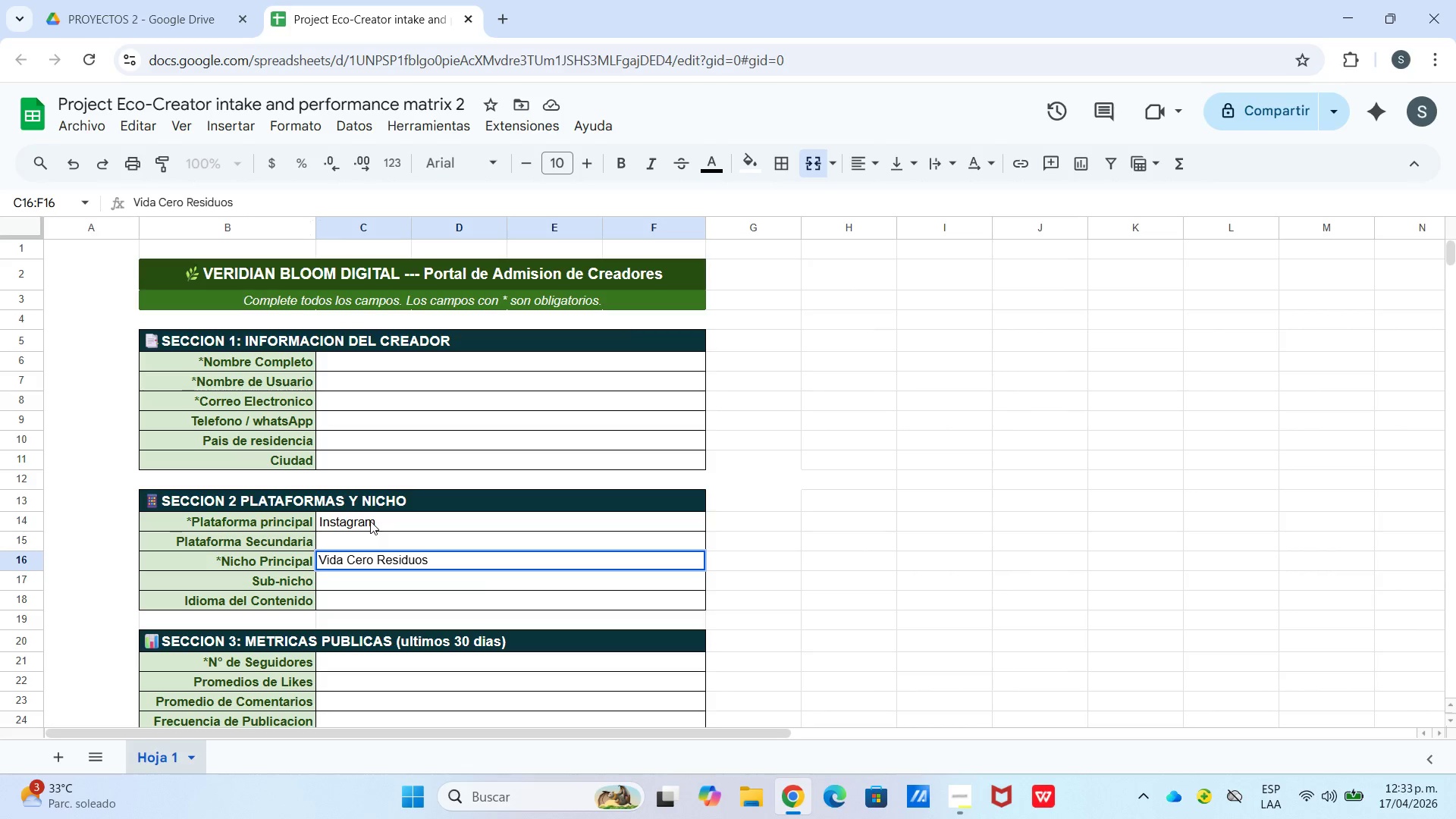 
key(Enter)
 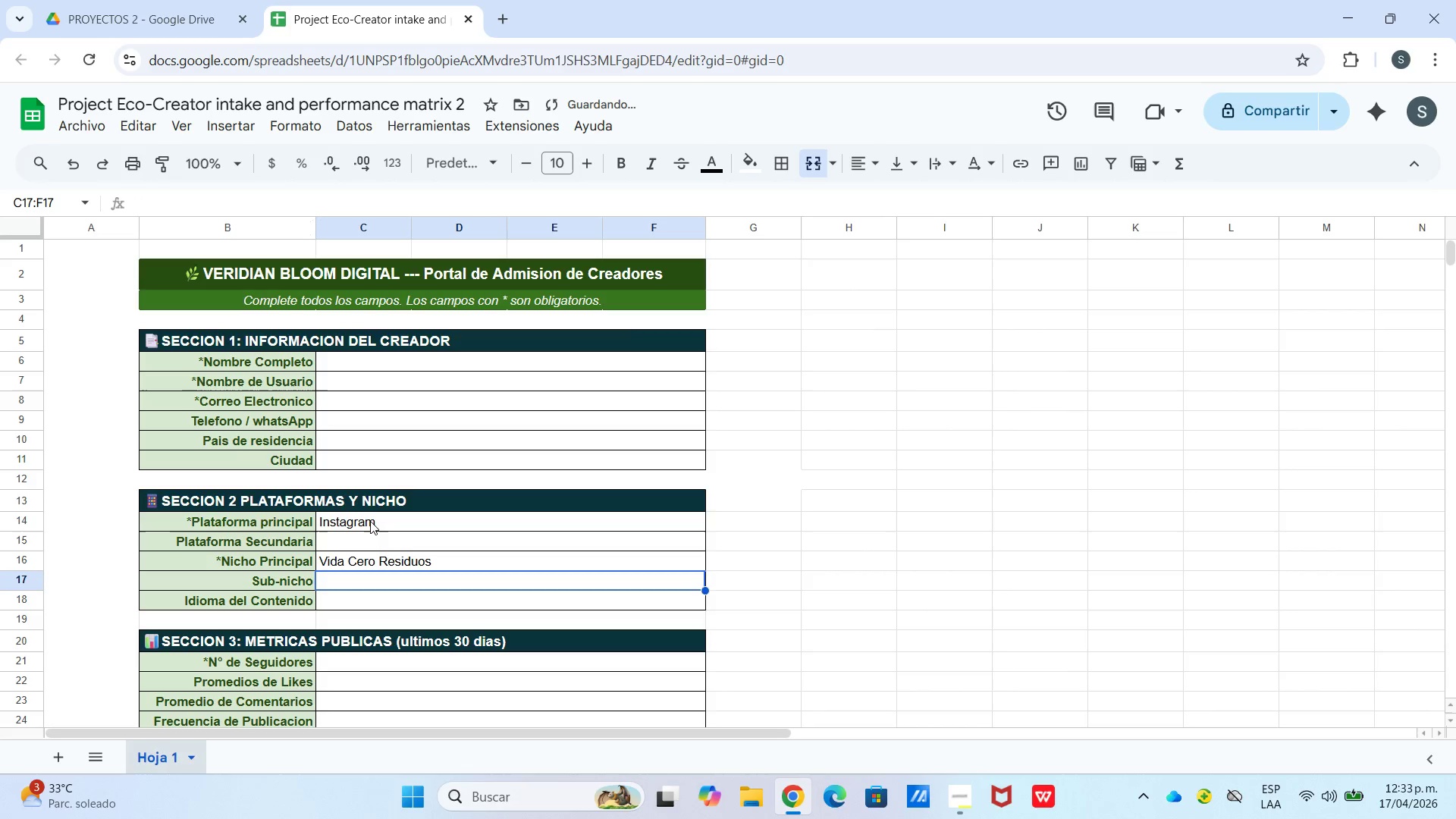 
key(Enter)
 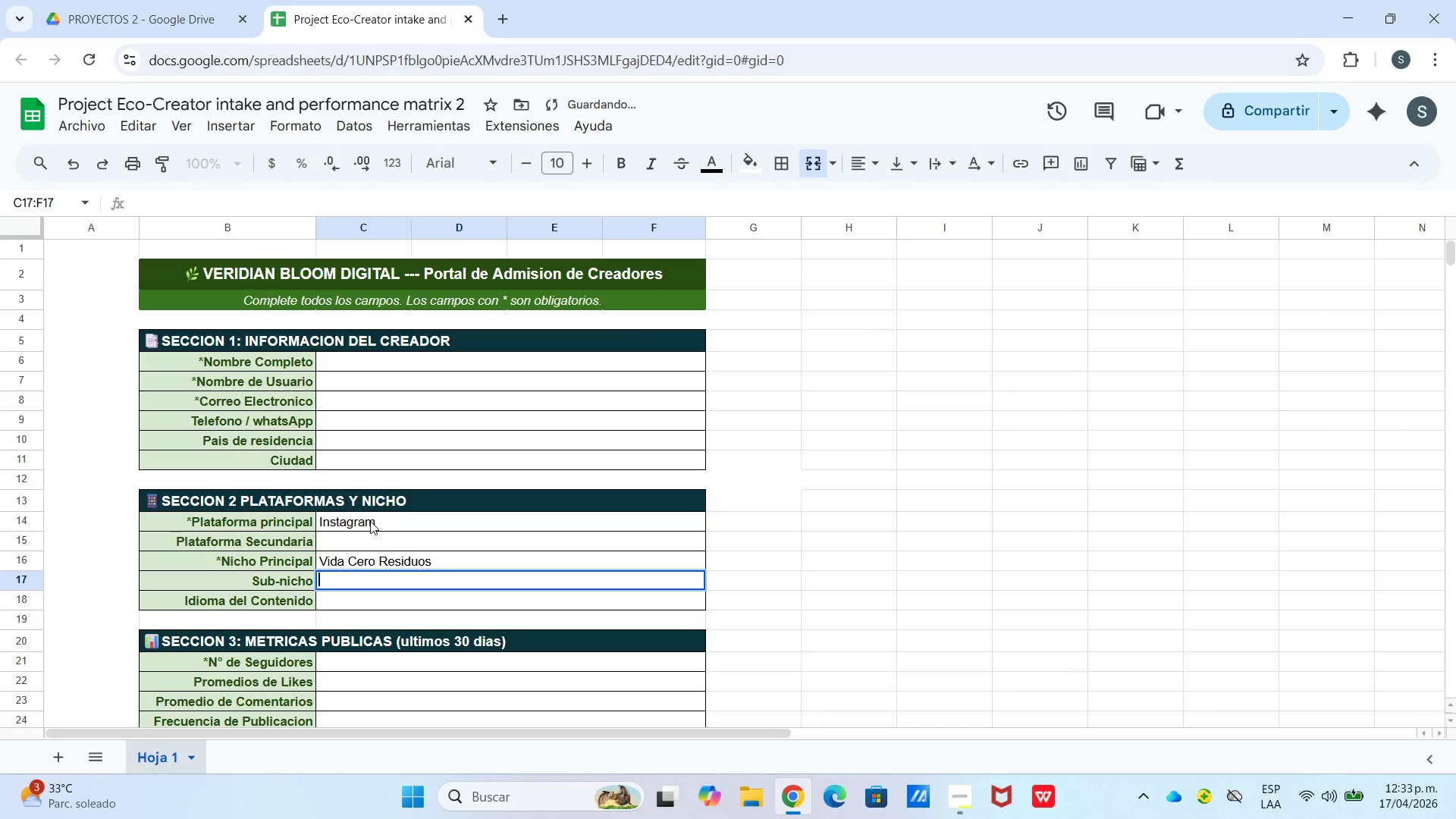 
key(Enter)
 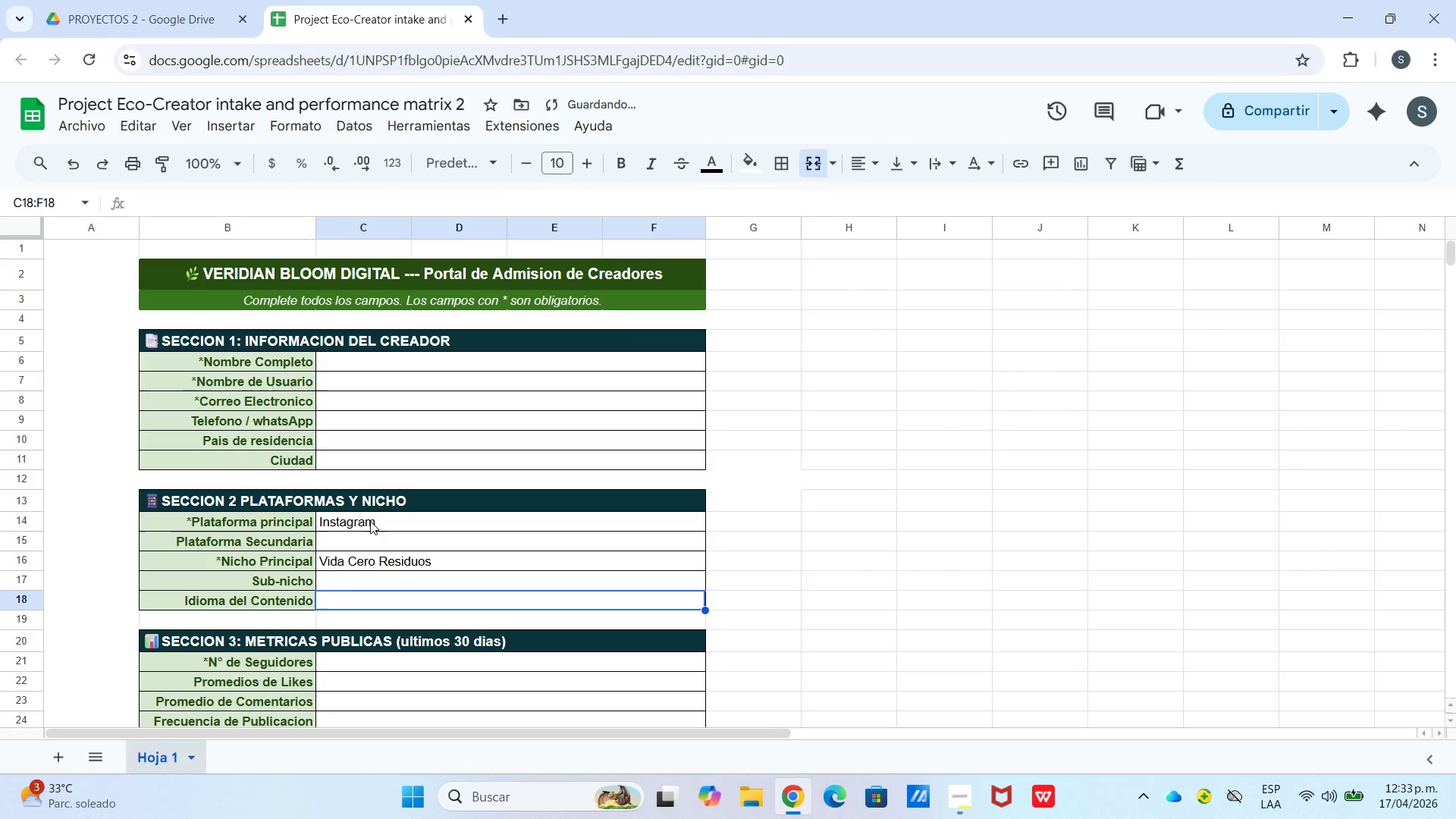 
key(Enter)
 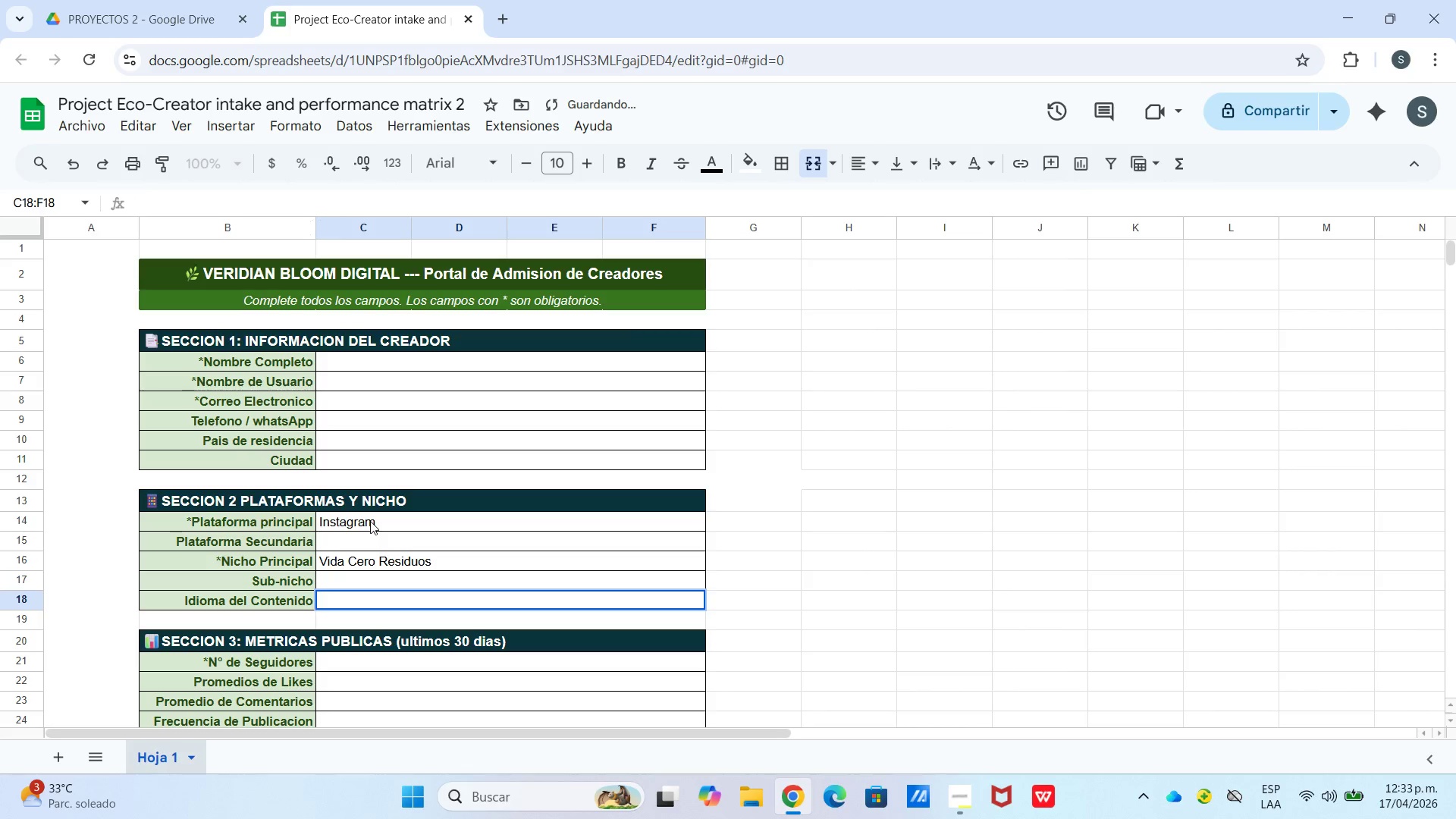 
type(Espa`ol)
 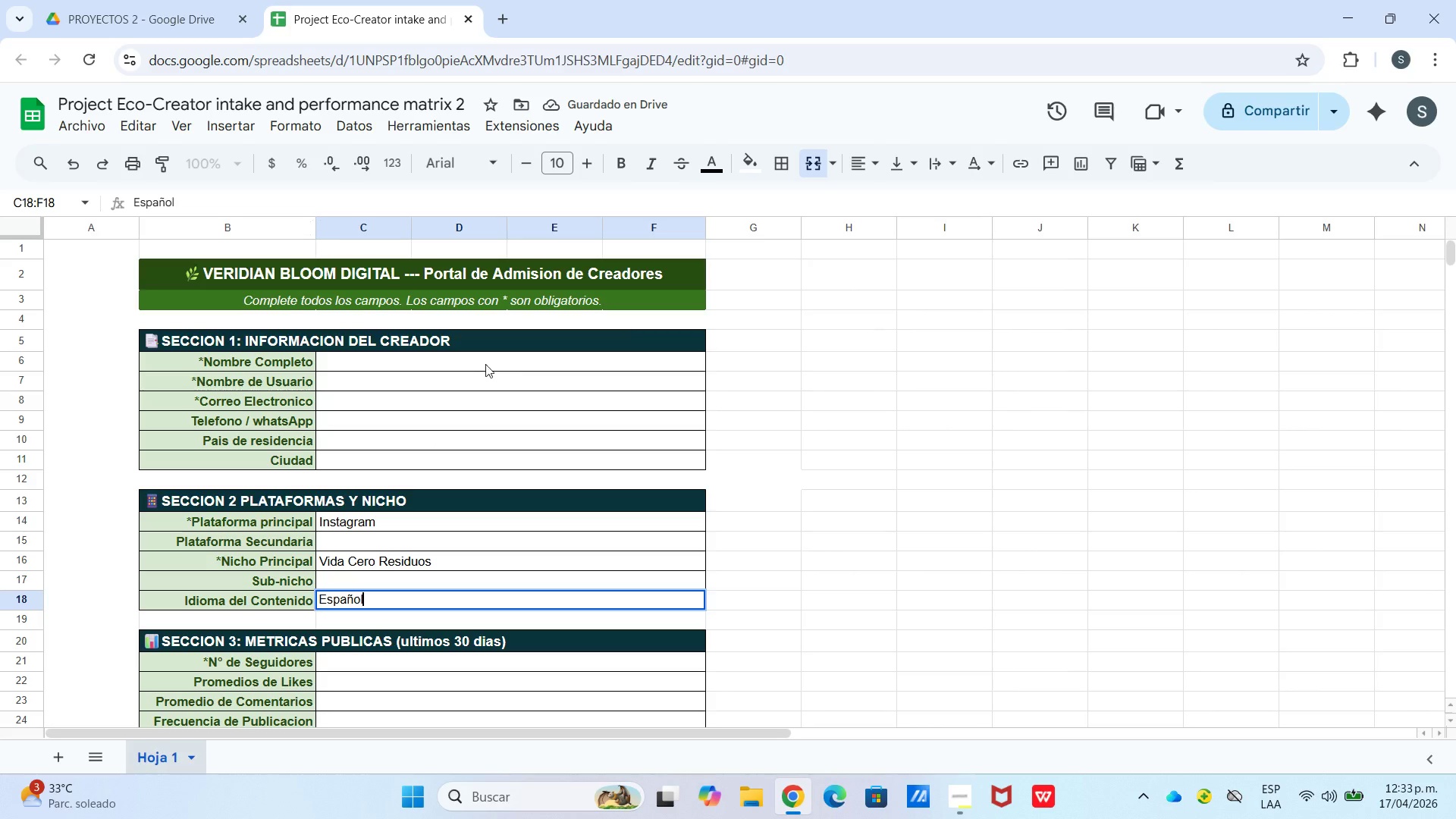 
scroll: coordinate [464, 399], scroll_direction: down, amount: 6.0
 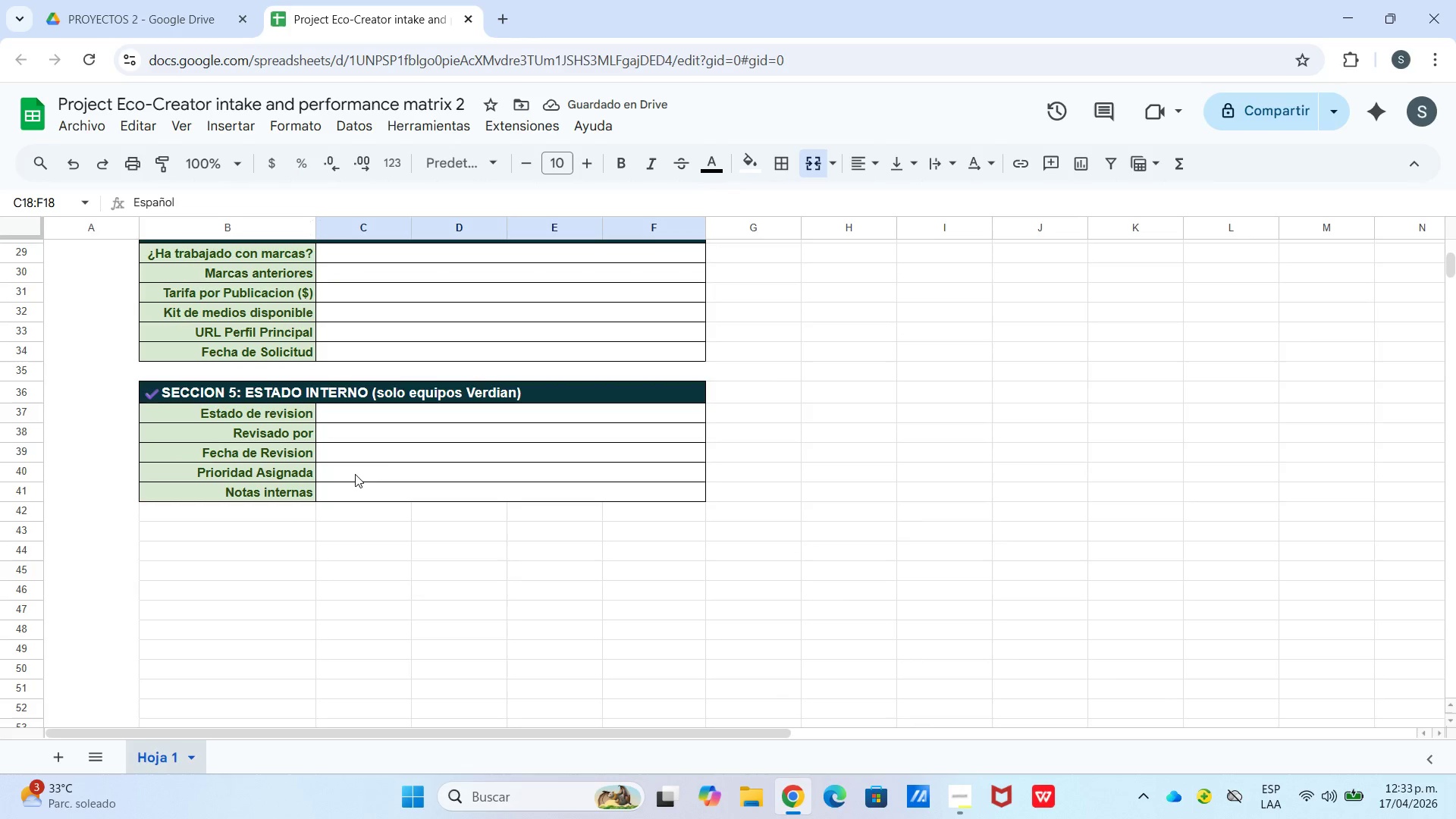 
scroll: coordinate [390, 363], scroll_direction: up, amount: 2.0
 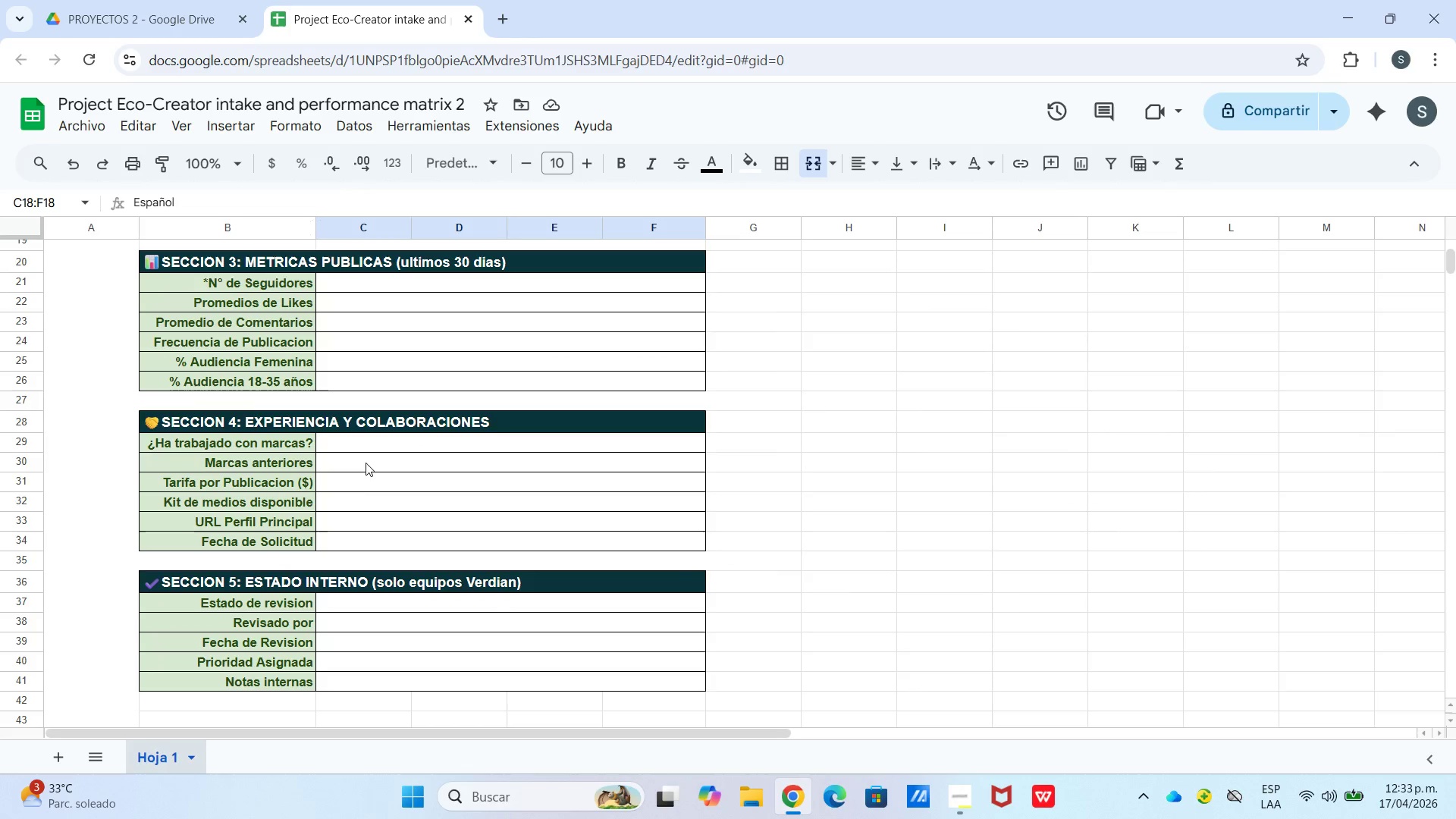 
double_click([381, 453])
 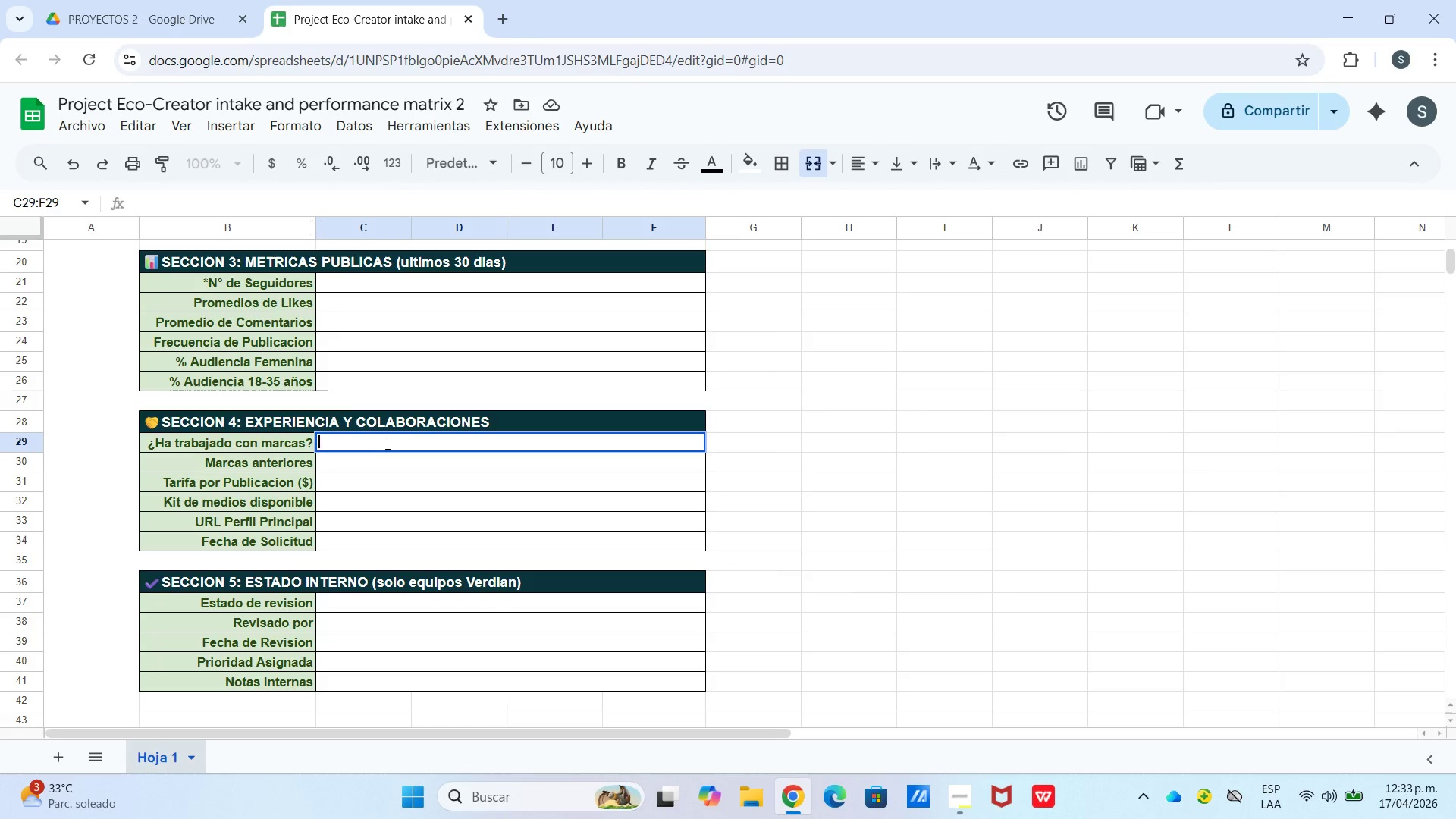 
type(NO)
 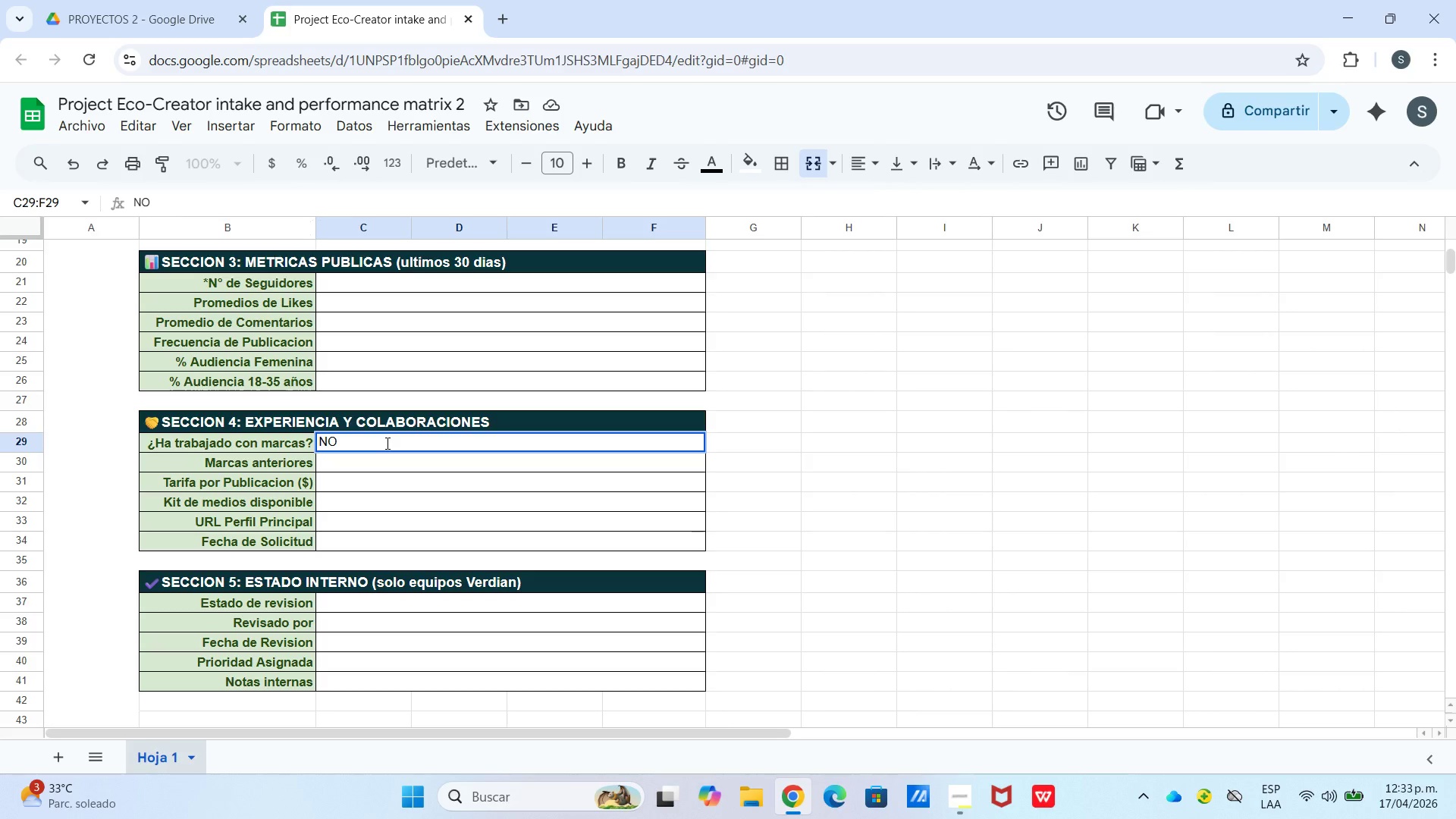 
key(Enter)
 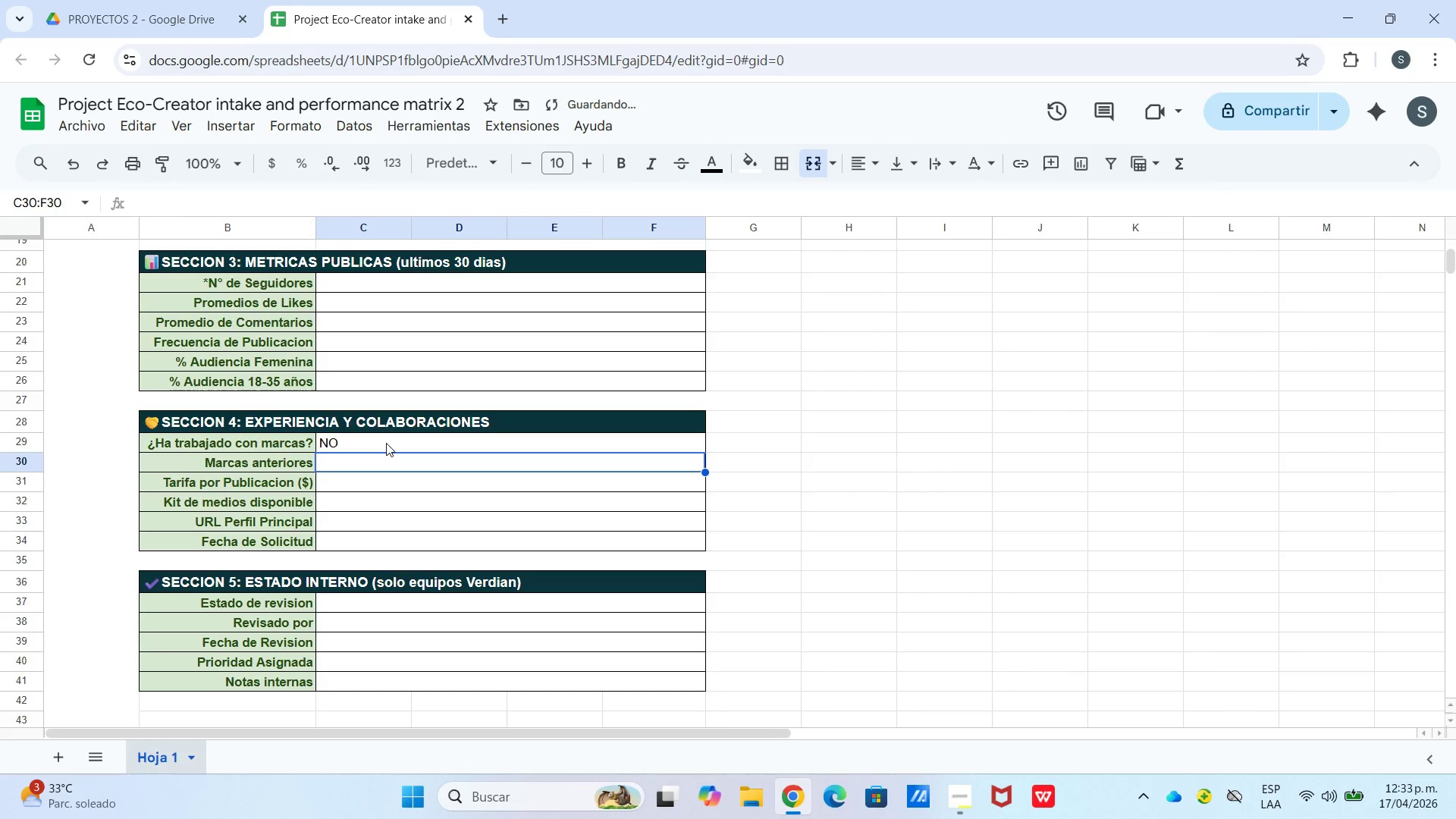 
key(Enter)
 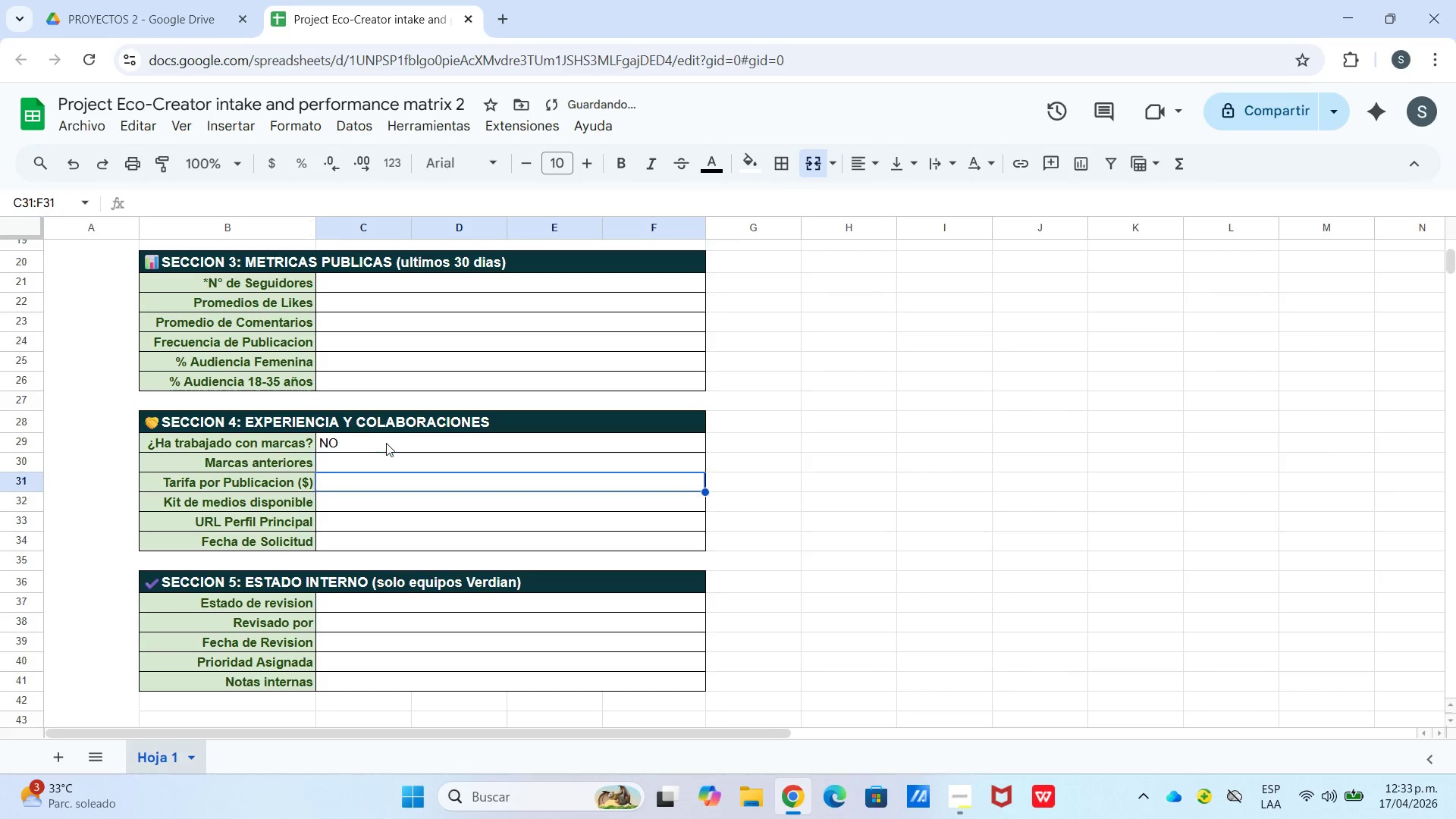 
key(Enter)
 